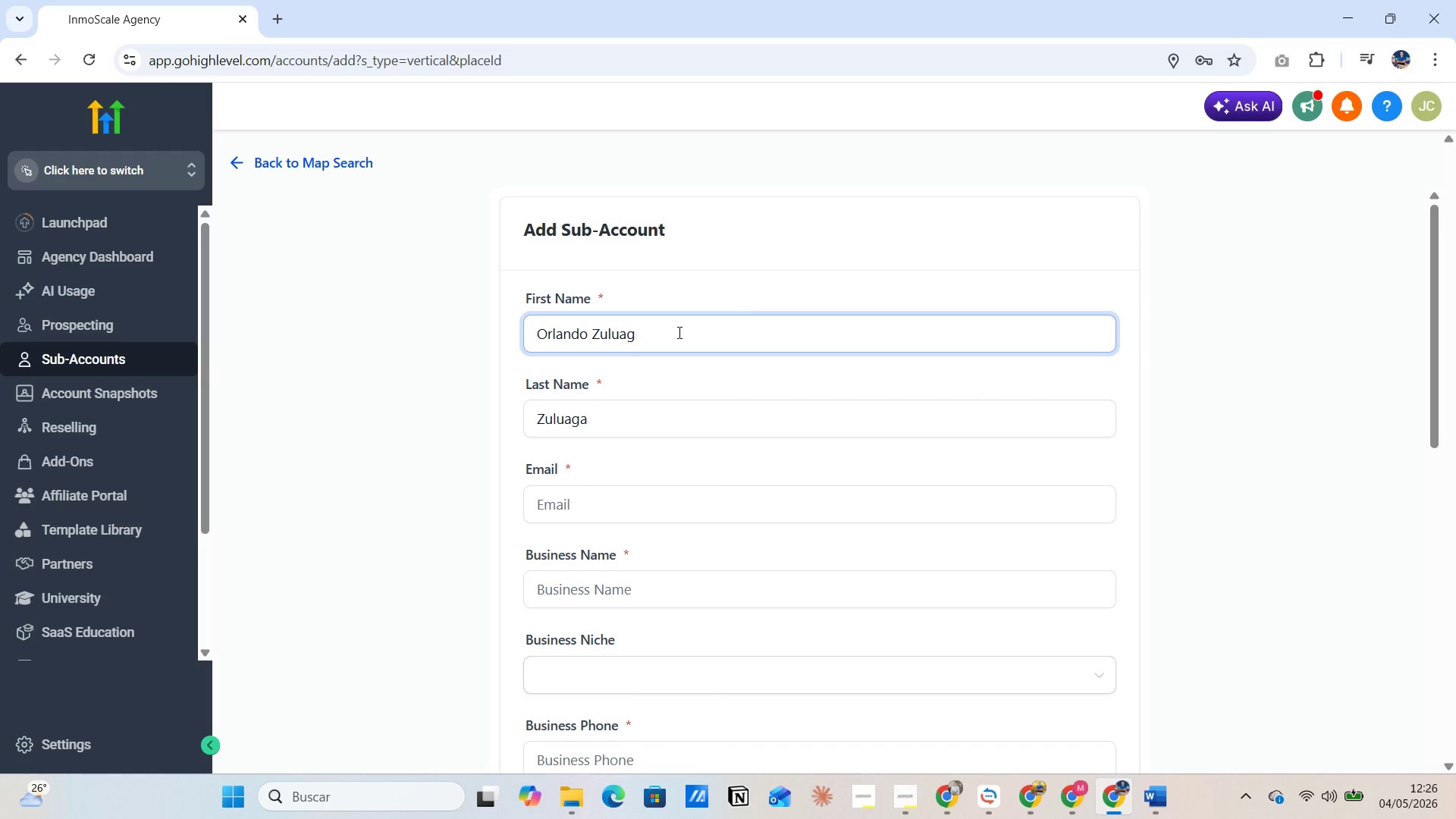 
key(Backspace)
 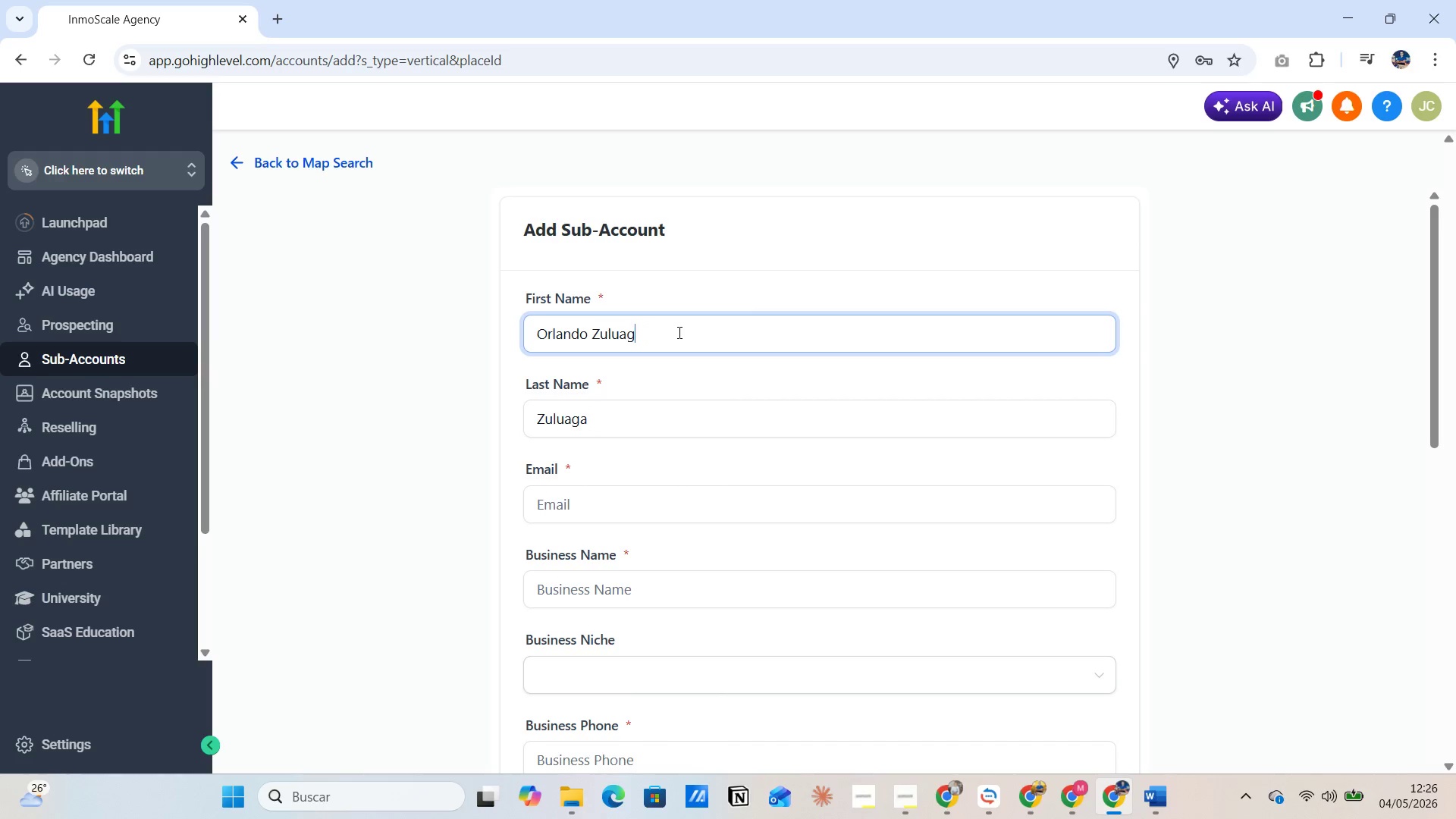 
key(Backspace)
 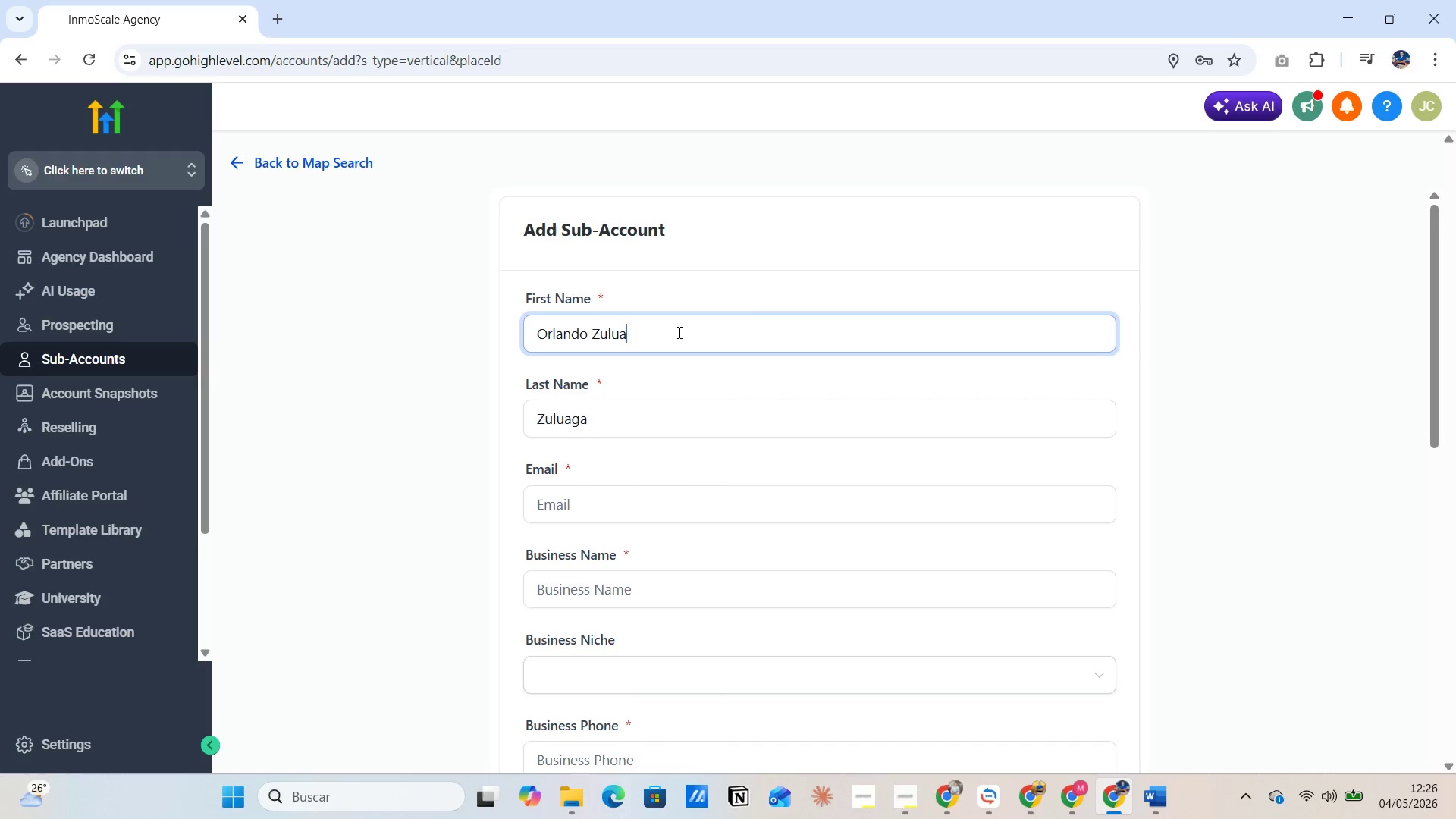 
key(Backspace)
 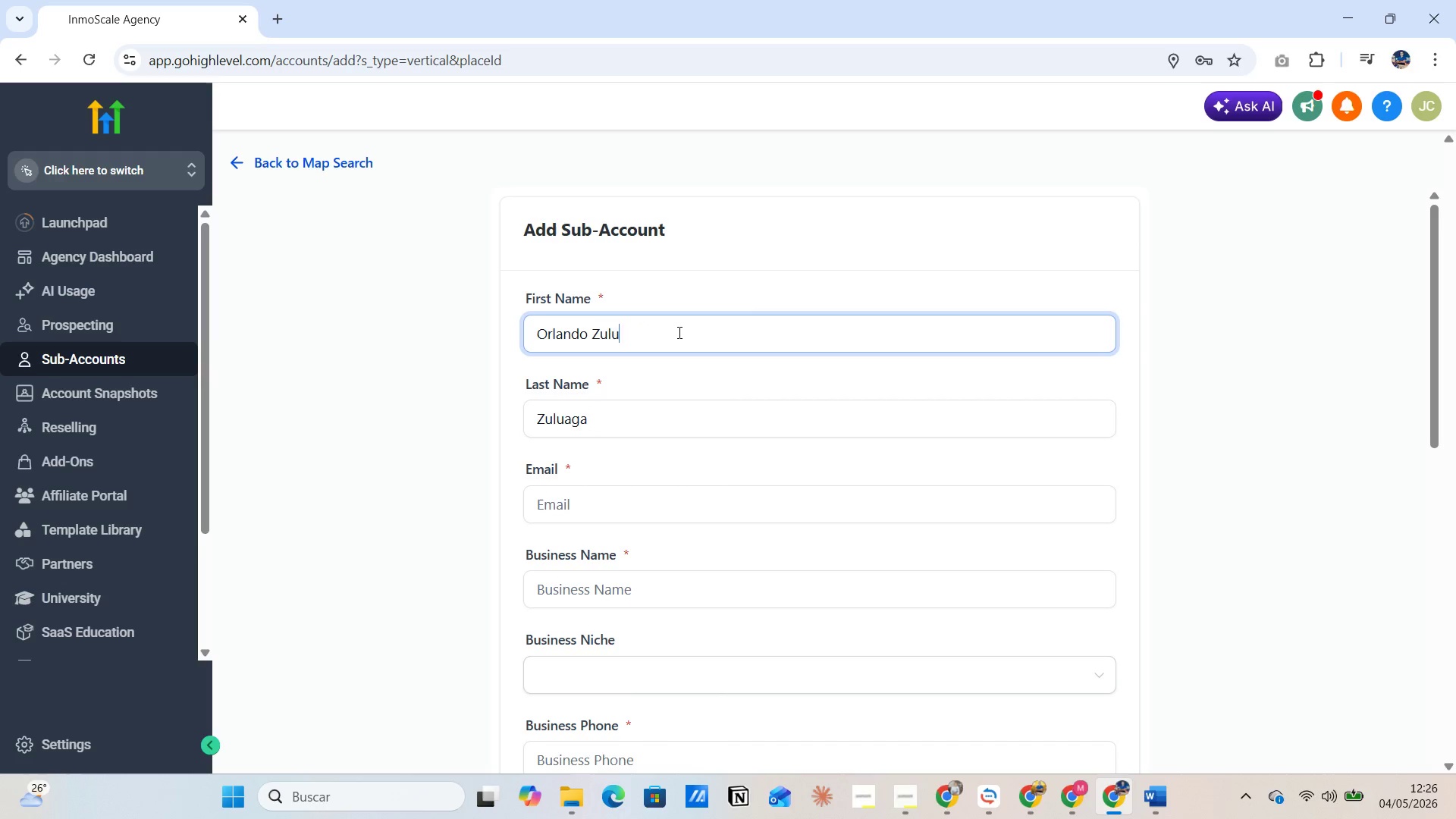 
key(Backspace)
 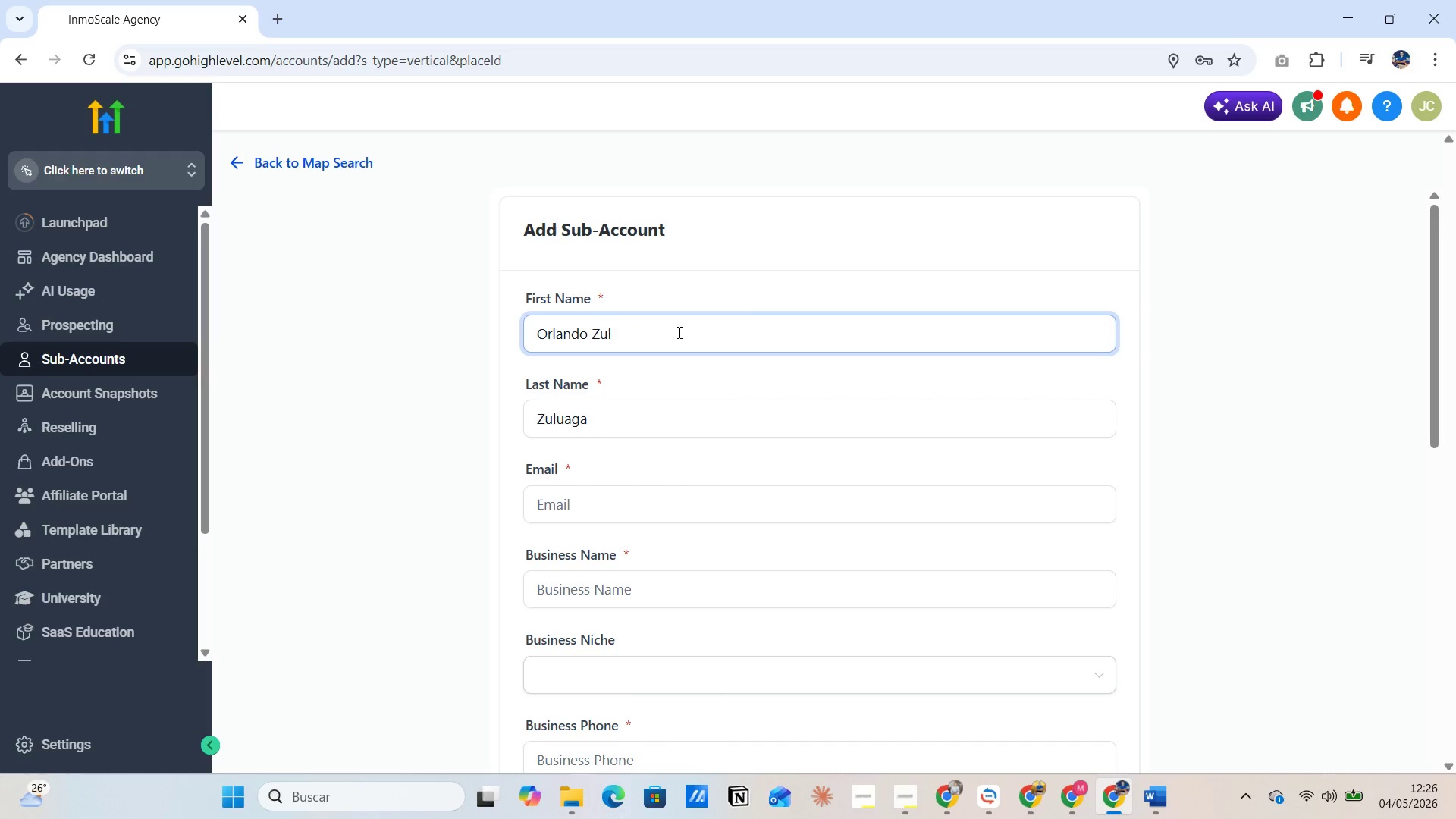 
key(Backspace)
 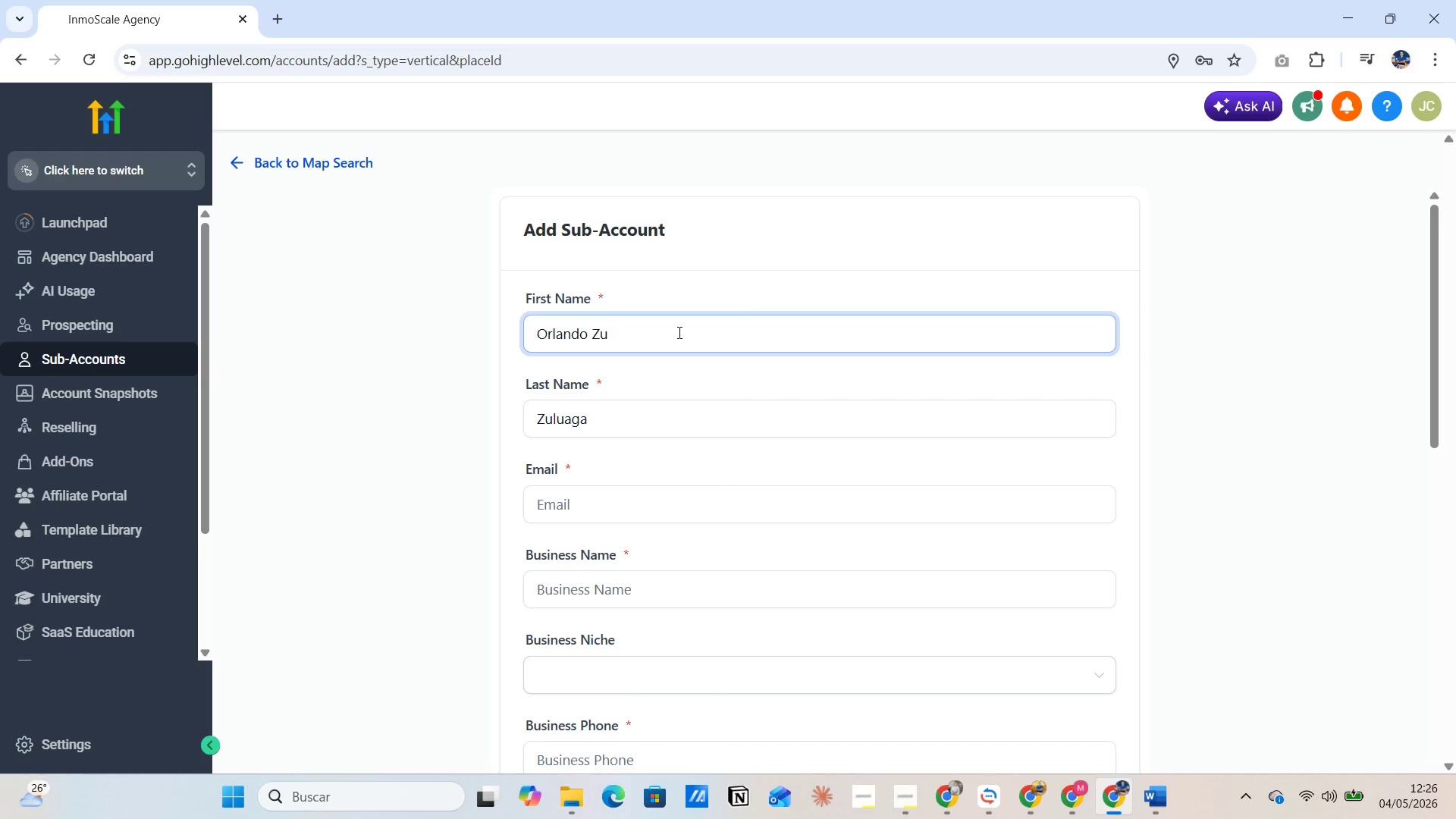 
key(Backspace)
 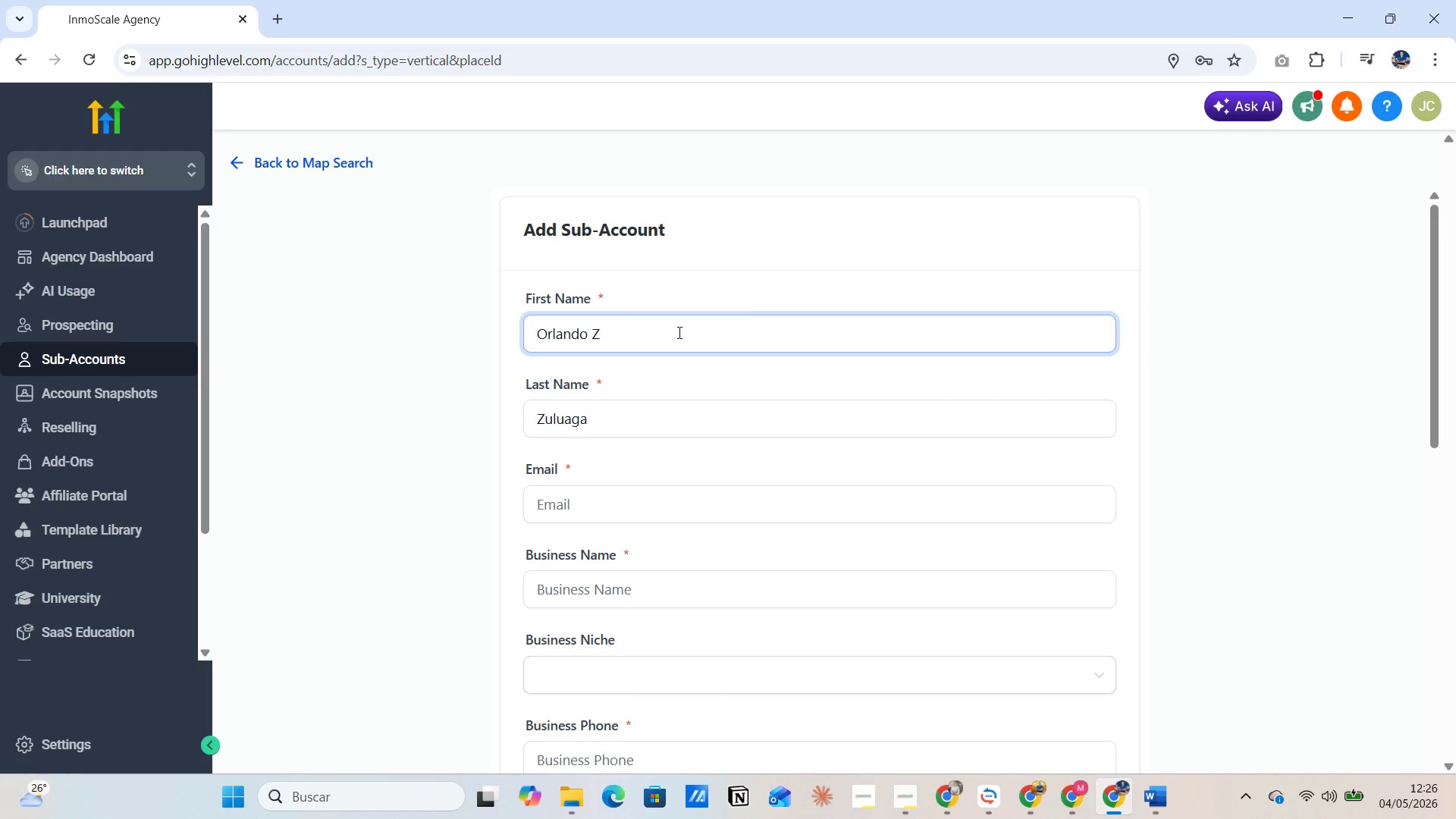 
key(Backspace)
 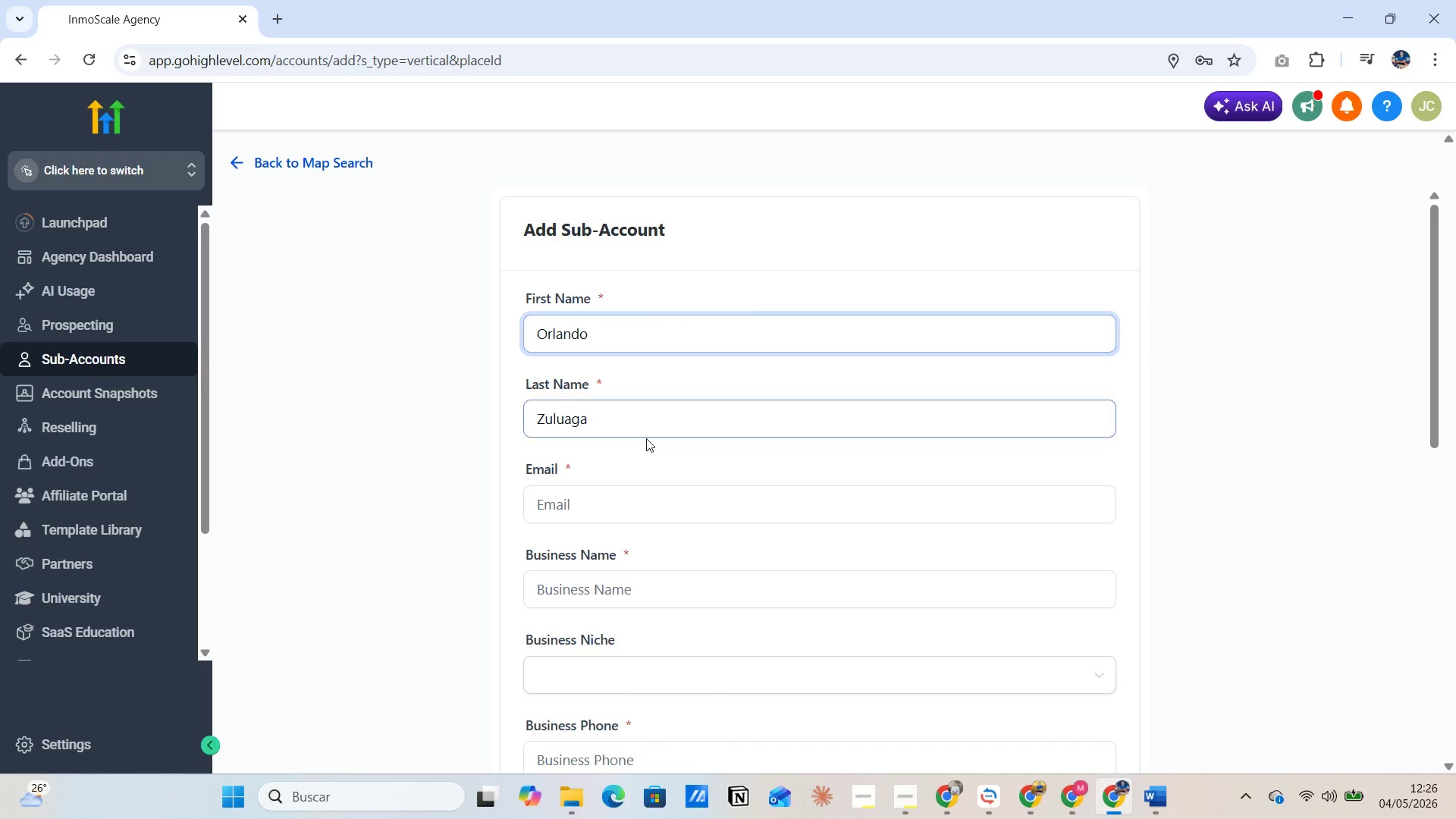 
scroll: coordinate [644, 441], scroll_direction: down, amount: 1.0
 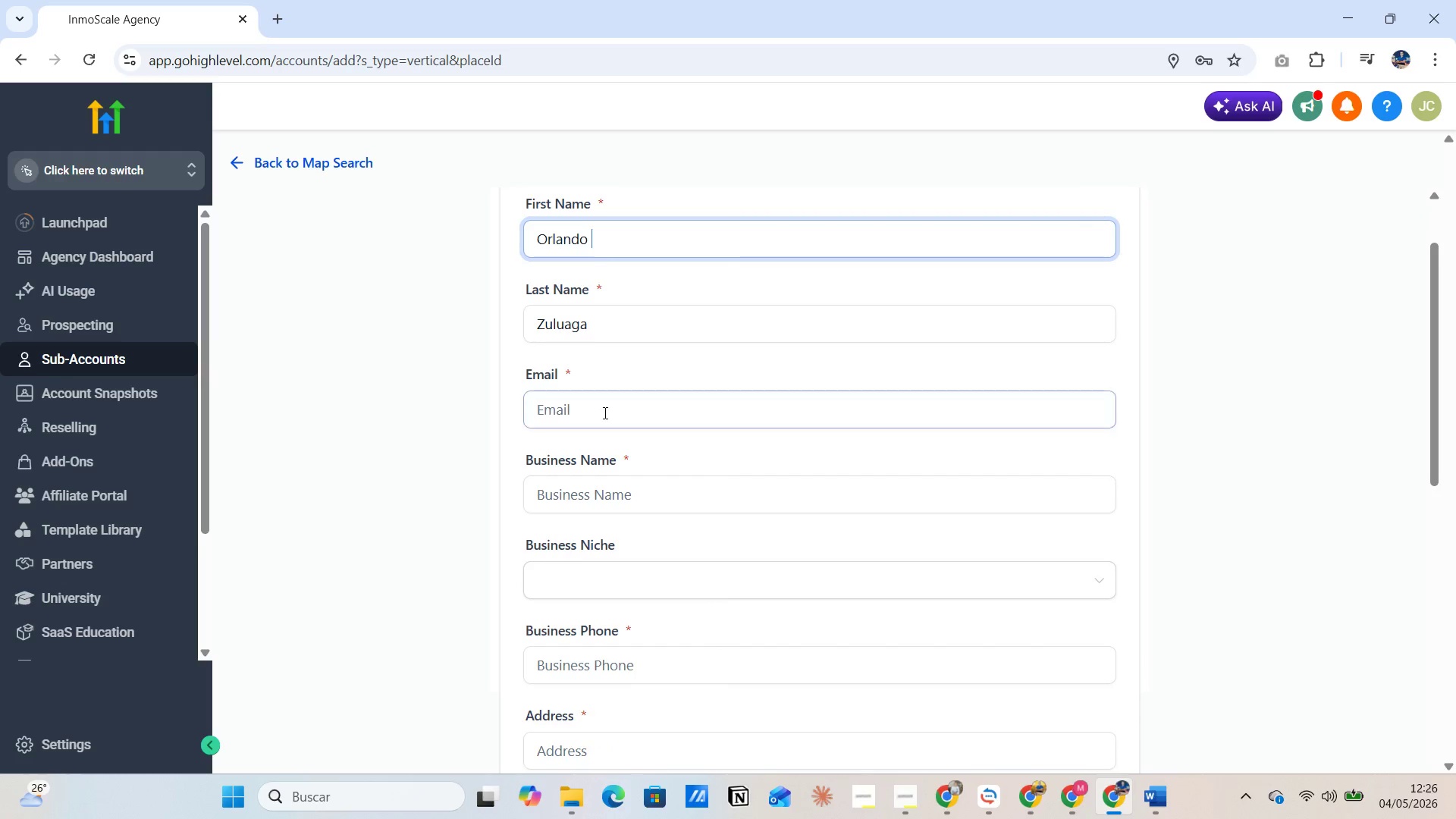 
left_click([598, 413])
 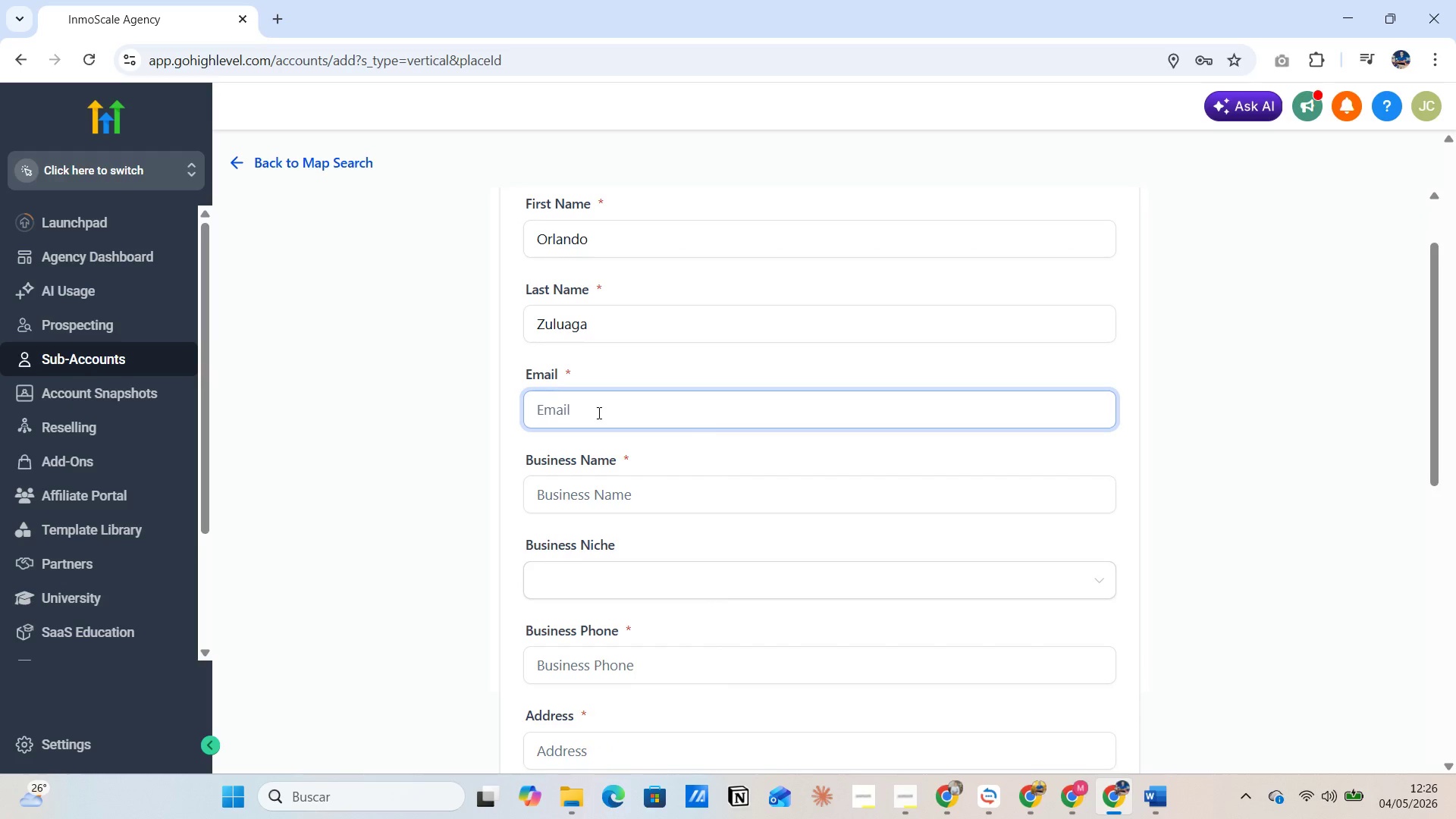 
wait(6.95)
 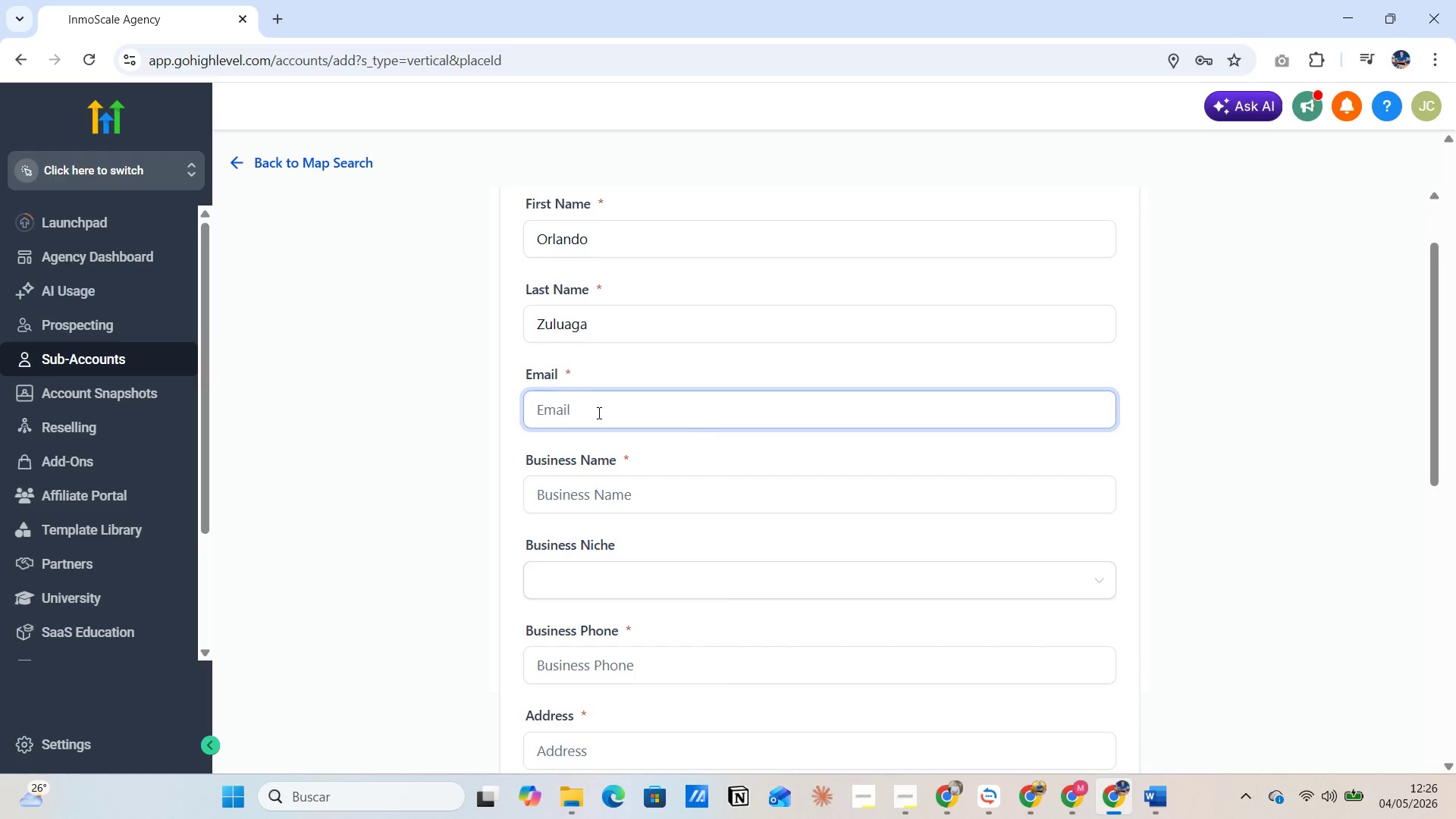 
type(juan)
 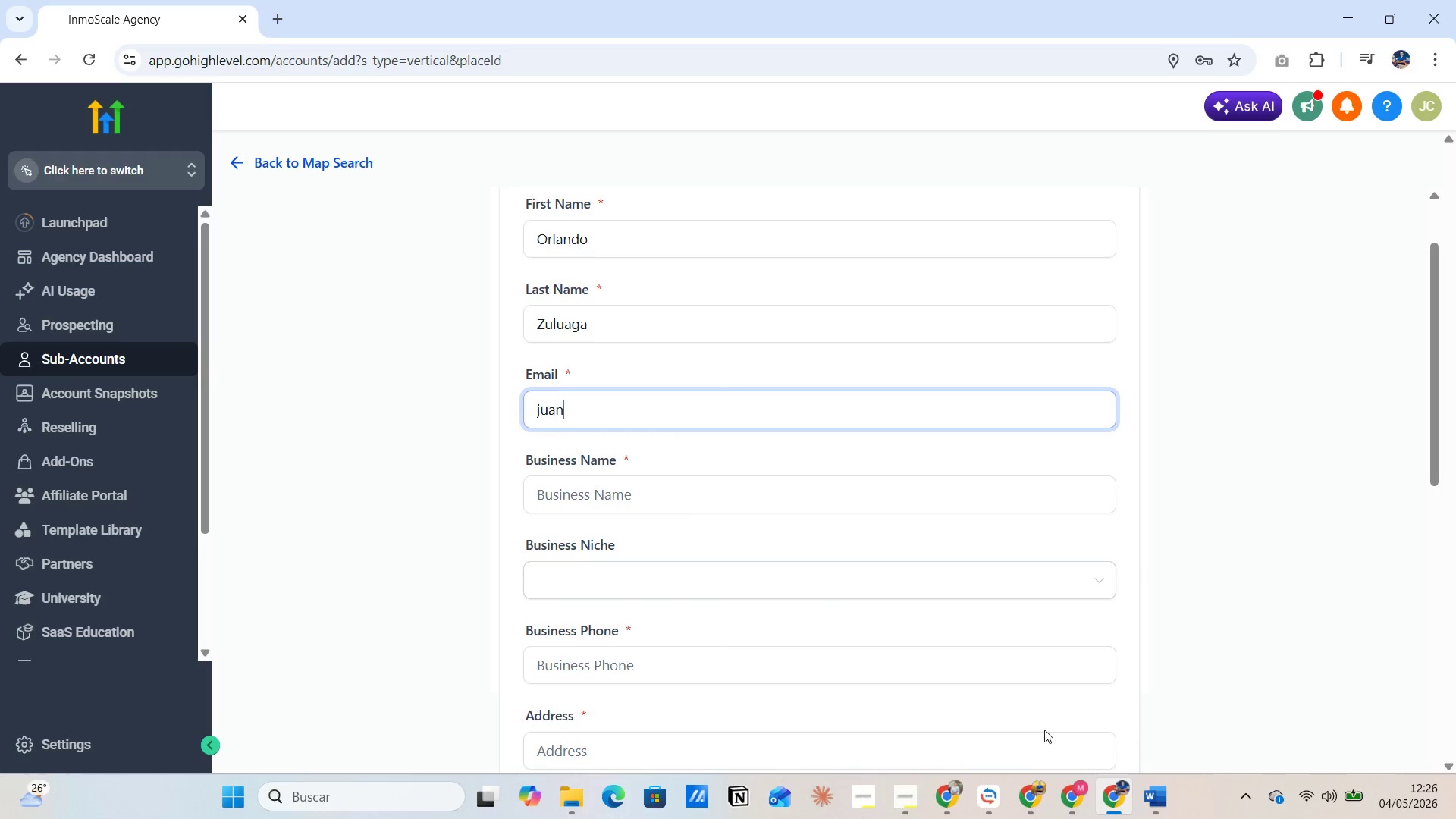 
wait(5.67)
 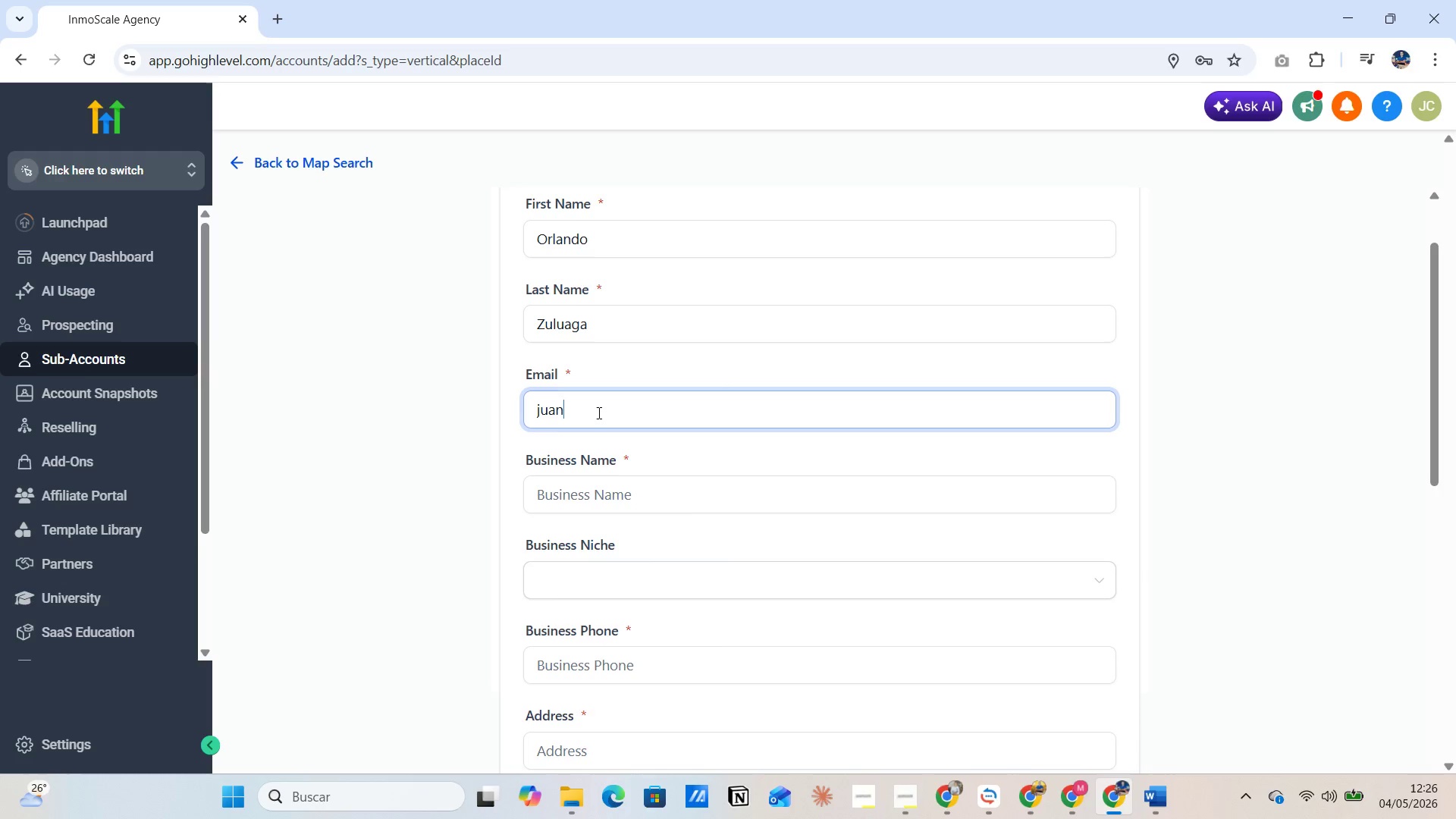 
left_click([1040, 794])
 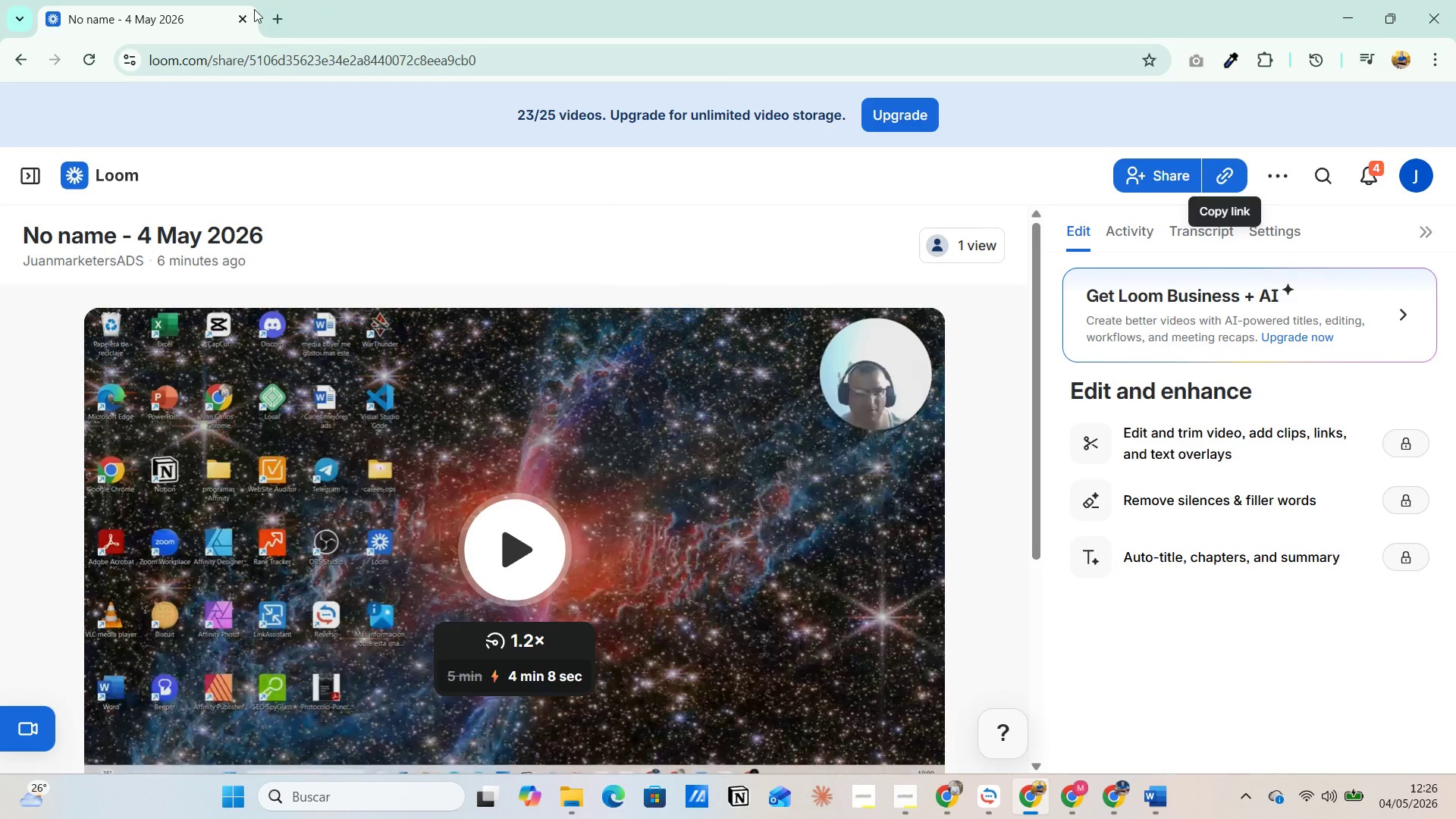 
left_click([280, 20])
 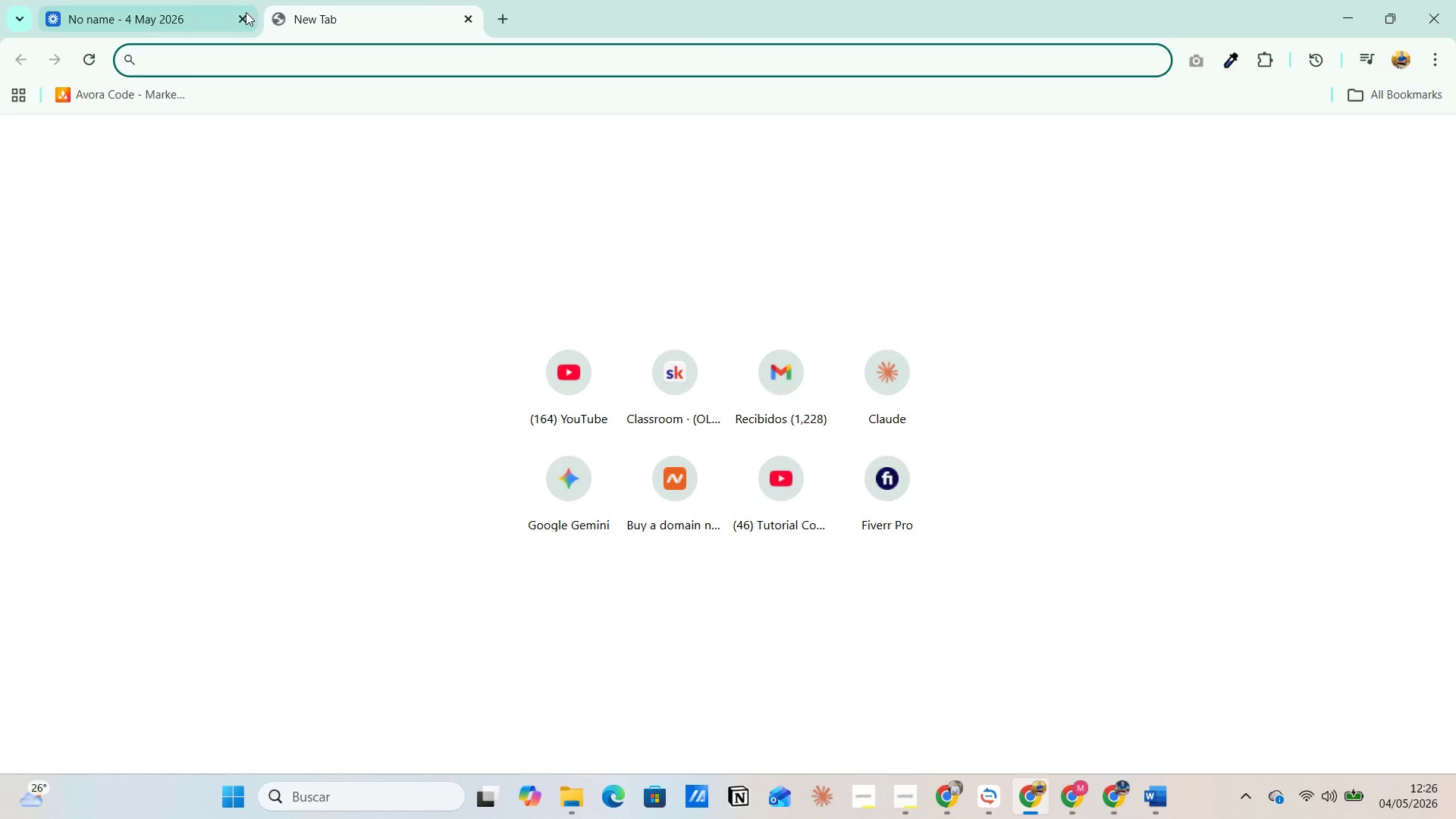 
left_click([244, 12])
 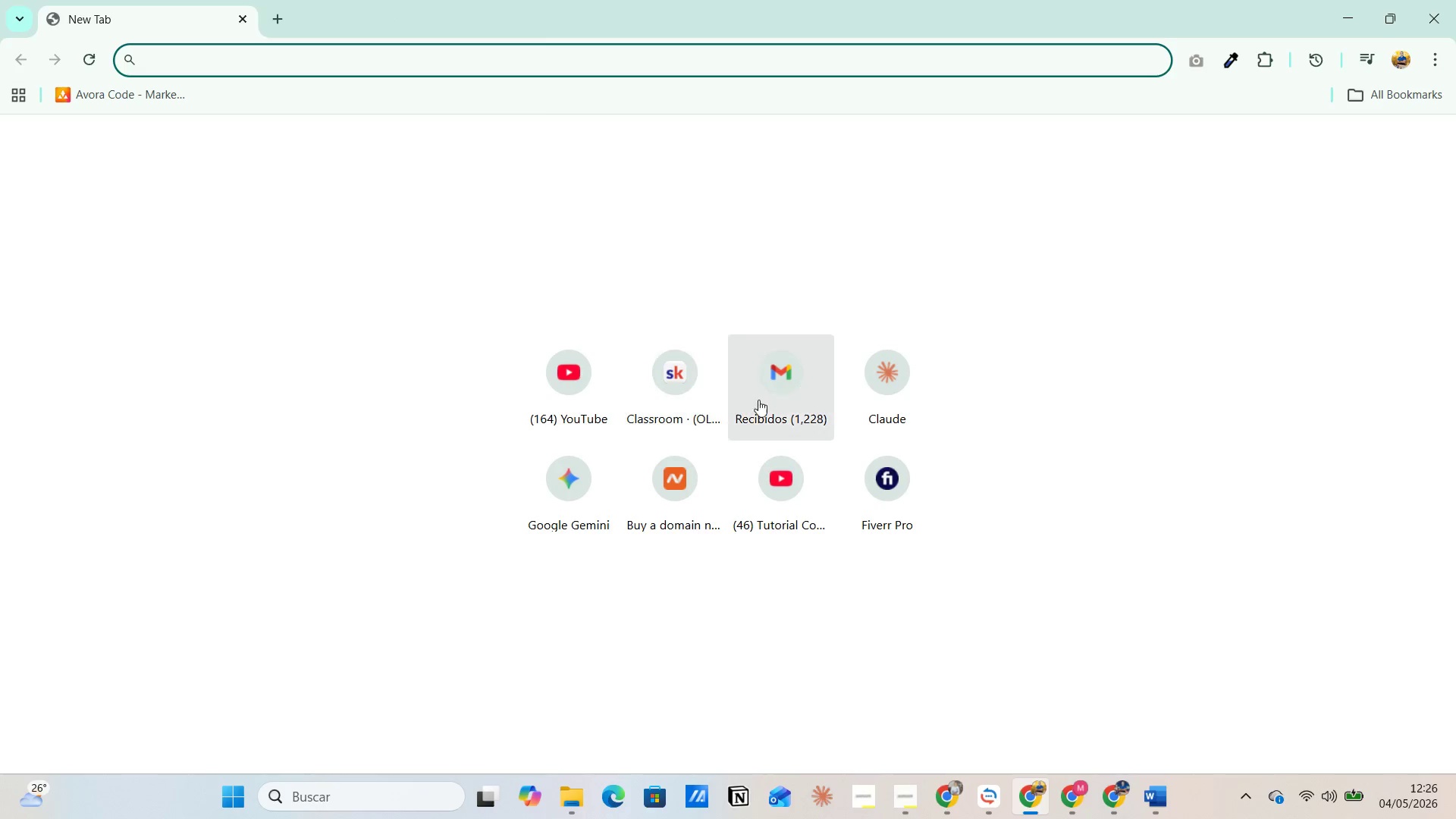 
left_click([779, 381])
 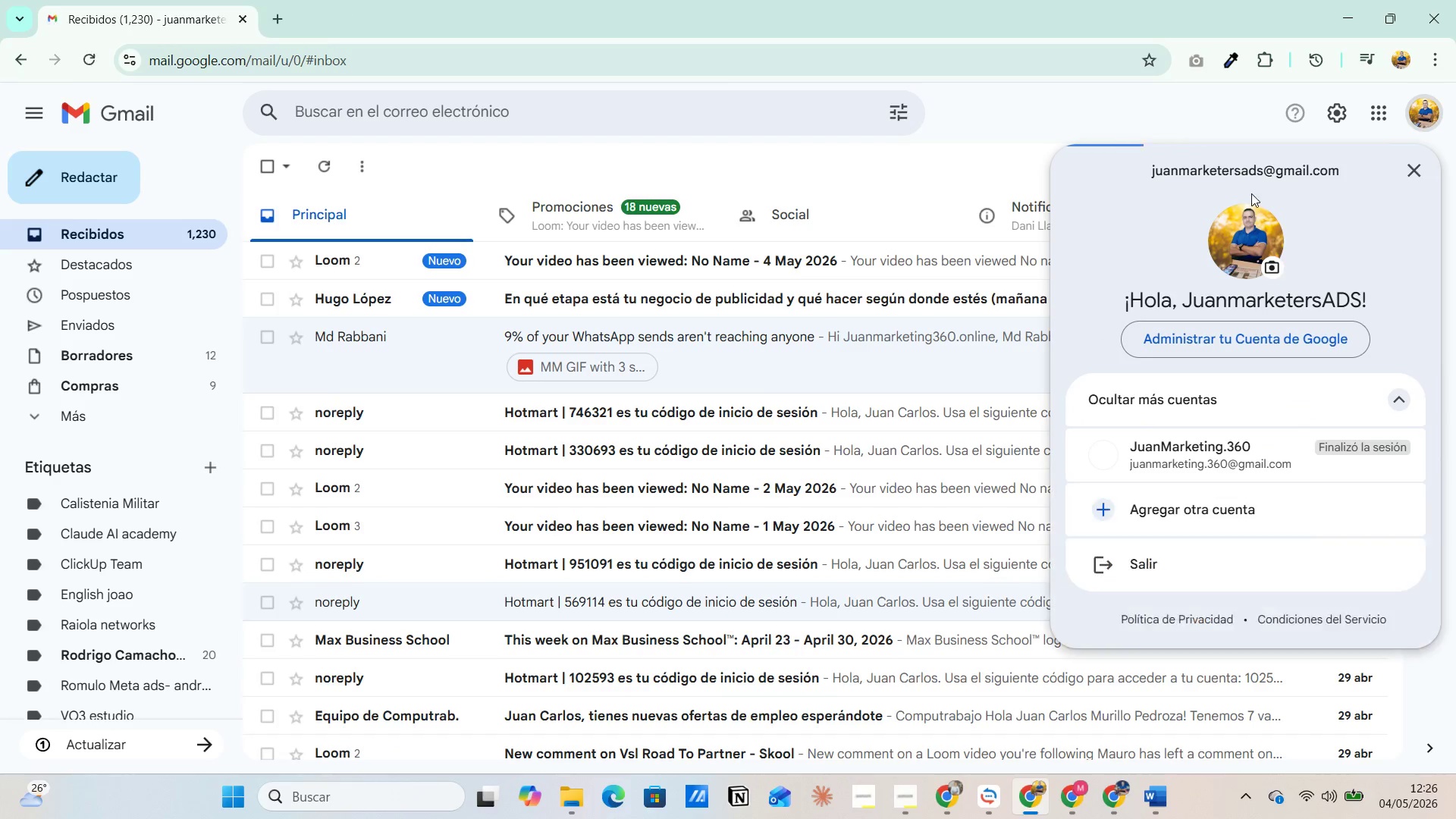 
wait(5.19)
 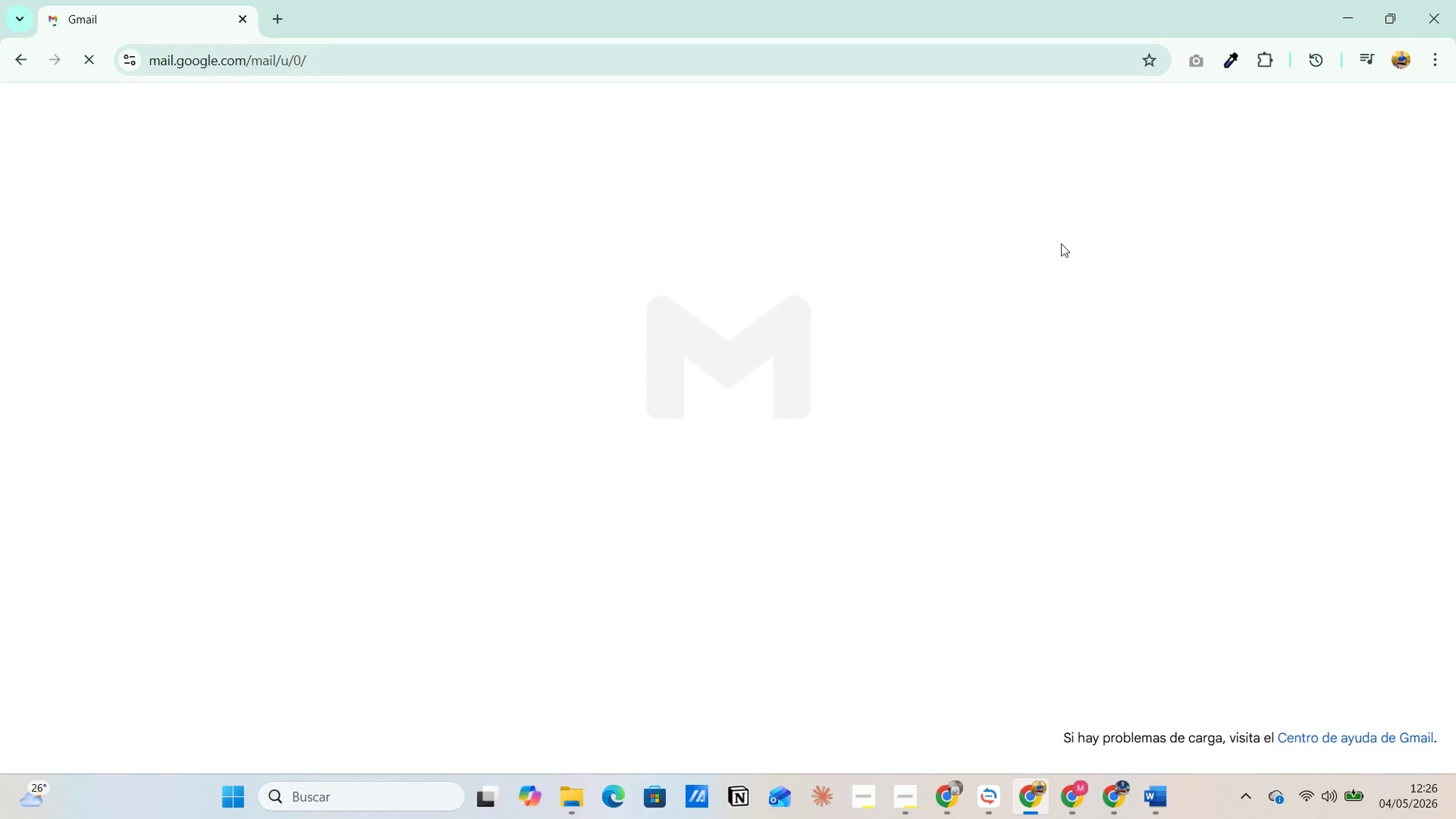 
left_click_drag(start_coordinate=[1146, 177], to_coordinate=[1342, 166])
 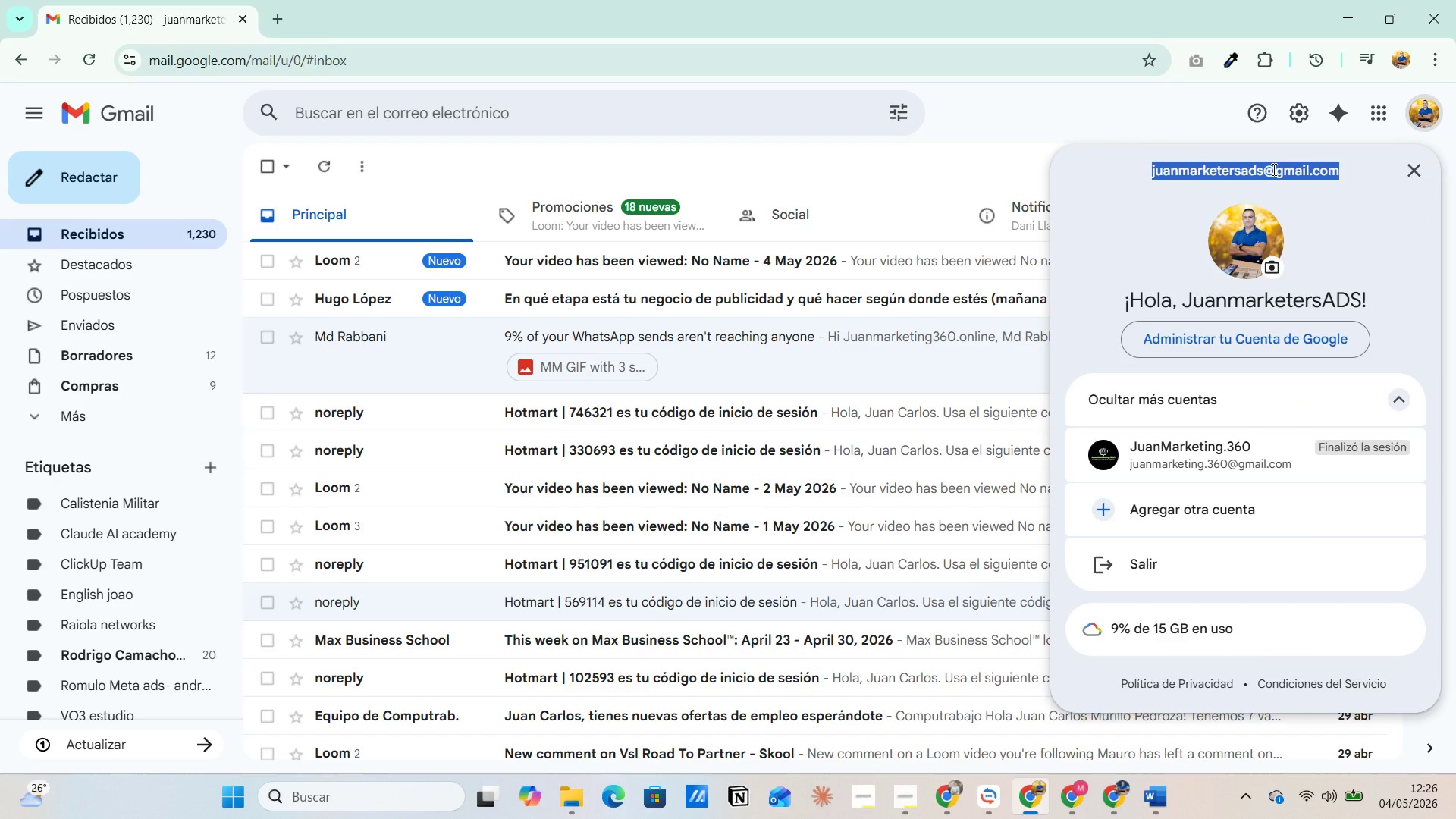 
right_click([1272, 169])
 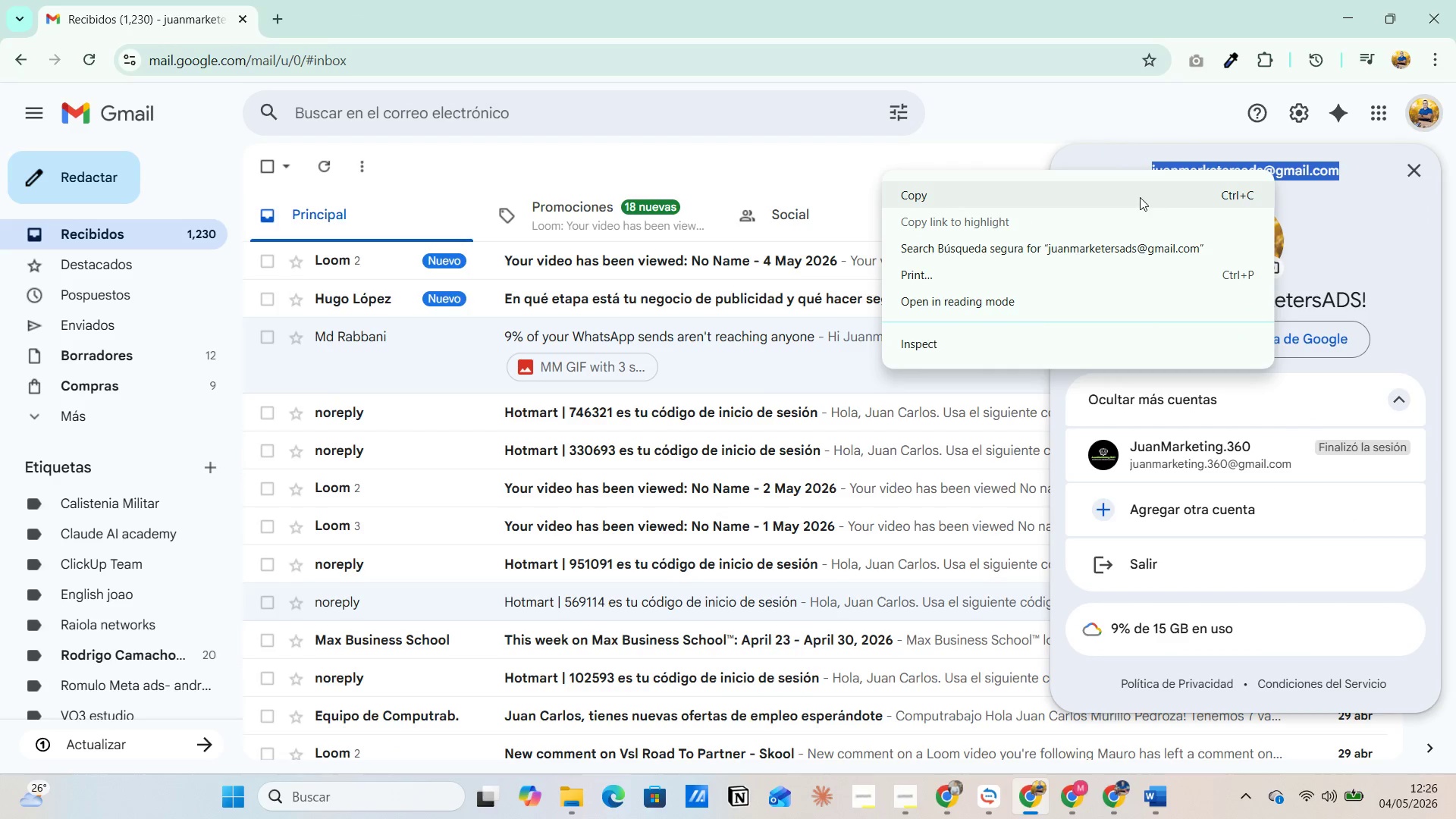 
left_click([1137, 197])
 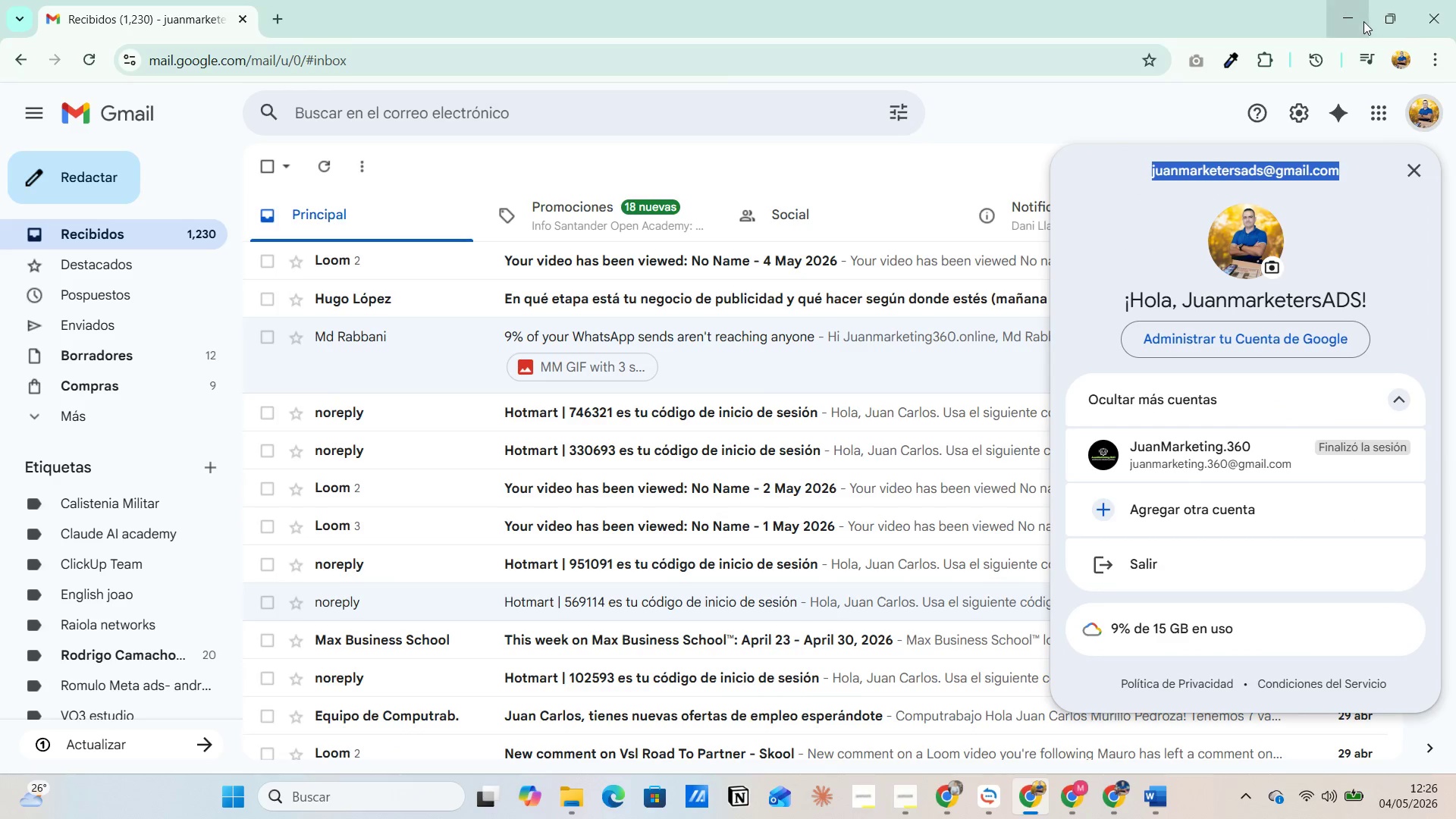 
left_click([1363, 21])
 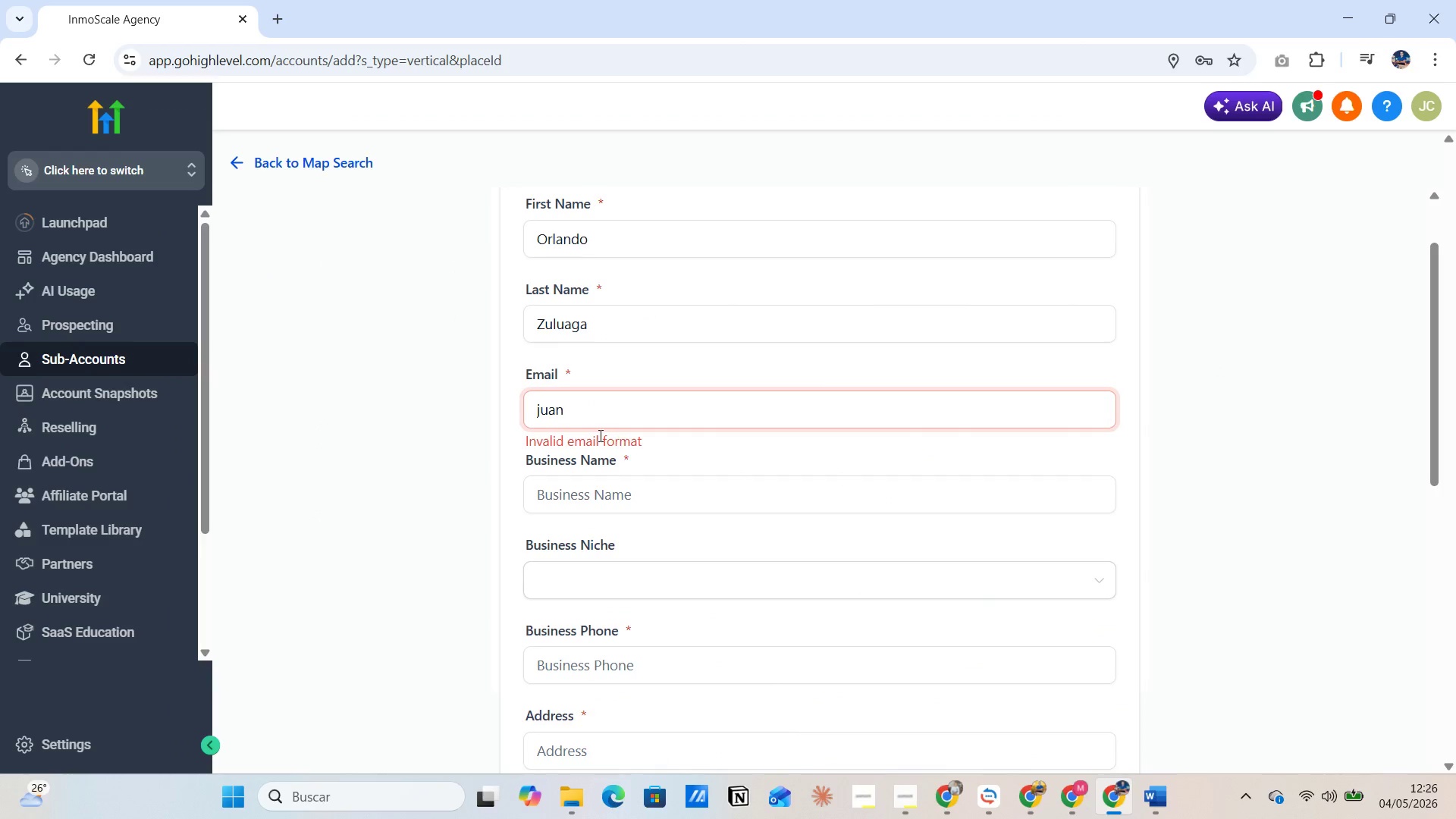 
left_click_drag(start_coordinate=[589, 411], to_coordinate=[495, 411])
 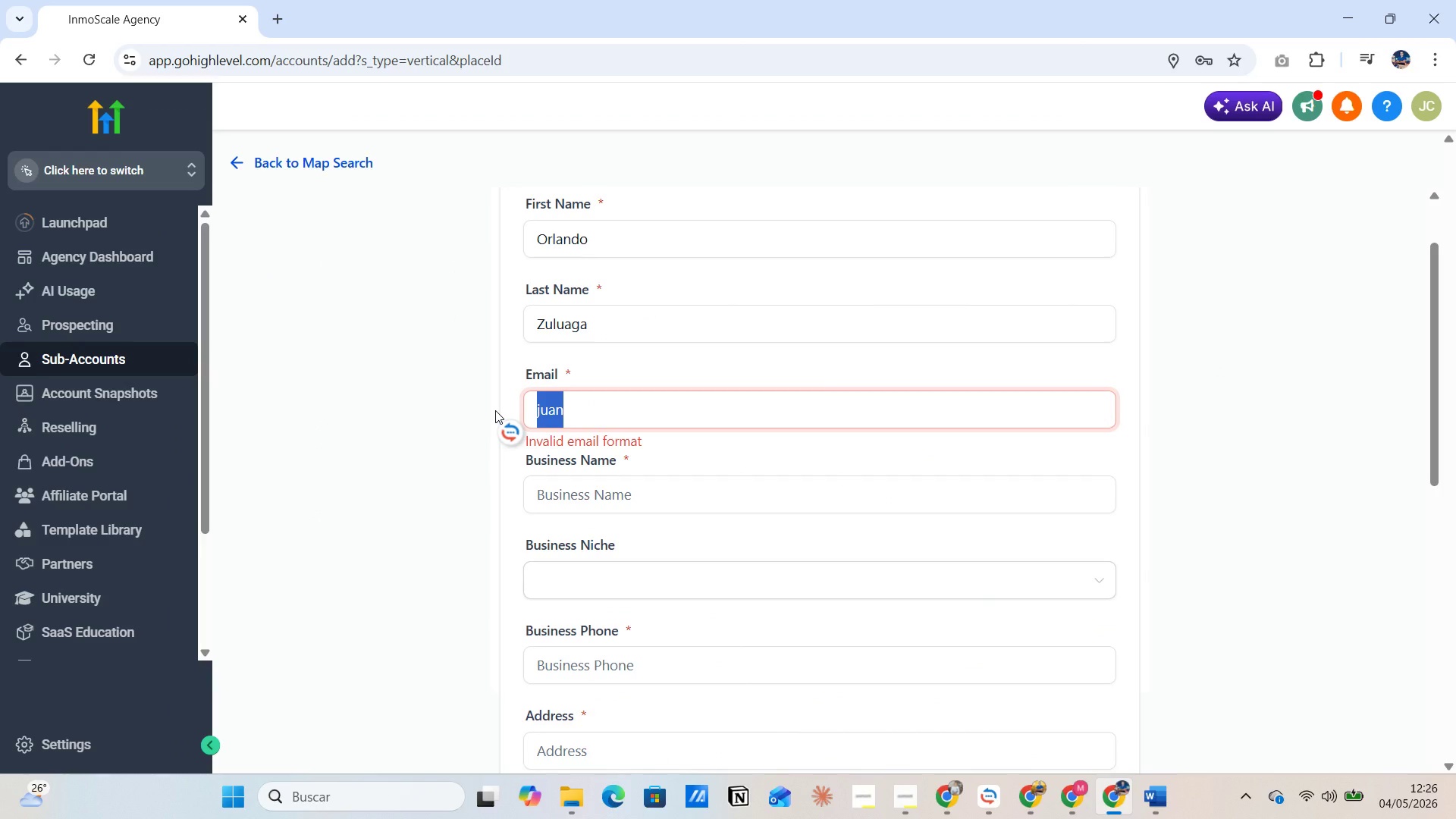 
key(Control+V)
 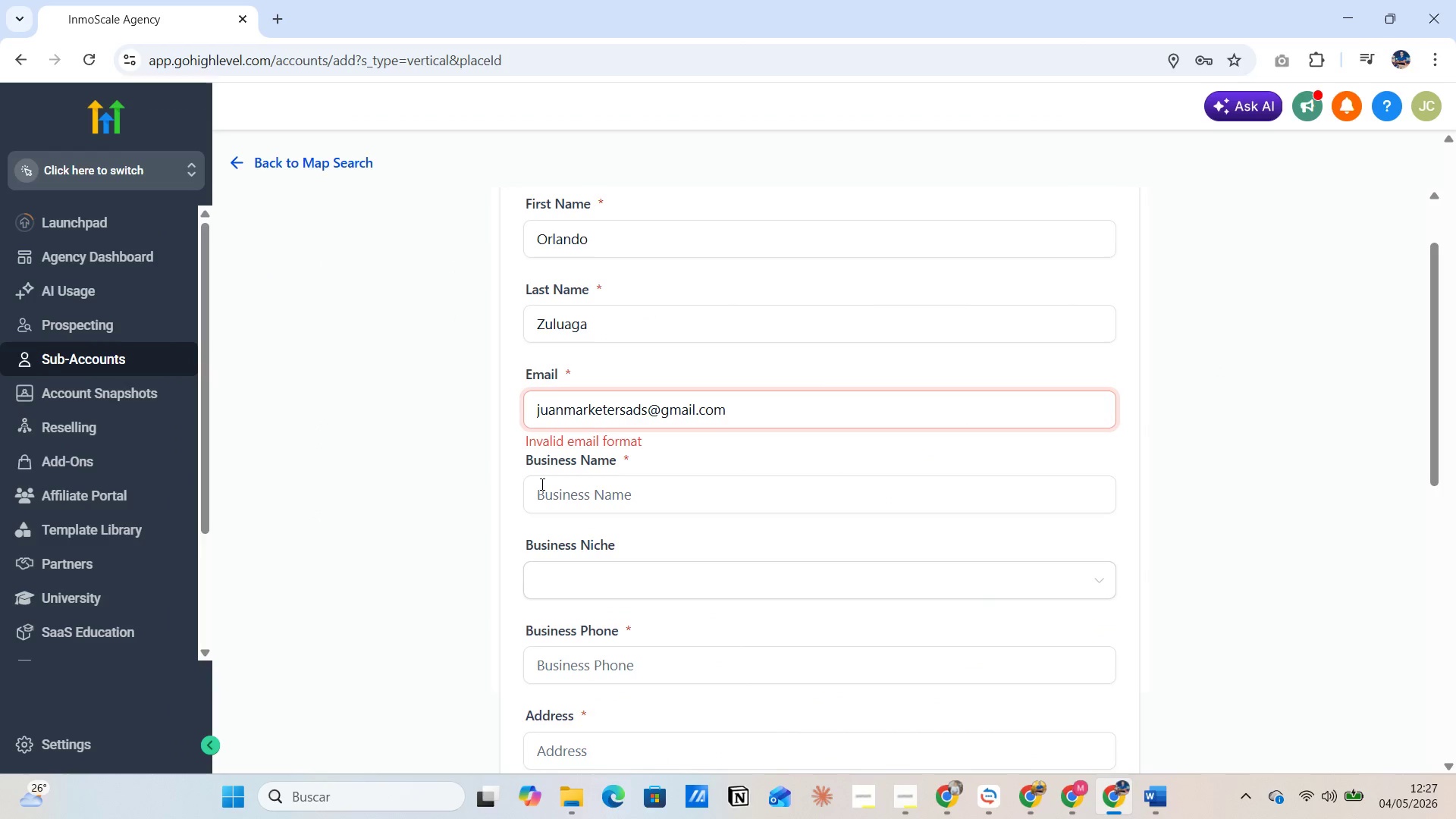 
left_click([541, 485])
 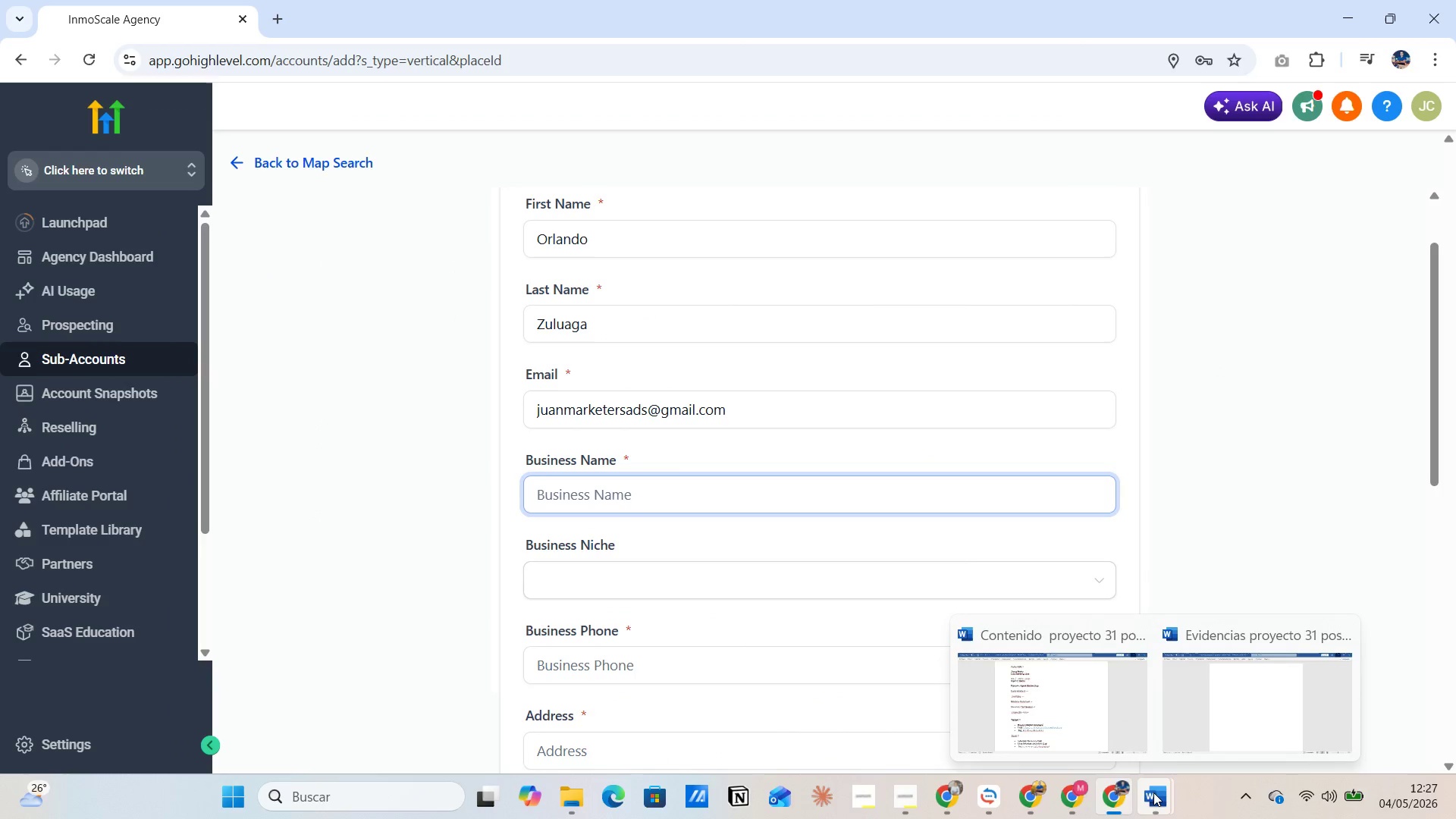 
wait(5.2)
 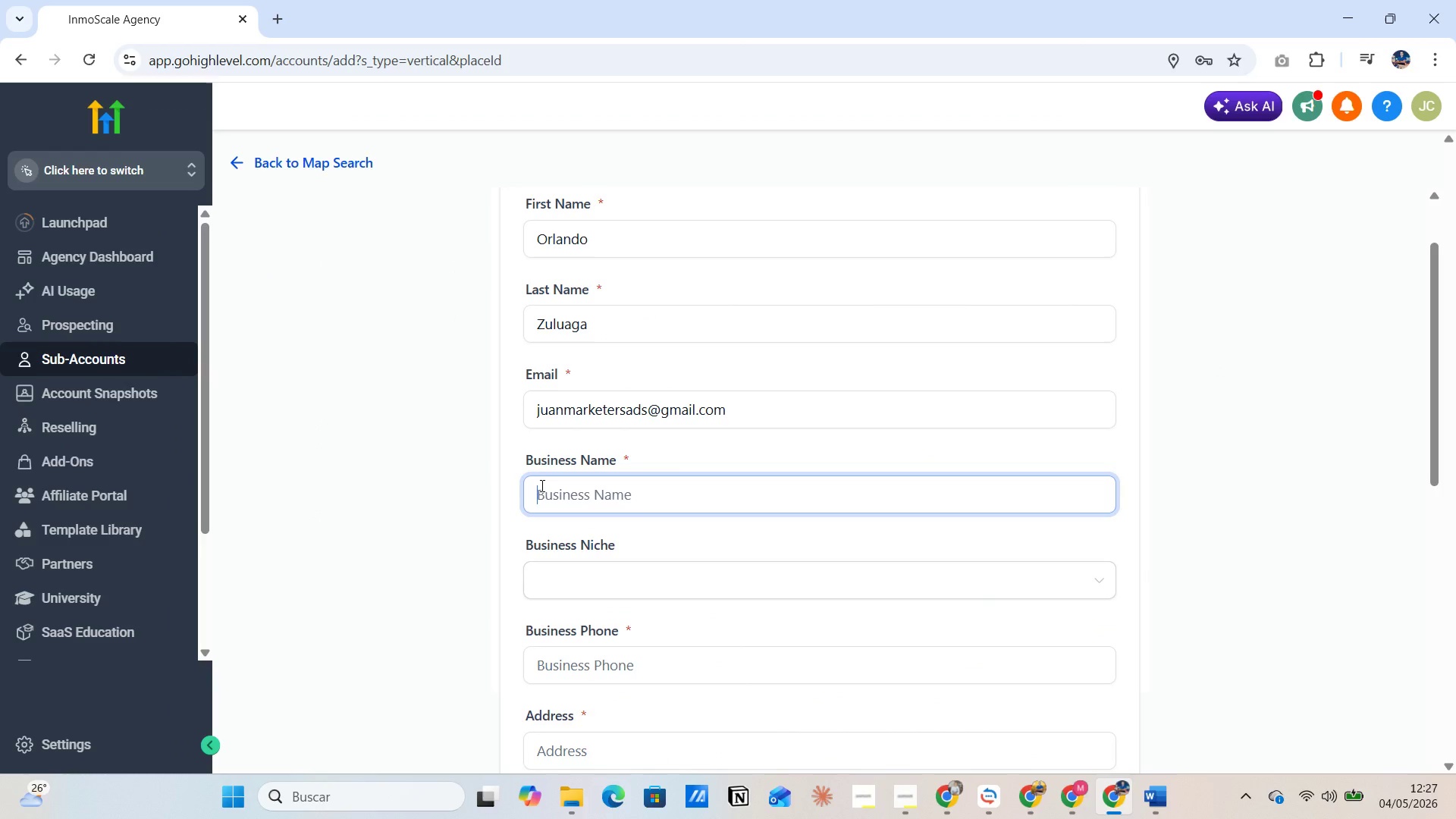 
left_click([1086, 696])
 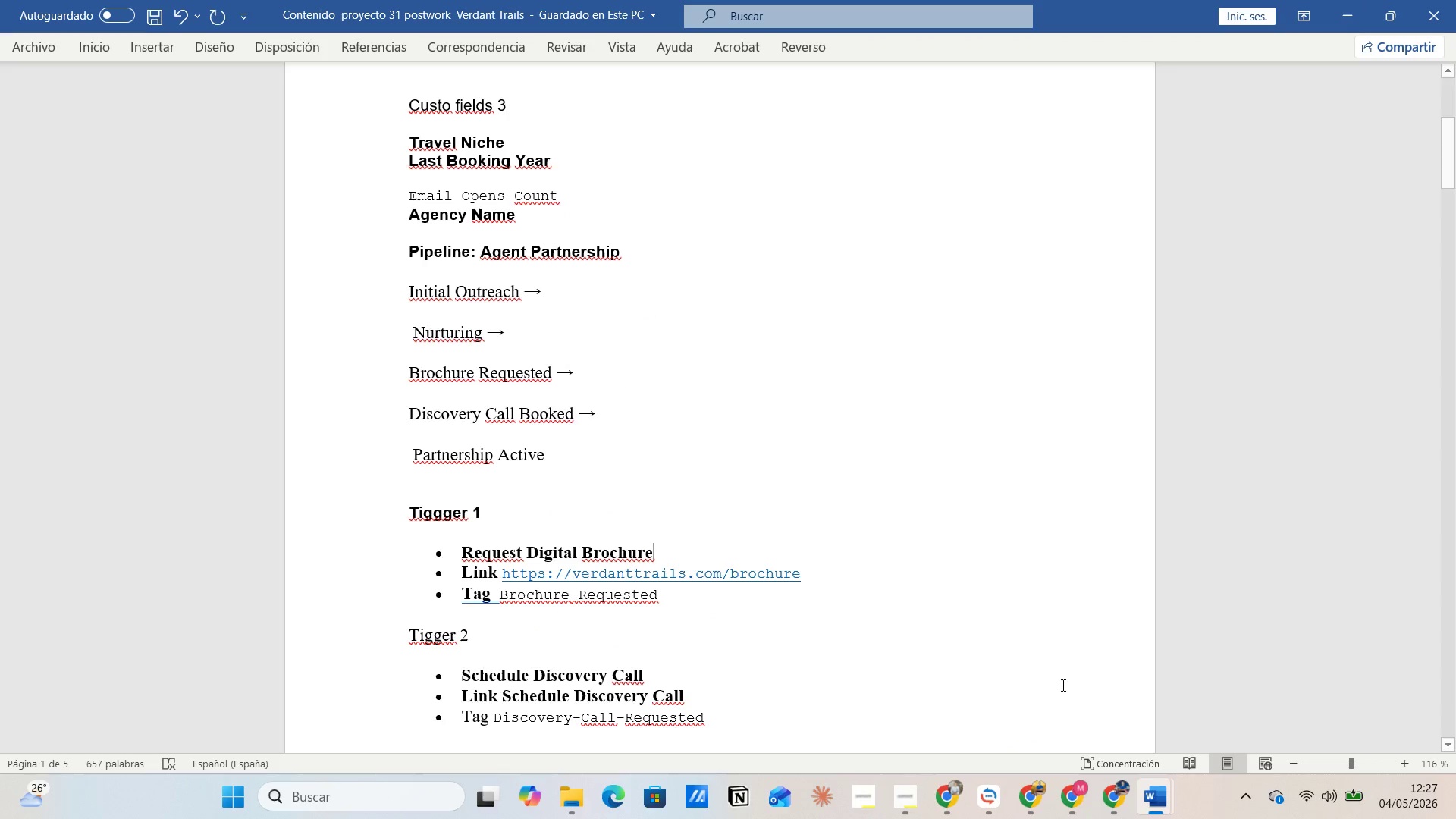 
scroll: coordinate [943, 664], scroll_direction: up, amount: 14.0
 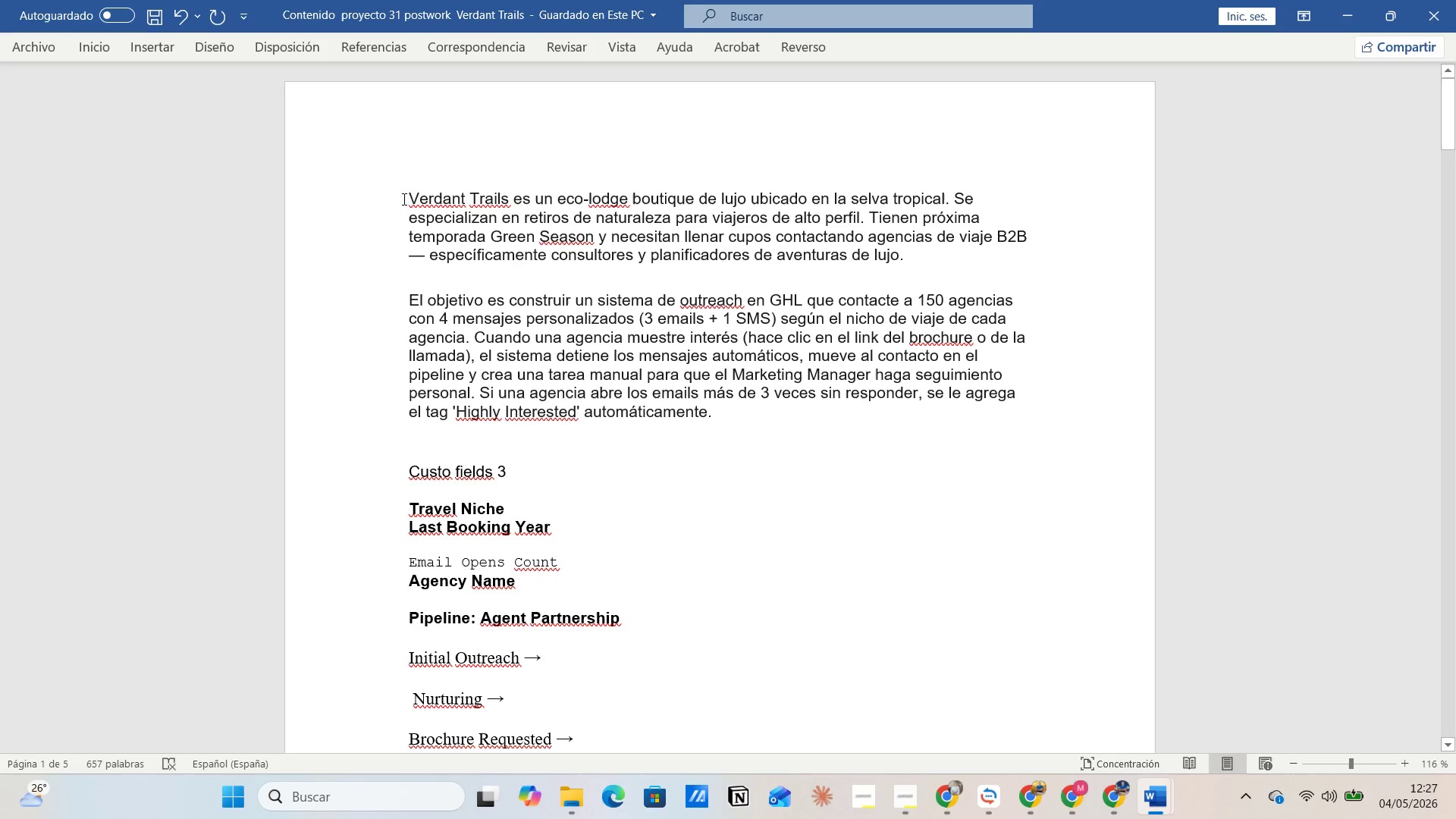 
left_click_drag(start_coordinate=[409, 196], to_coordinate=[507, 198])
 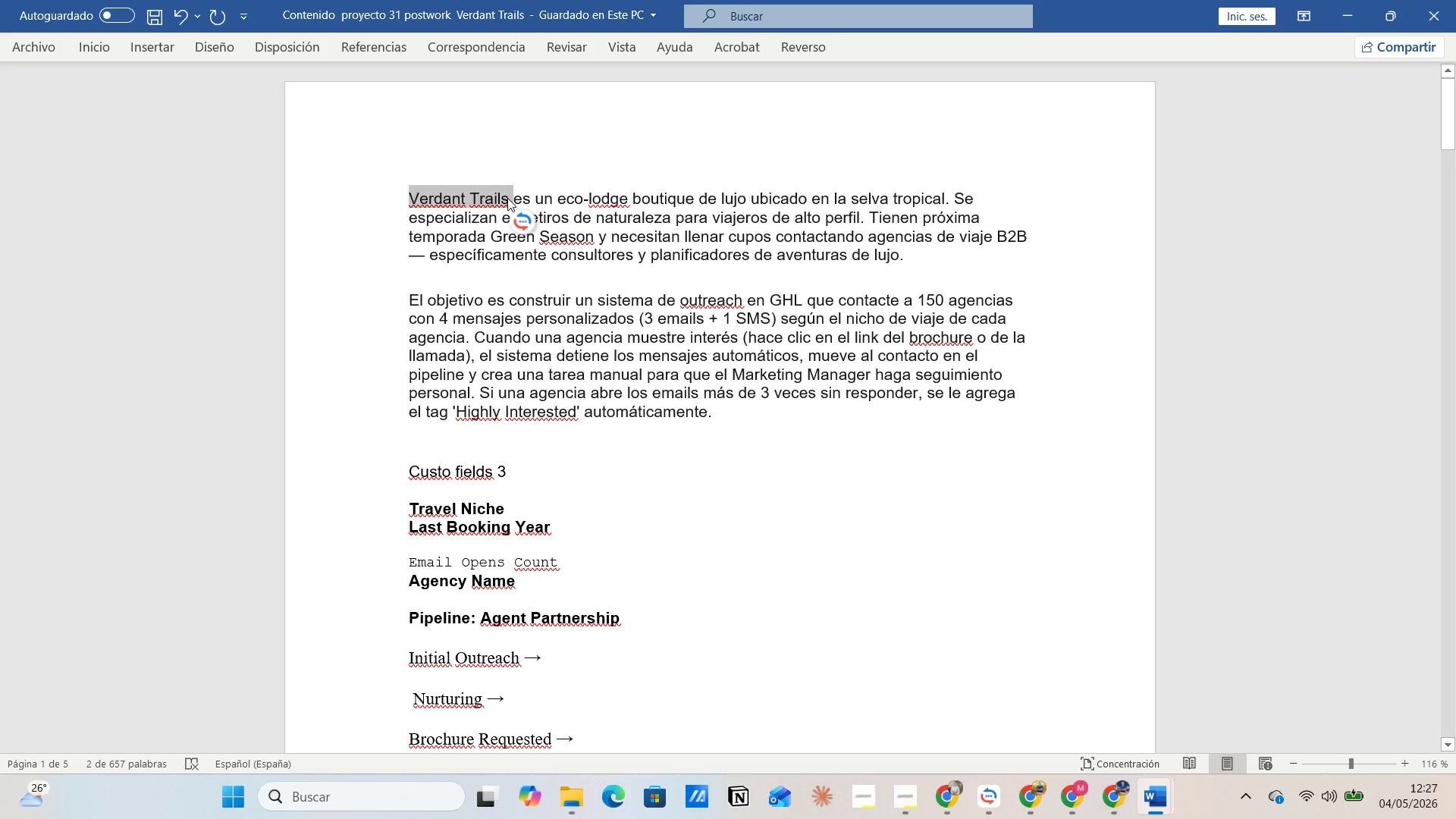 
key(Control+C)
 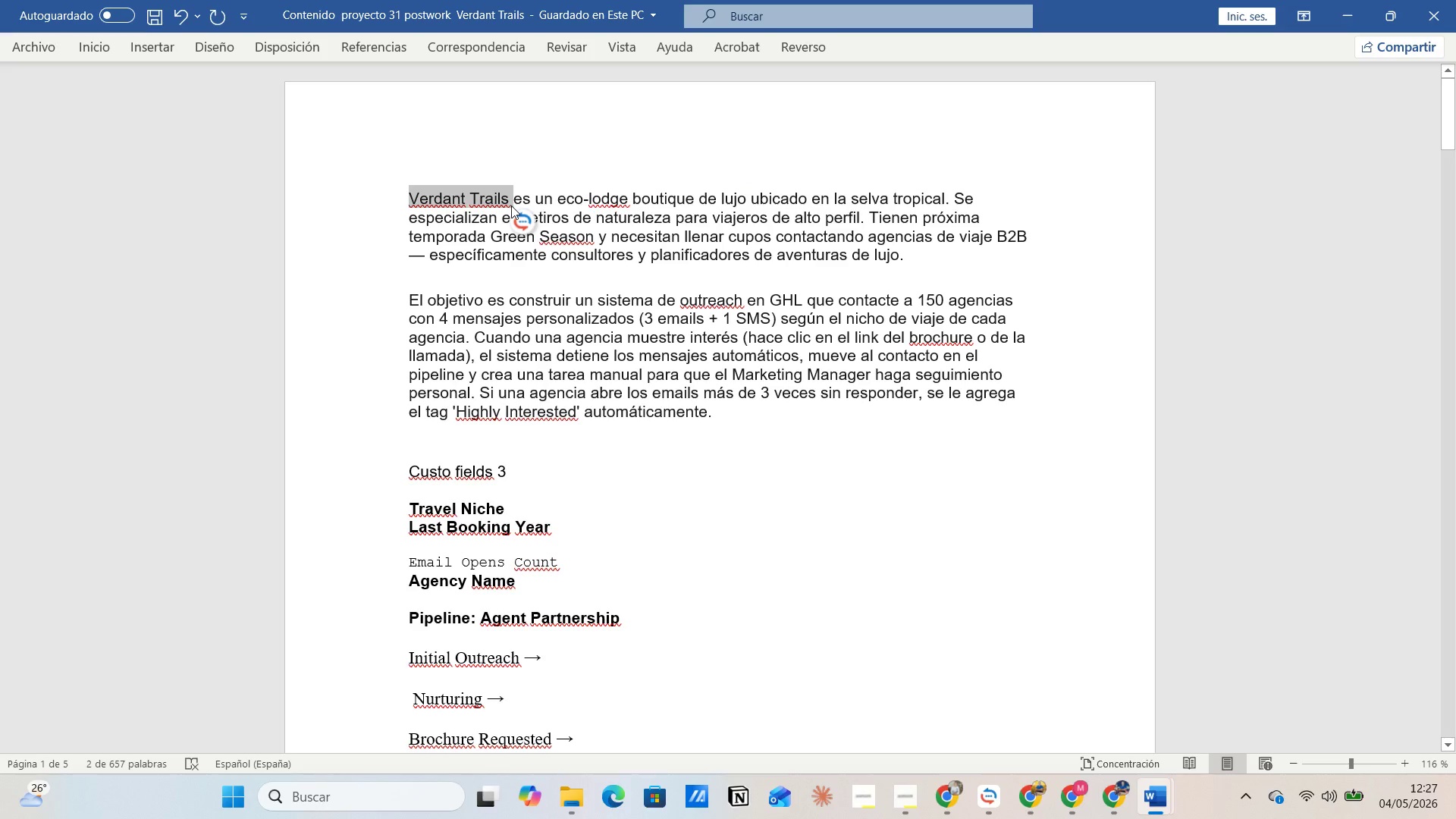 
key(Alt+Tab)
 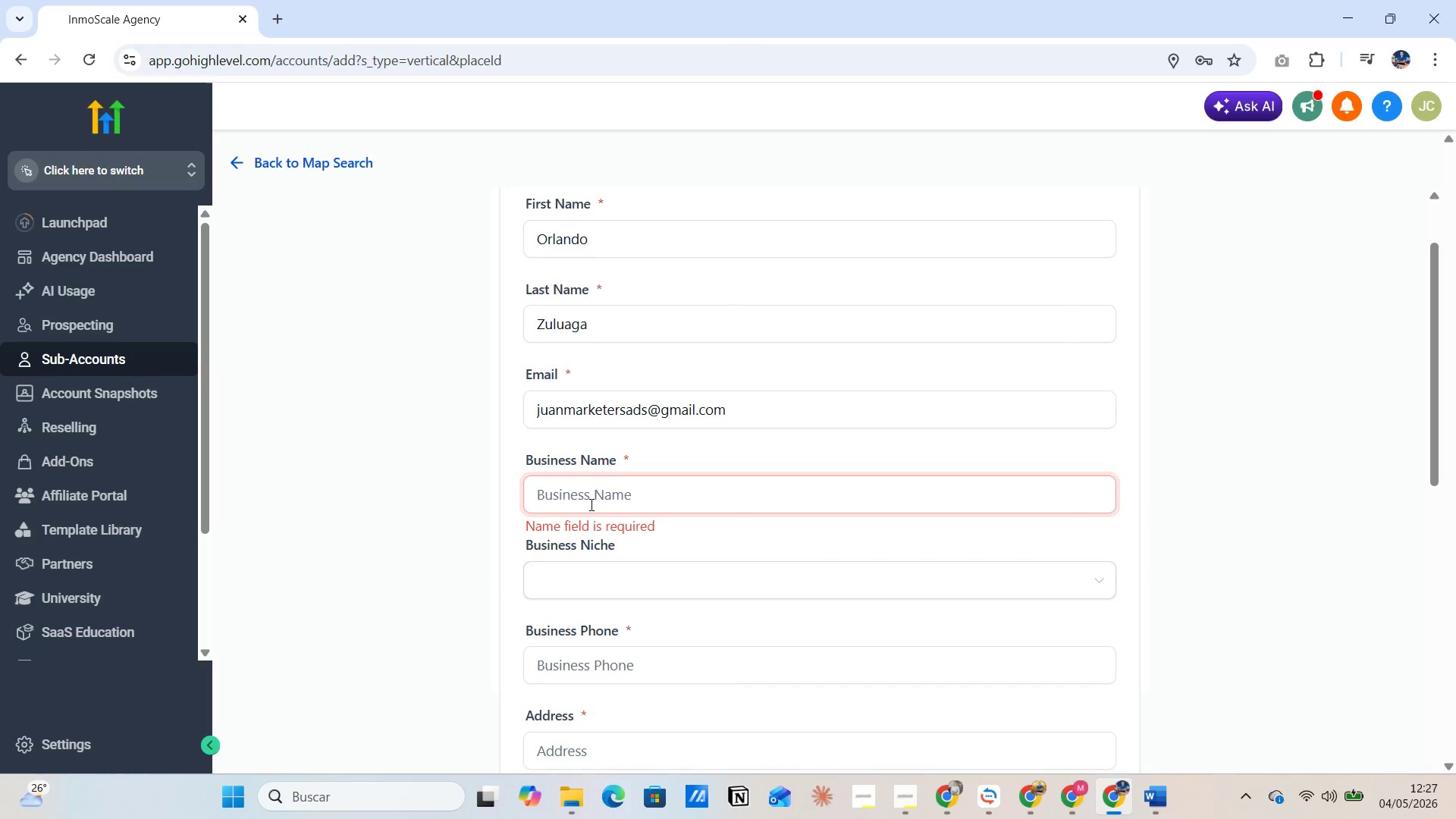 
left_click([590, 495])
 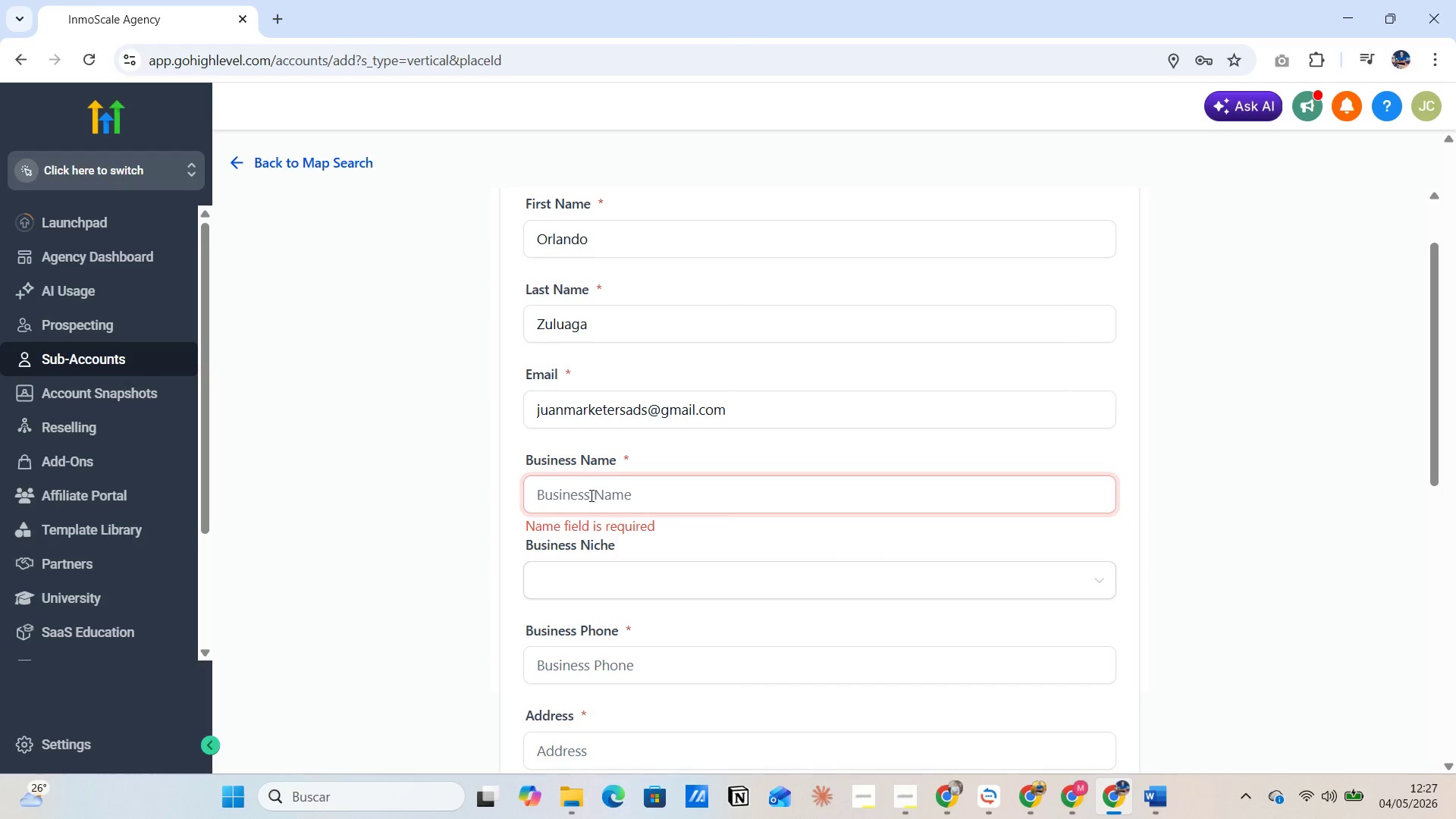 
key(Control+V)
 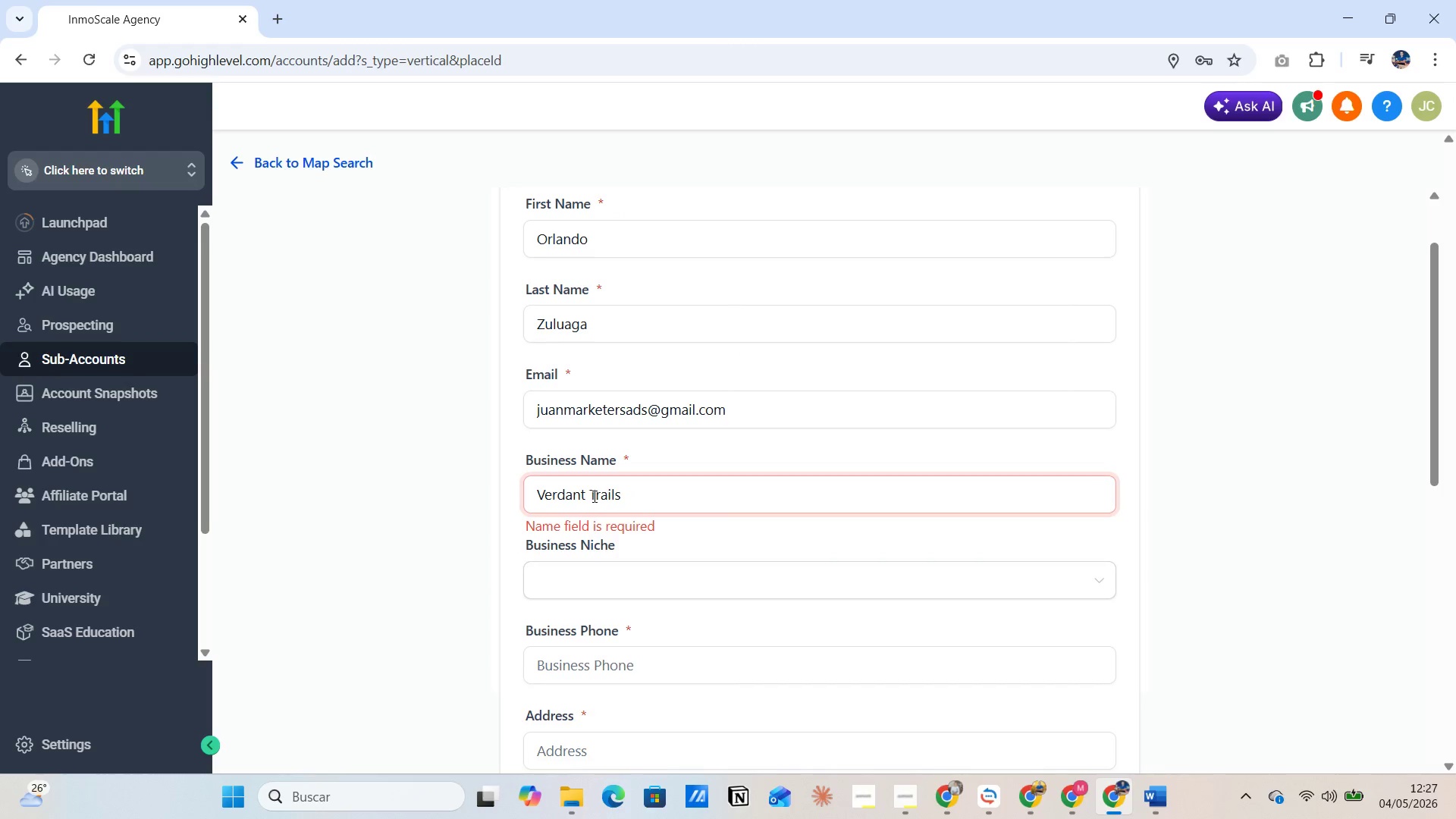 
left_click([594, 496])
 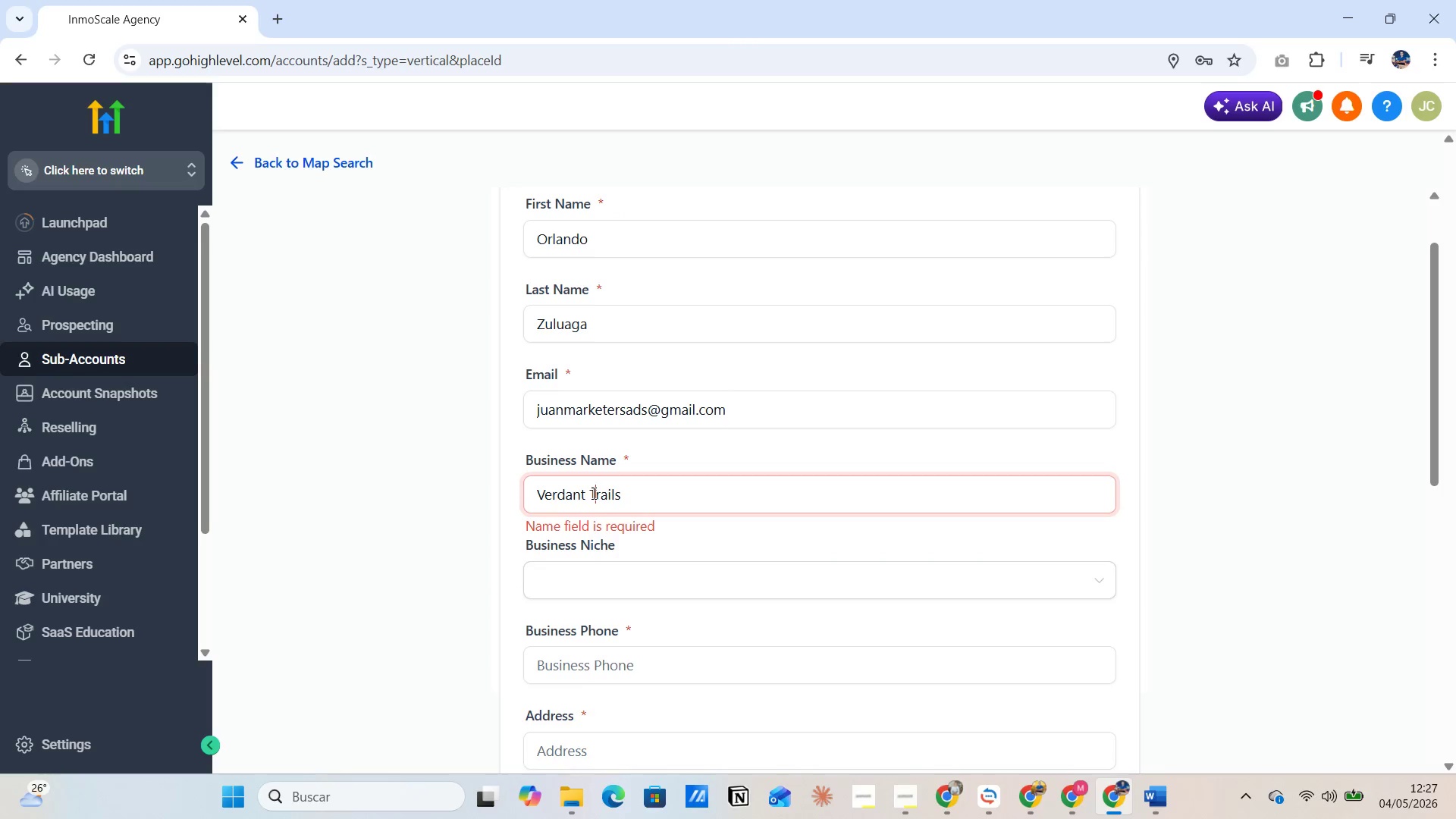 
left_click([592, 493])
 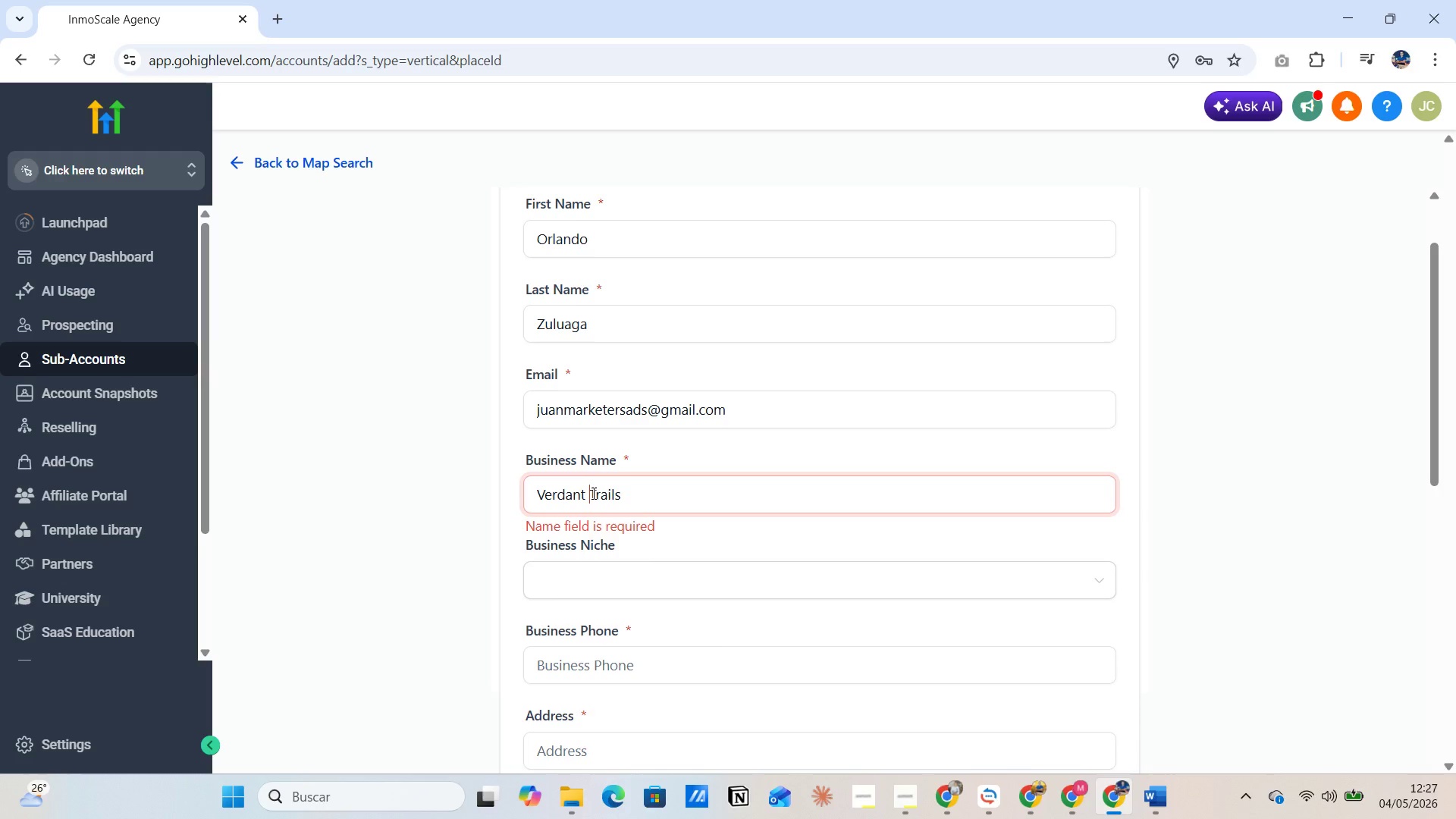 
key(Backspace)
 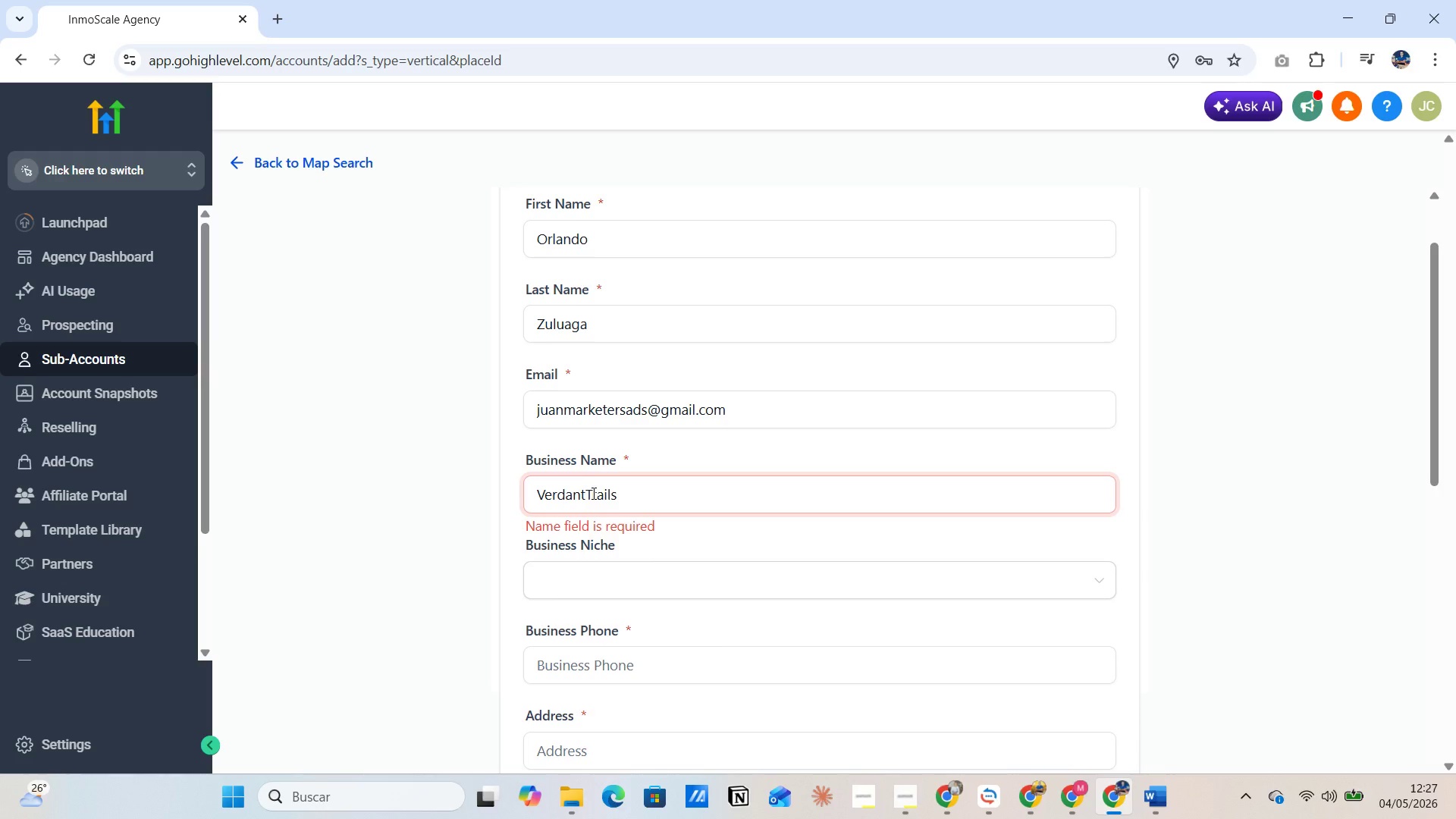 
key(Minus)
 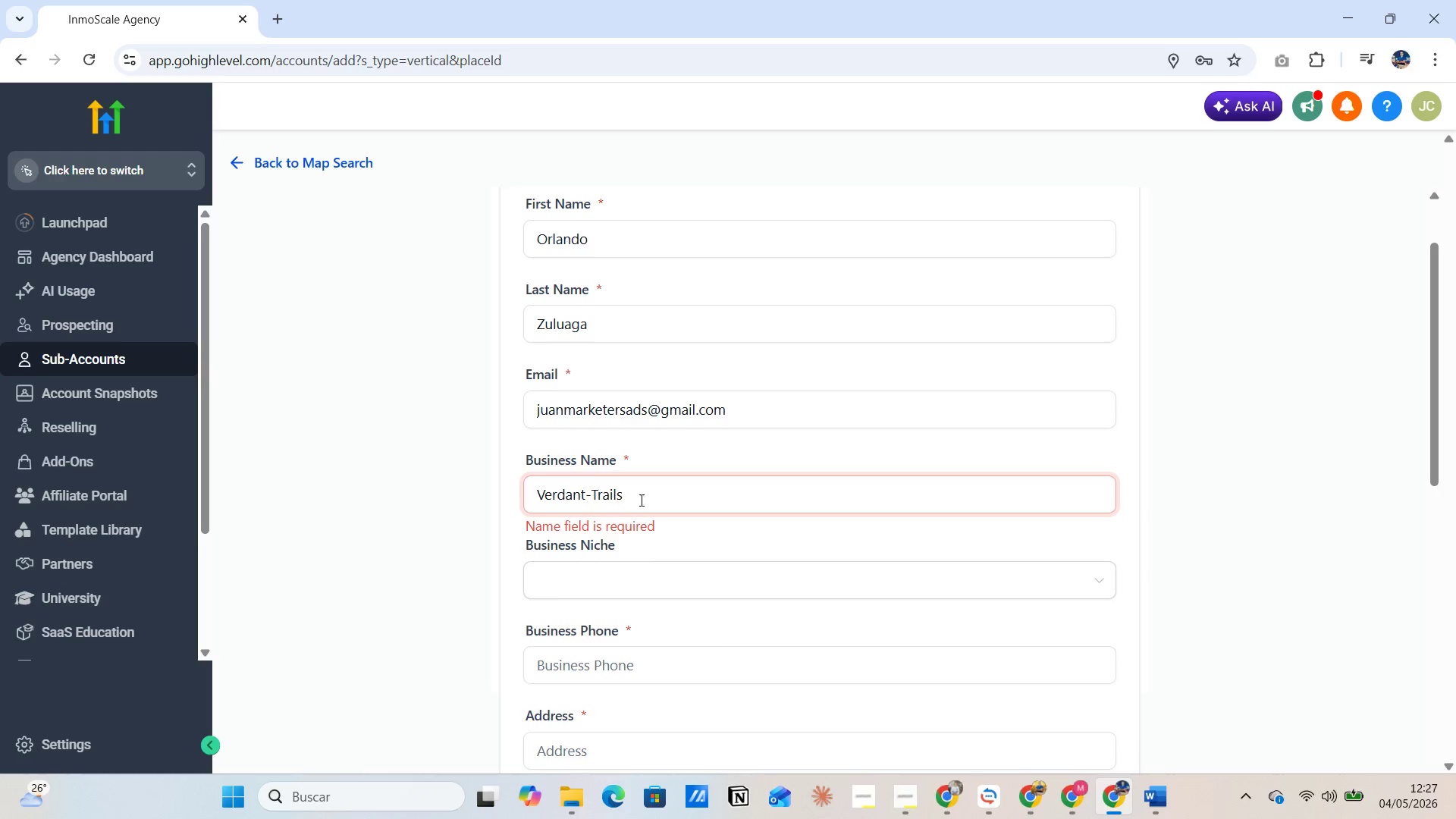 
left_click([651, 499])
 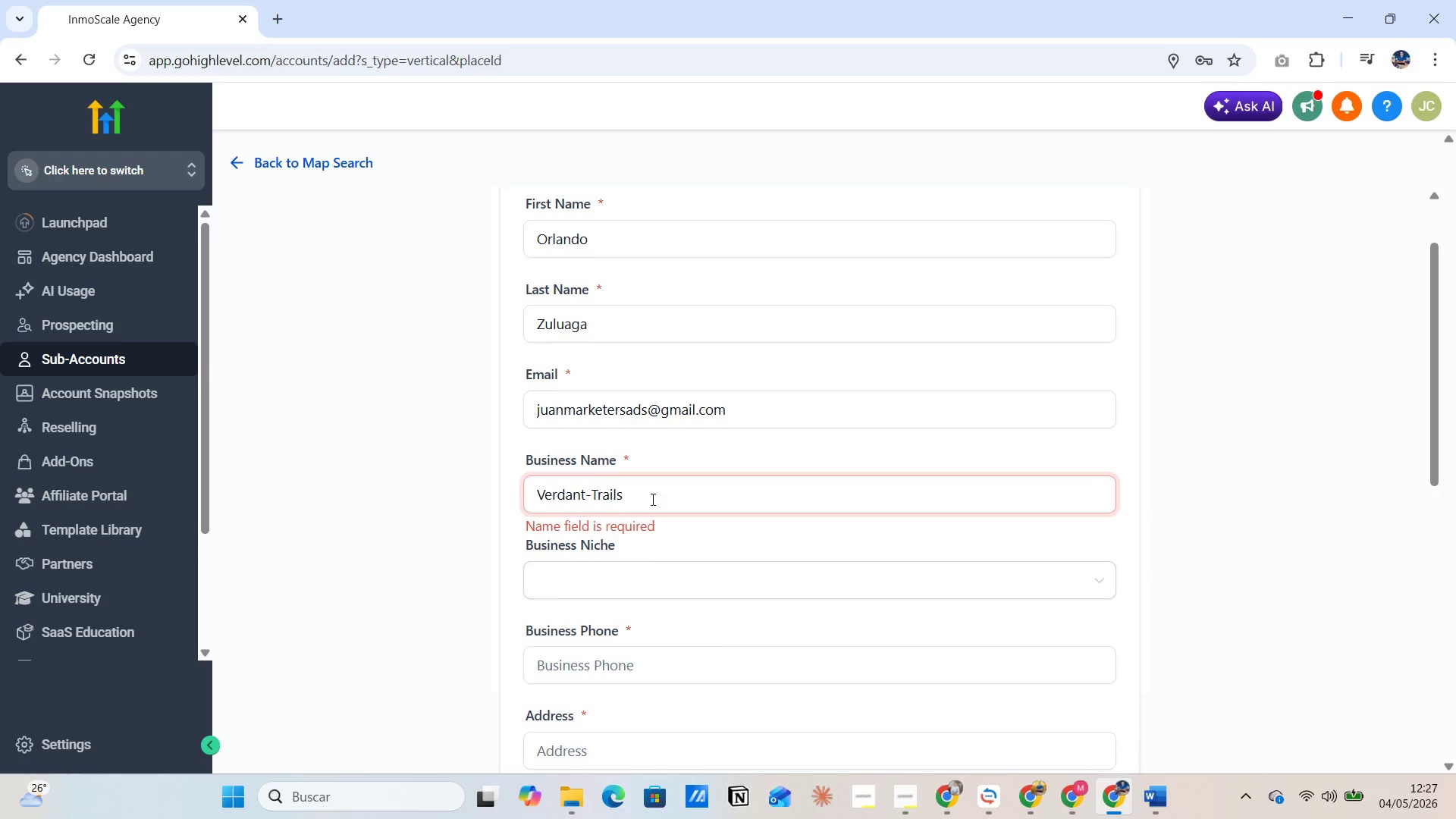 
left_click([610, 566])
 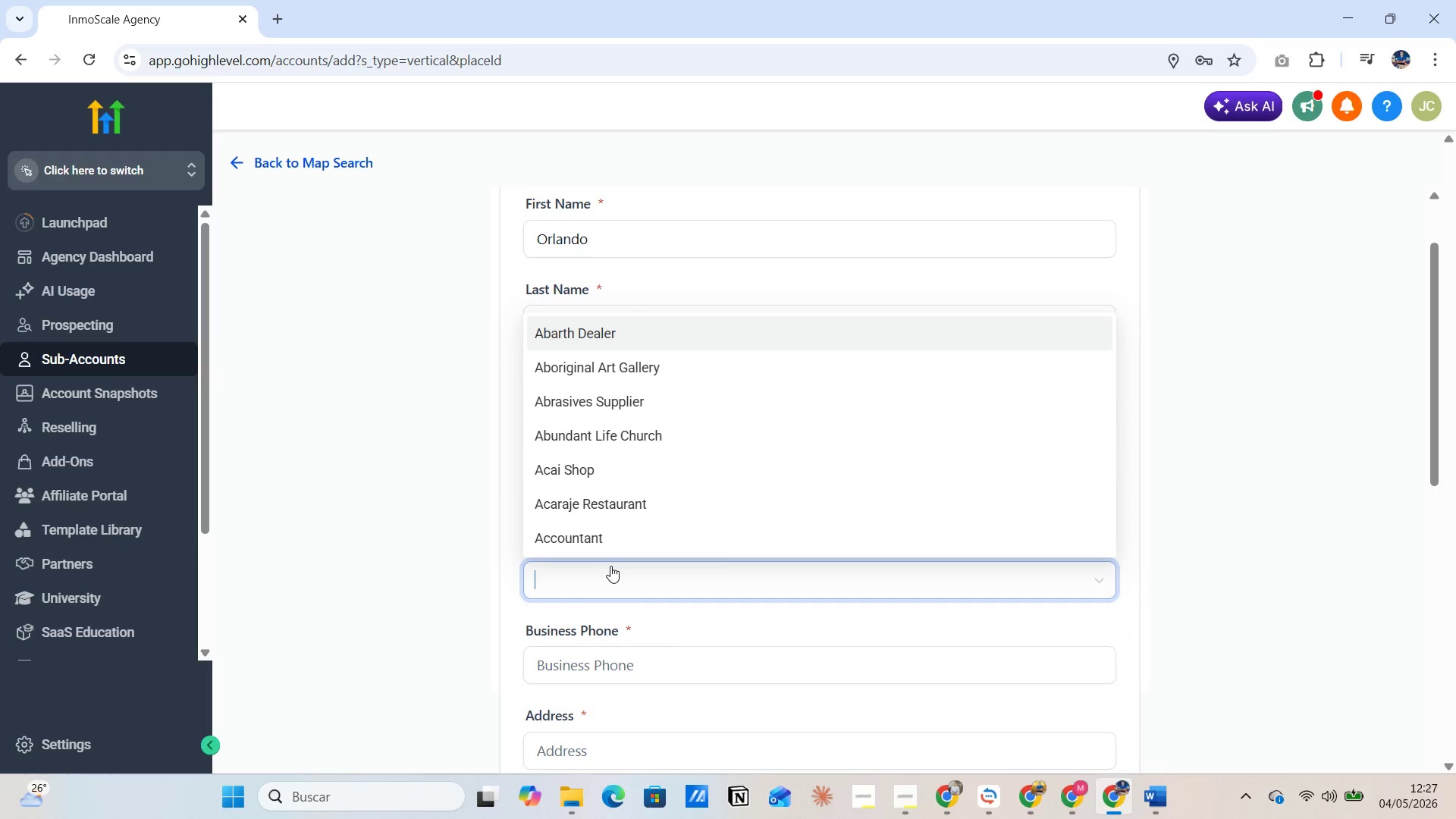 
wait(5.89)
 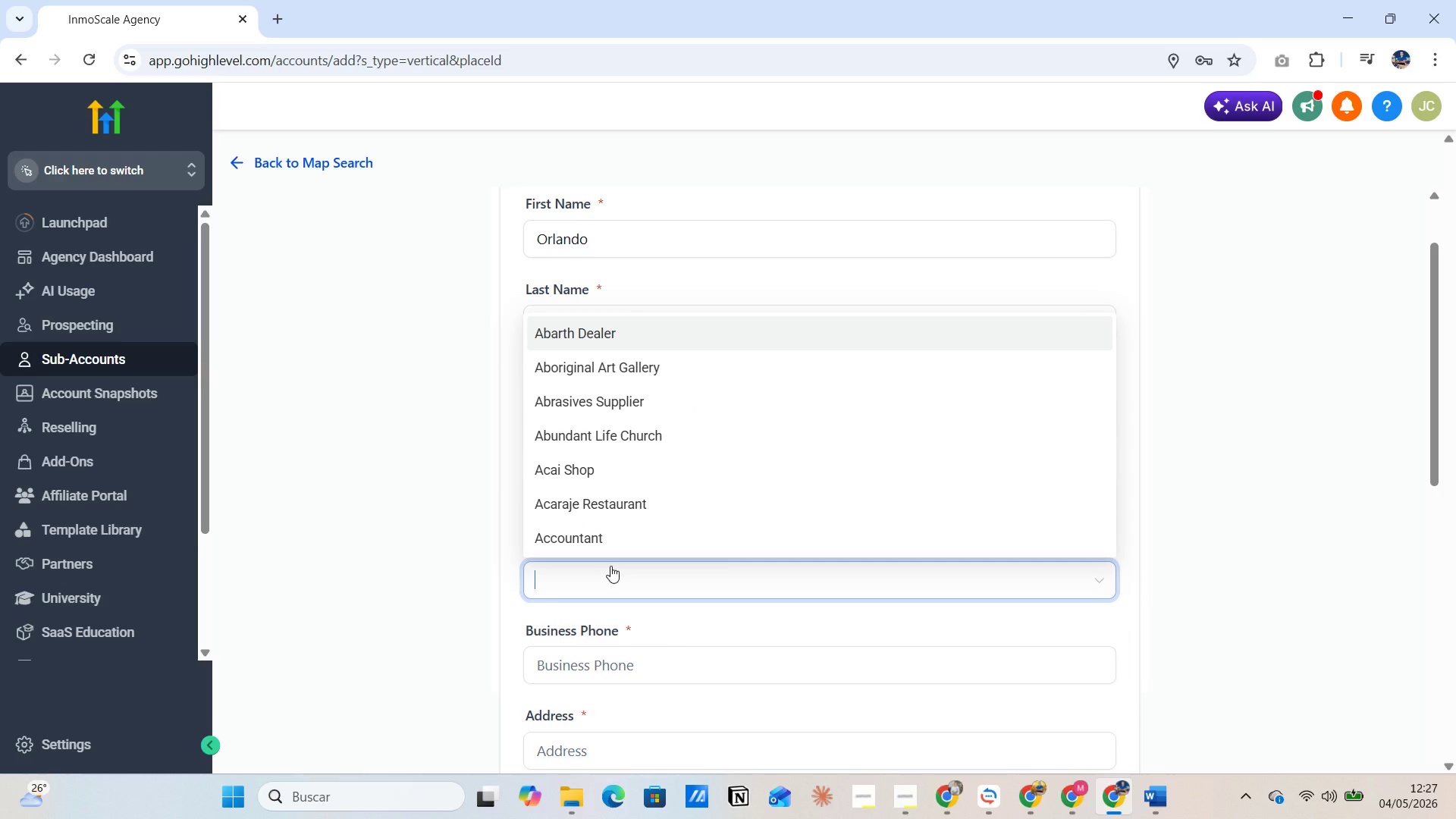 
type(turis)
 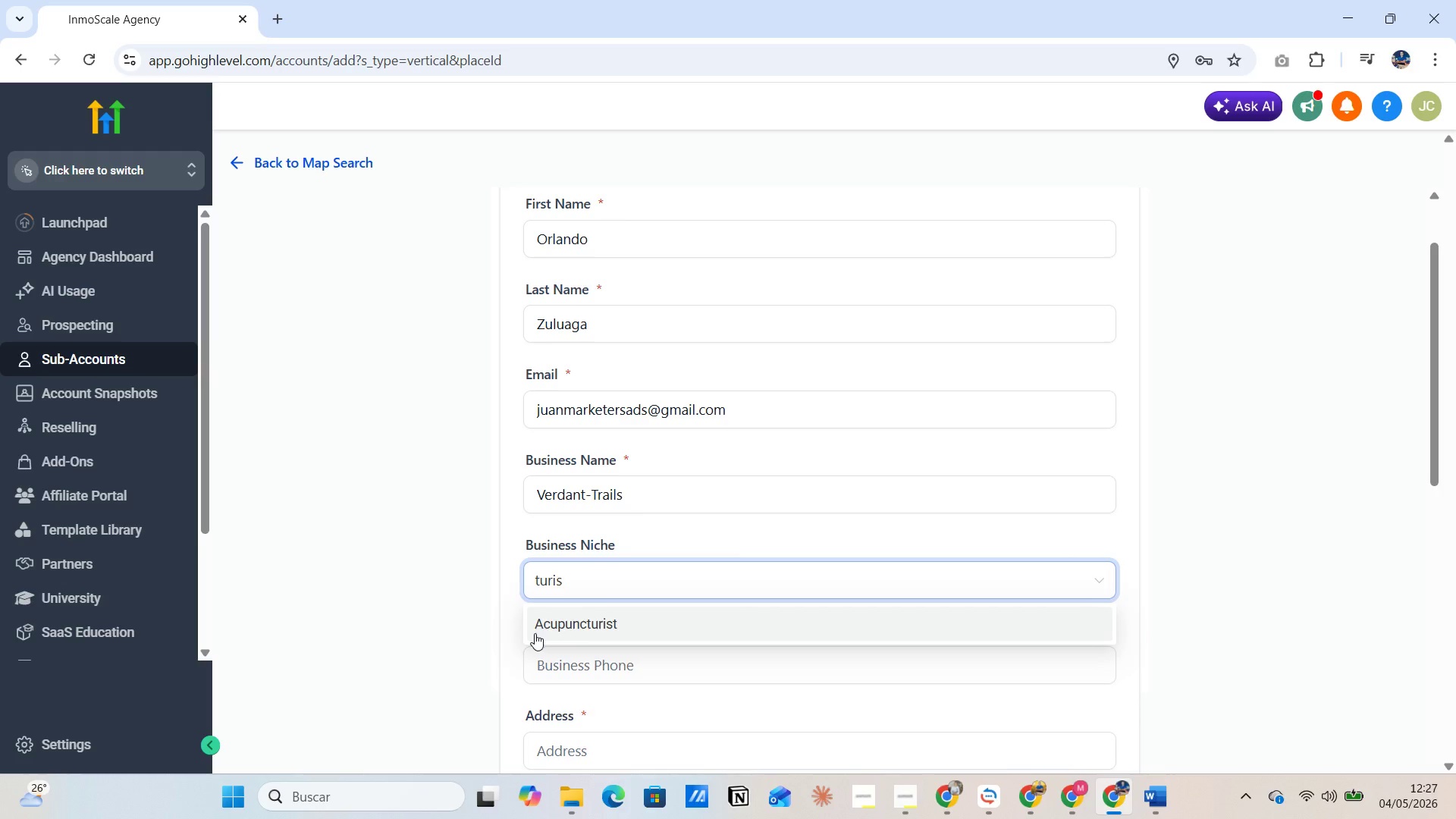 
wait(7.94)
 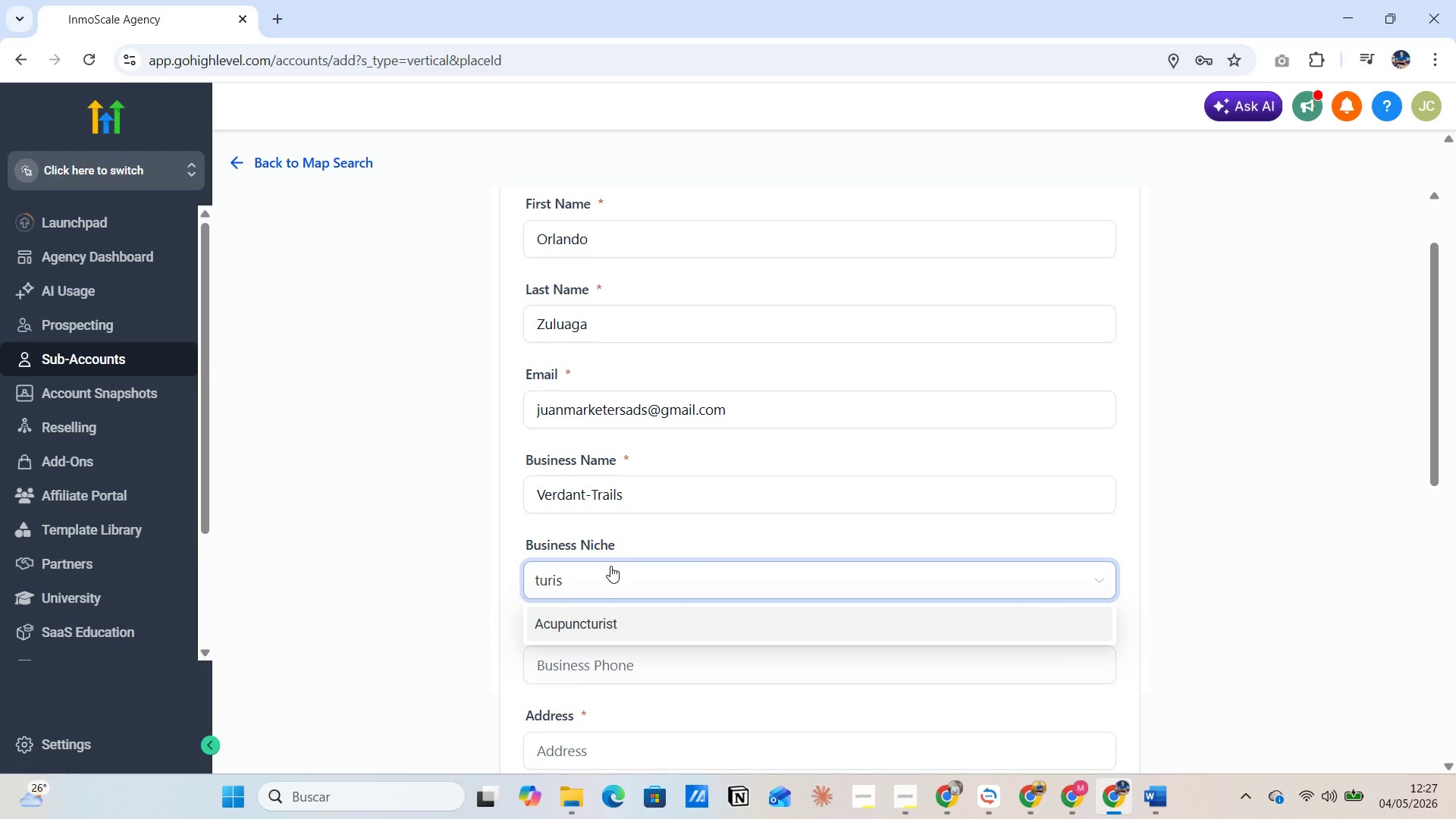 
left_click([574, 573])
 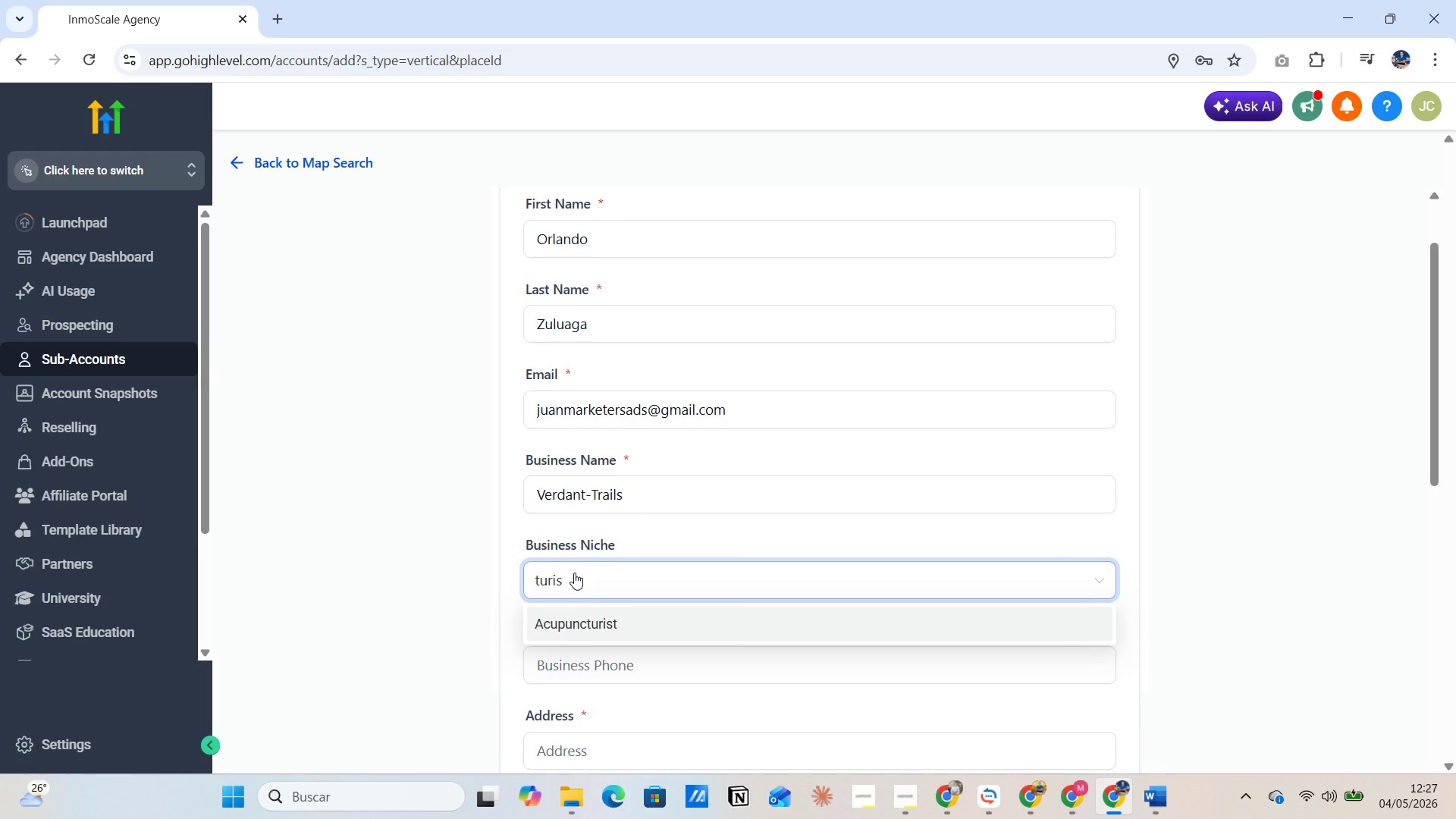 
key(Backspace)
key(Backspace)
key(Backspace)
key(Backspace)
key(Backspace)
type(trails)
key(Backspace)
key(Backspace)
 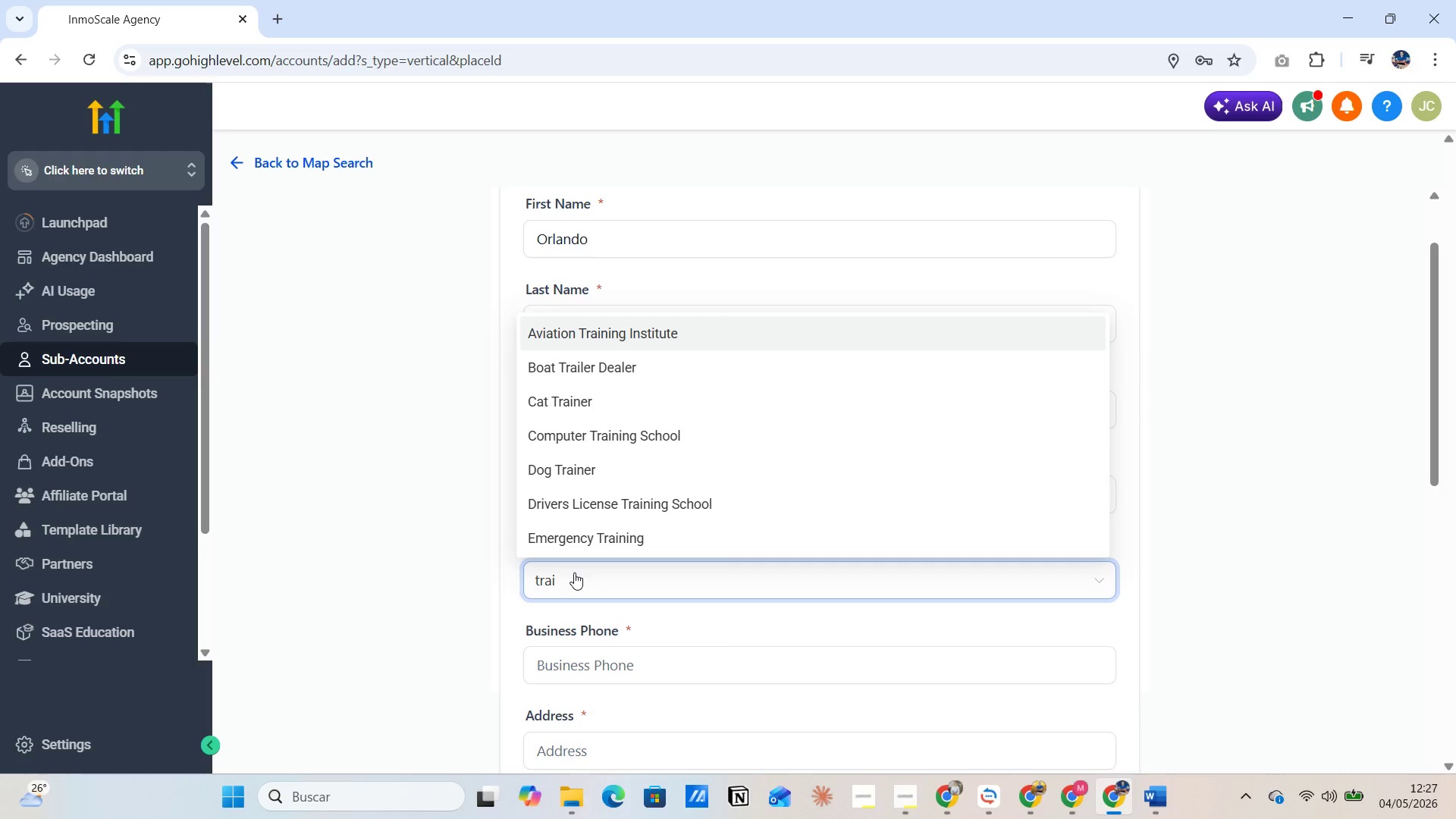 
wait(7.16)
 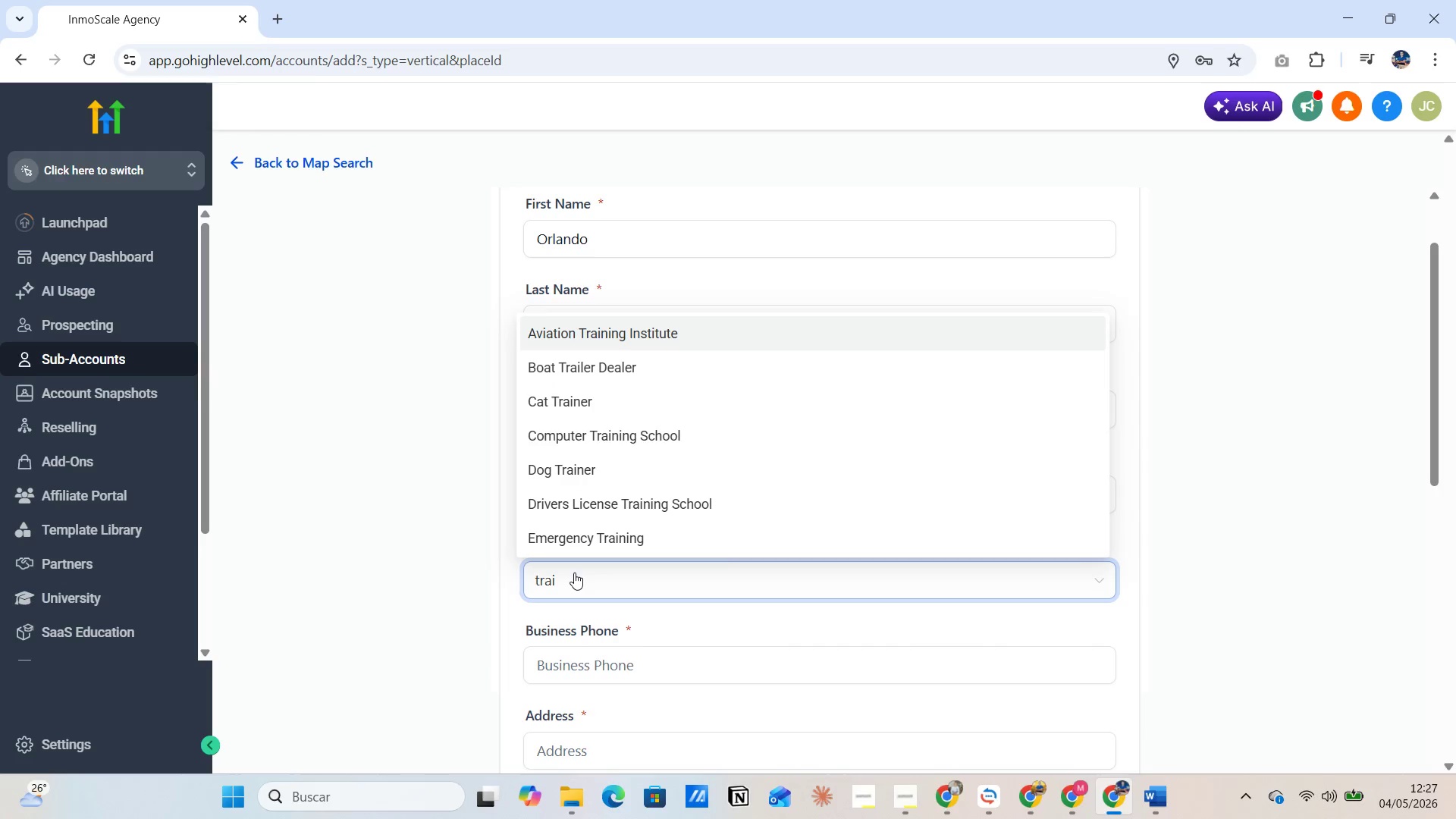 
key(L)
 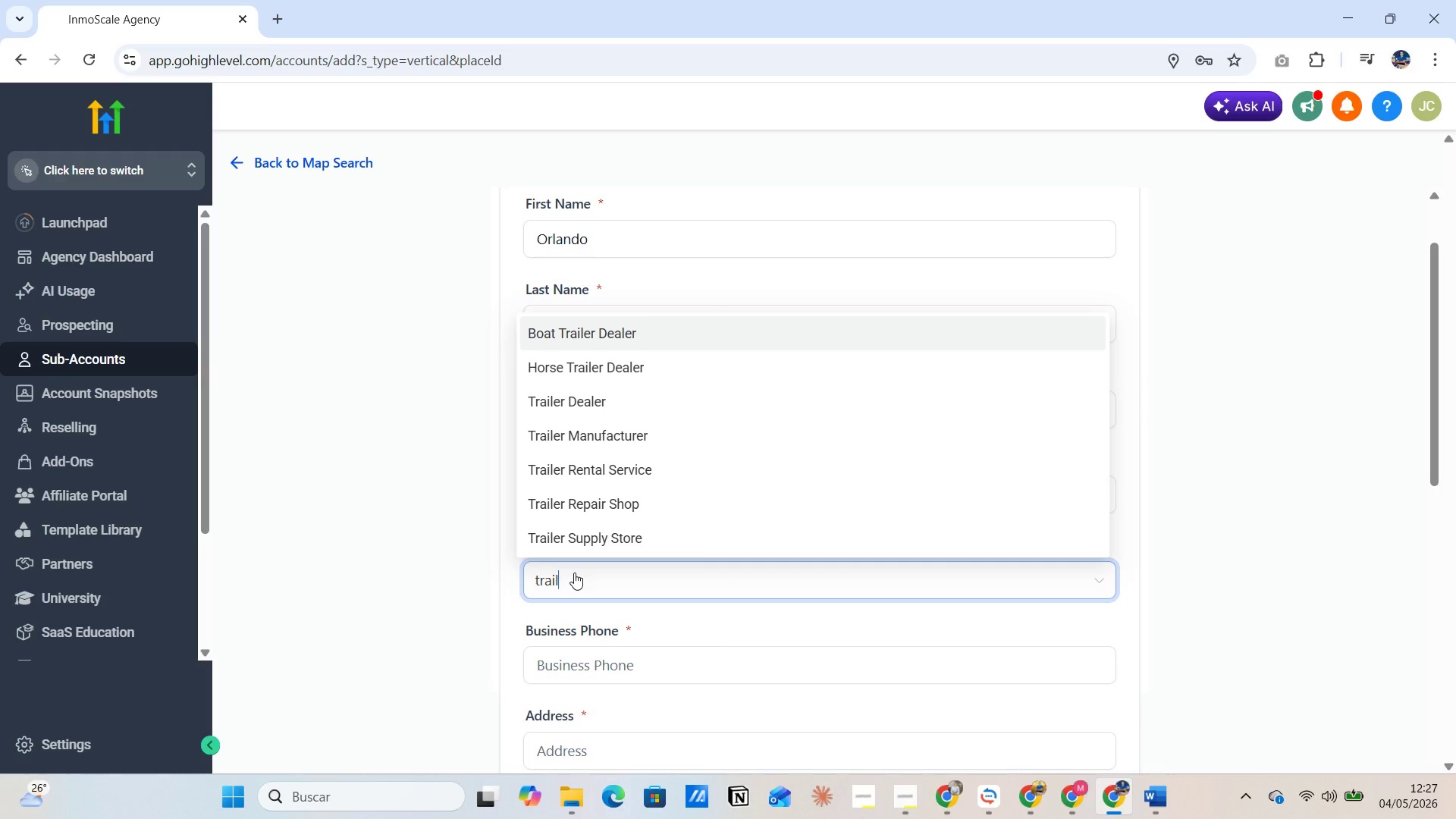 
type(s)
key(Backspace)
key(Backspace)
key(Backspace)
type(ve)
 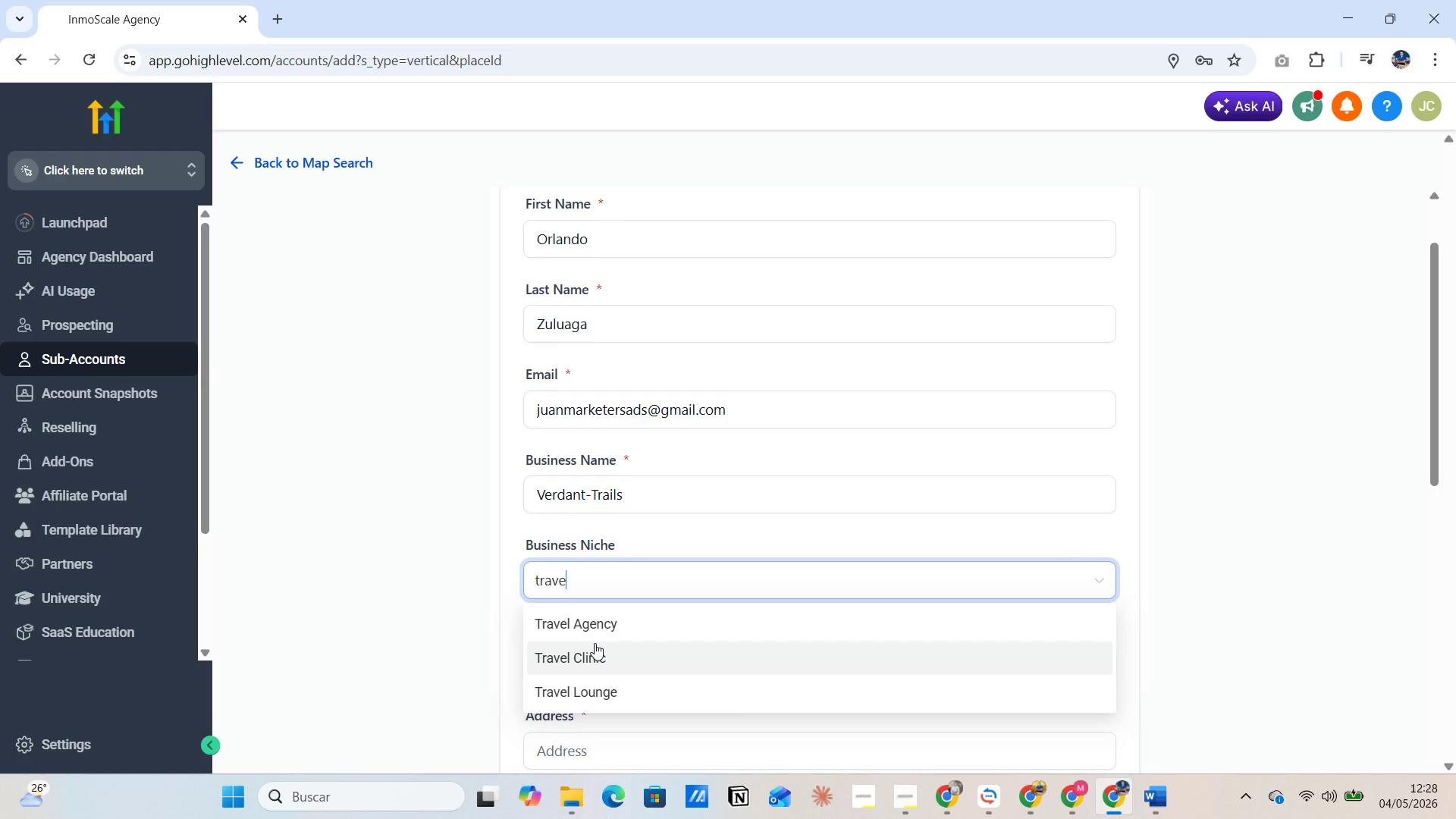 
wait(6.22)
 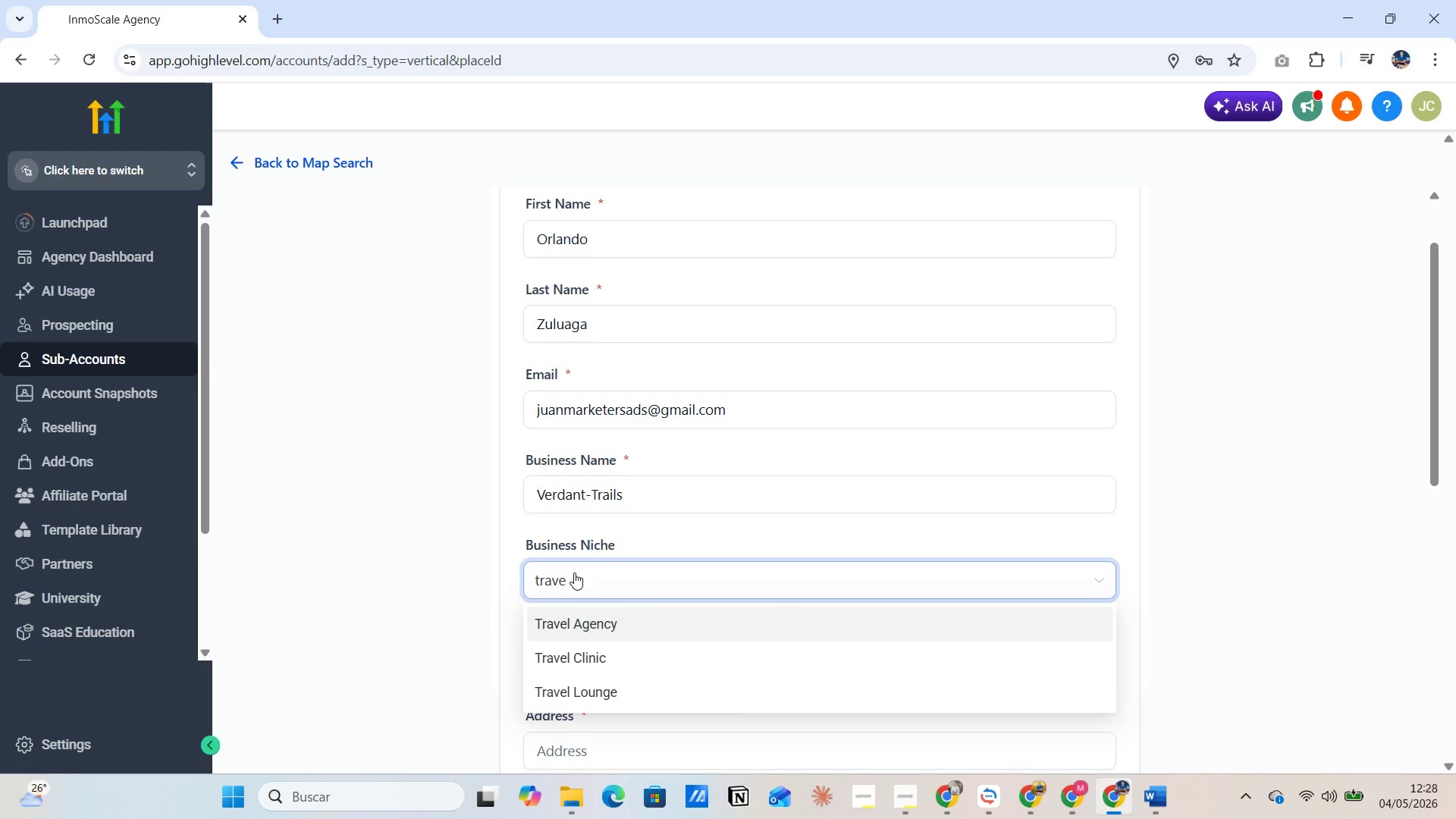 
left_click([601, 629])
 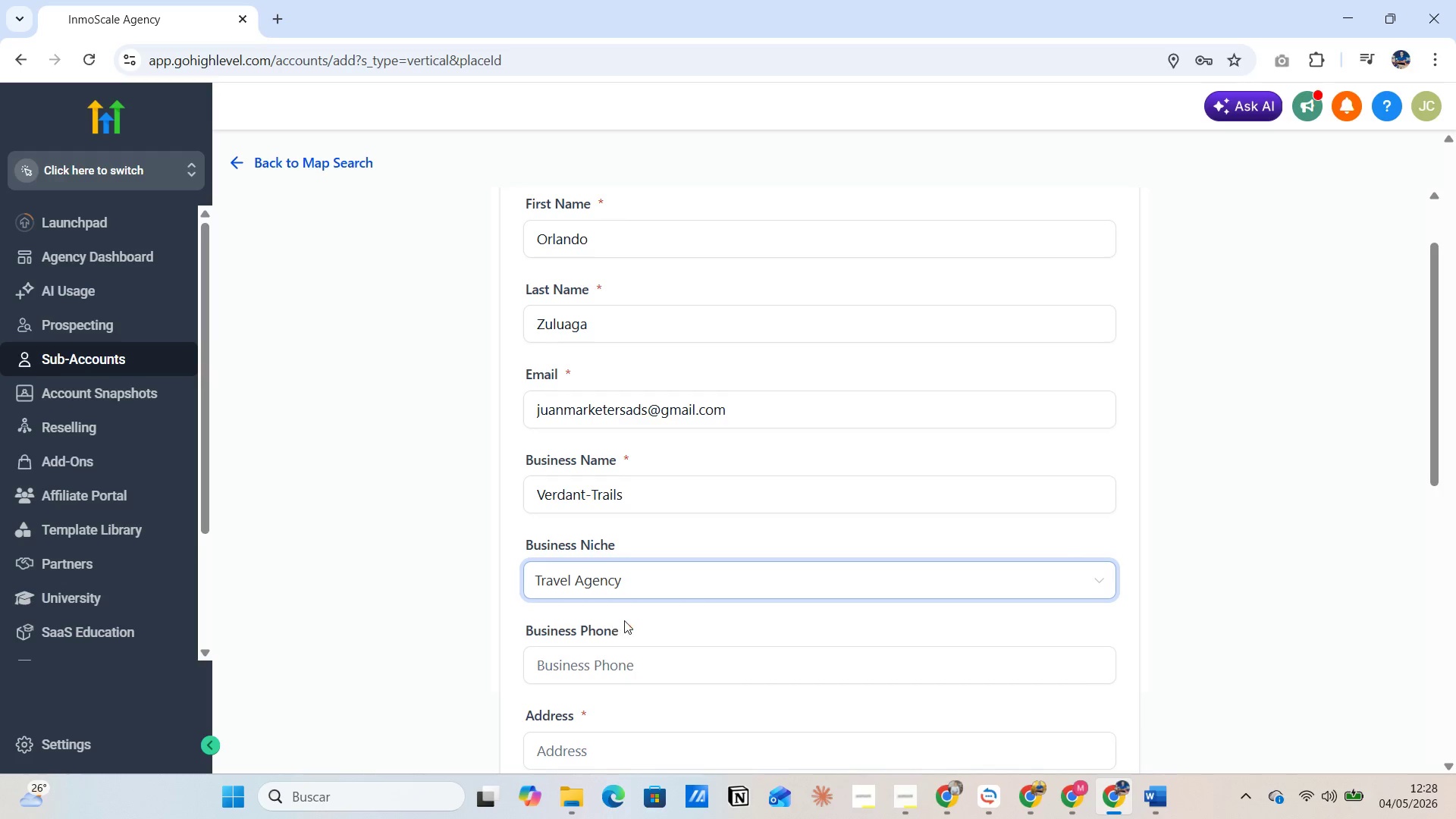 
scroll: coordinate [624, 620], scroll_direction: down, amount: 1.0
 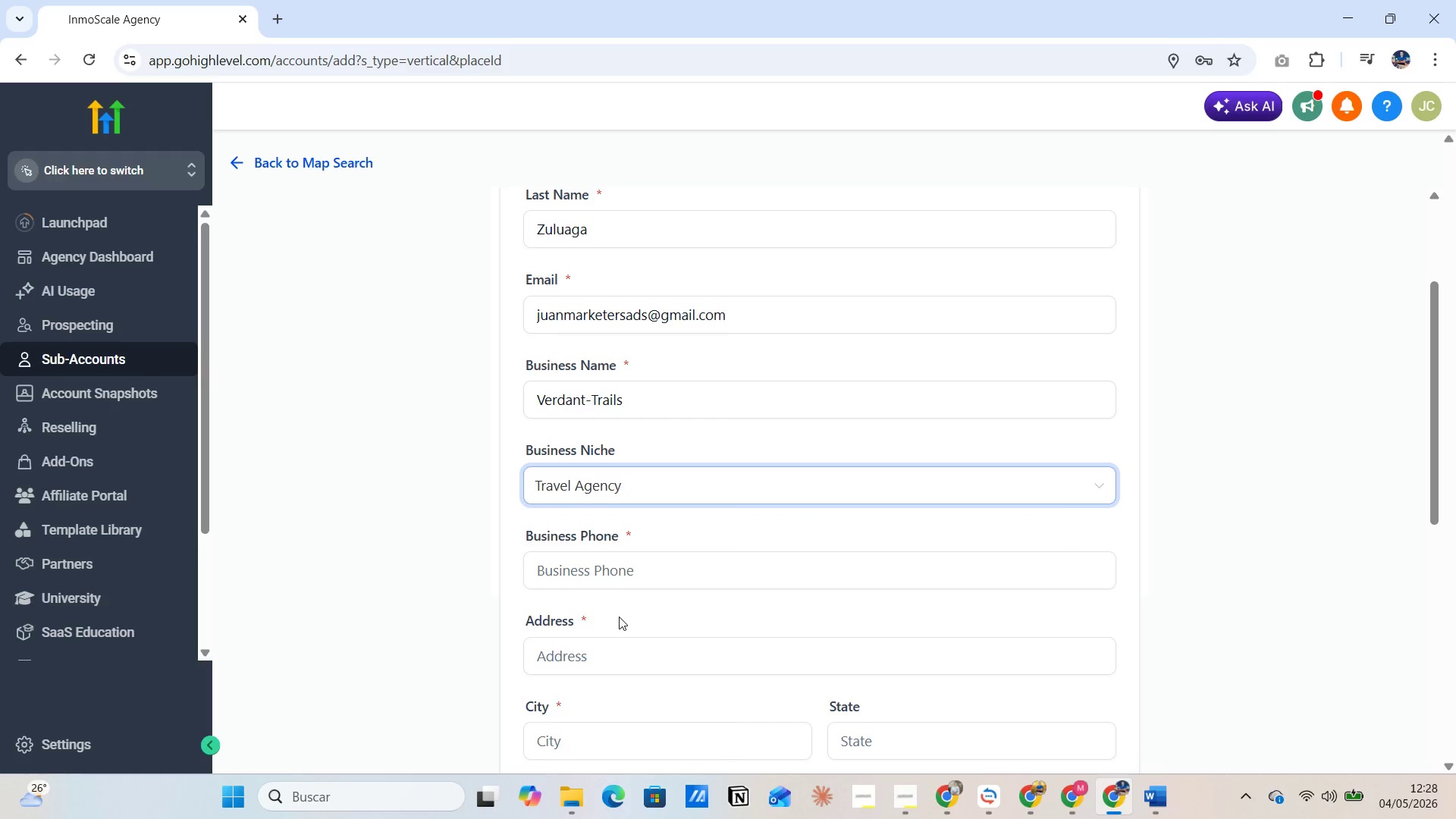 
left_click([607, 563])
 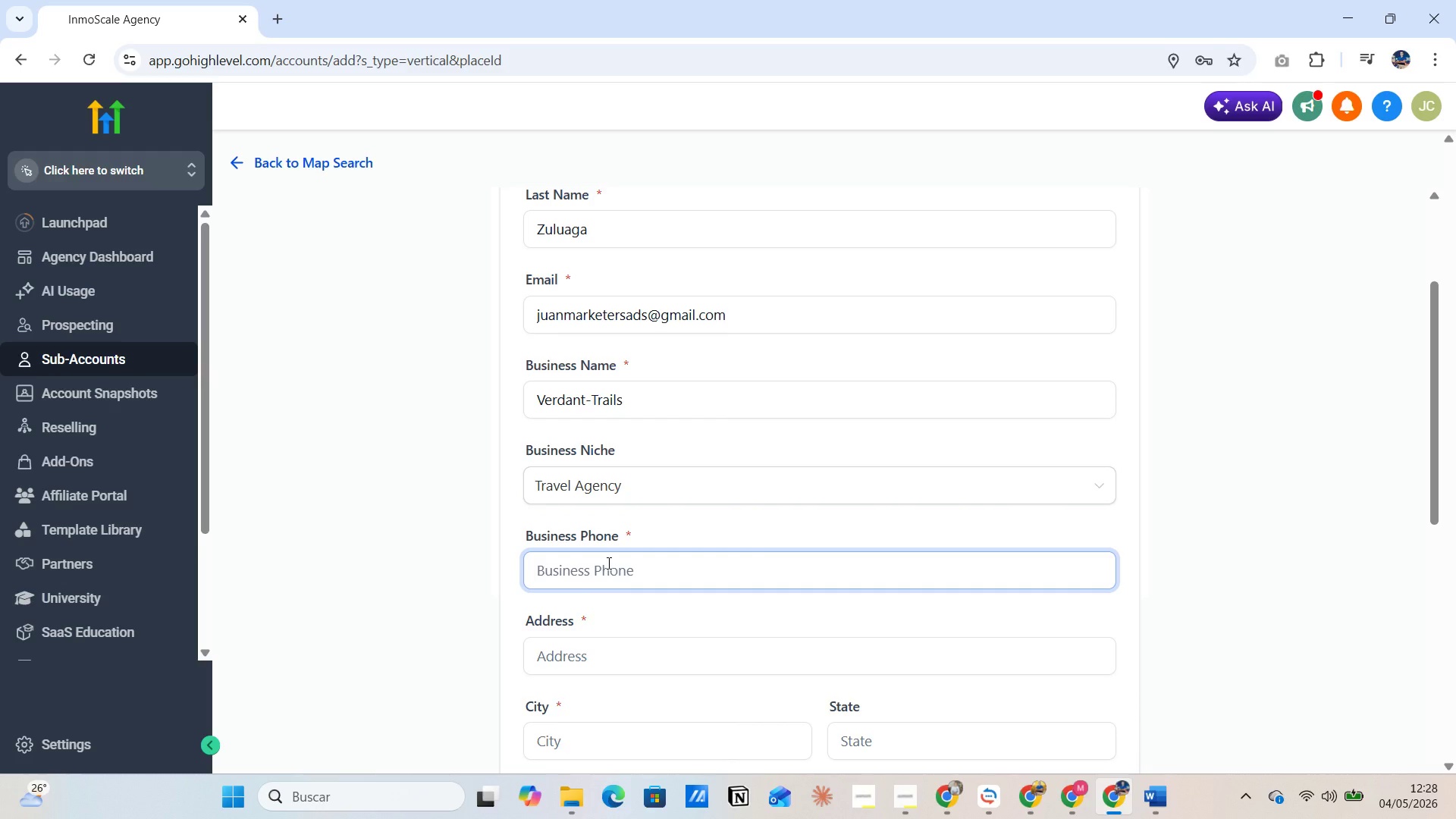 
type(16789054357)
 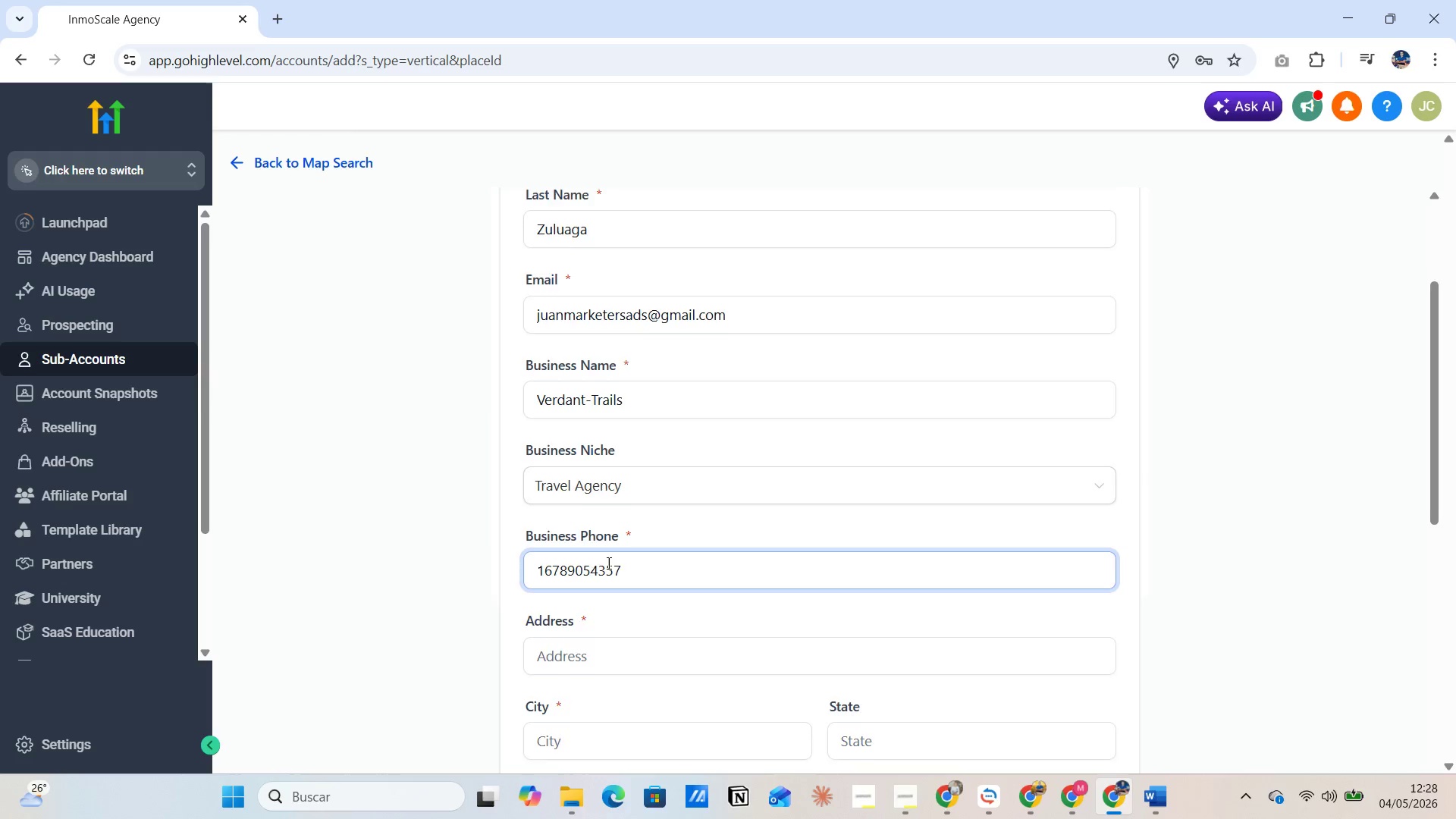 
scroll: coordinate [607, 563], scroll_direction: down, amount: 2.0
 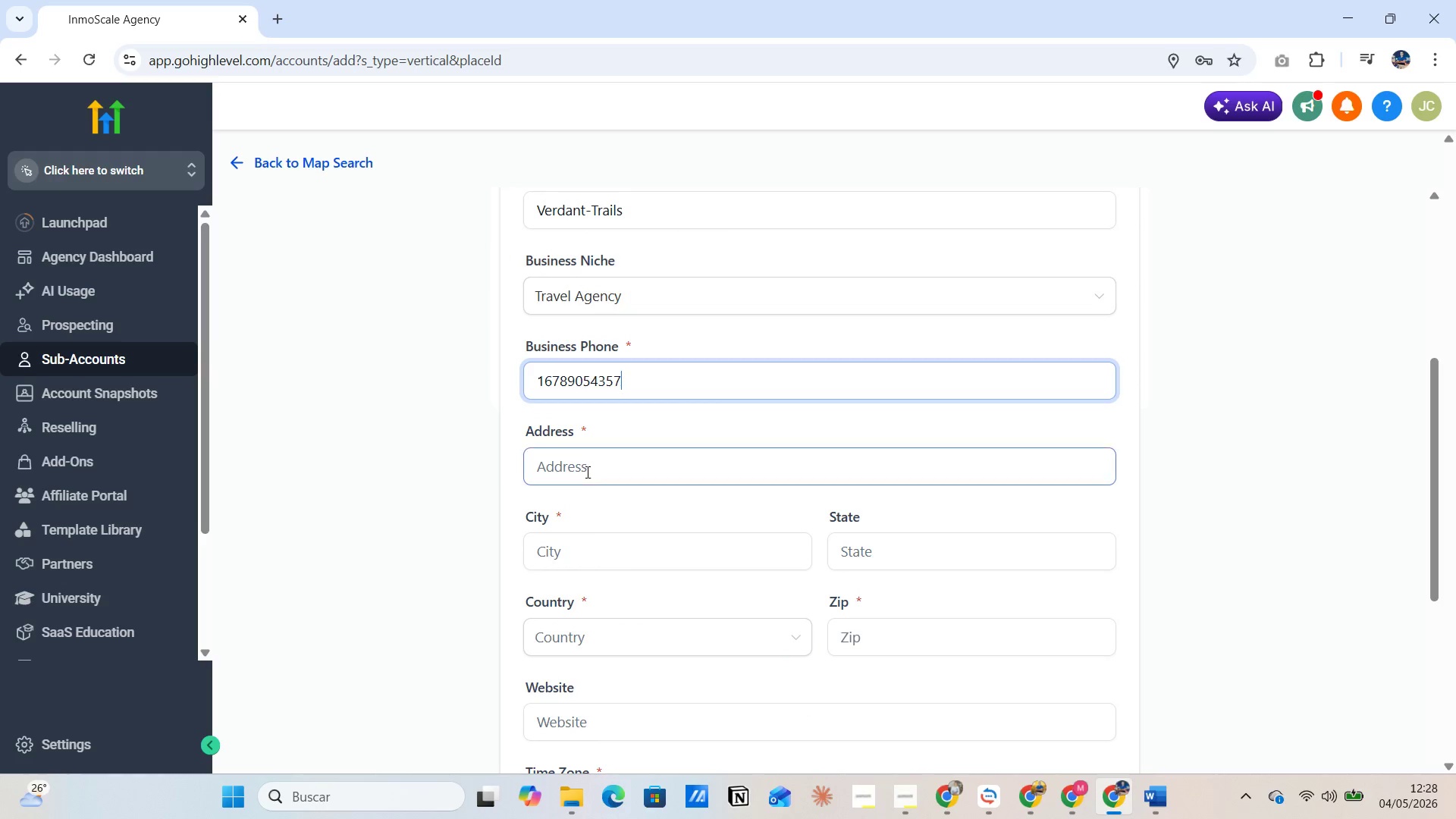 
left_click([586, 471])
 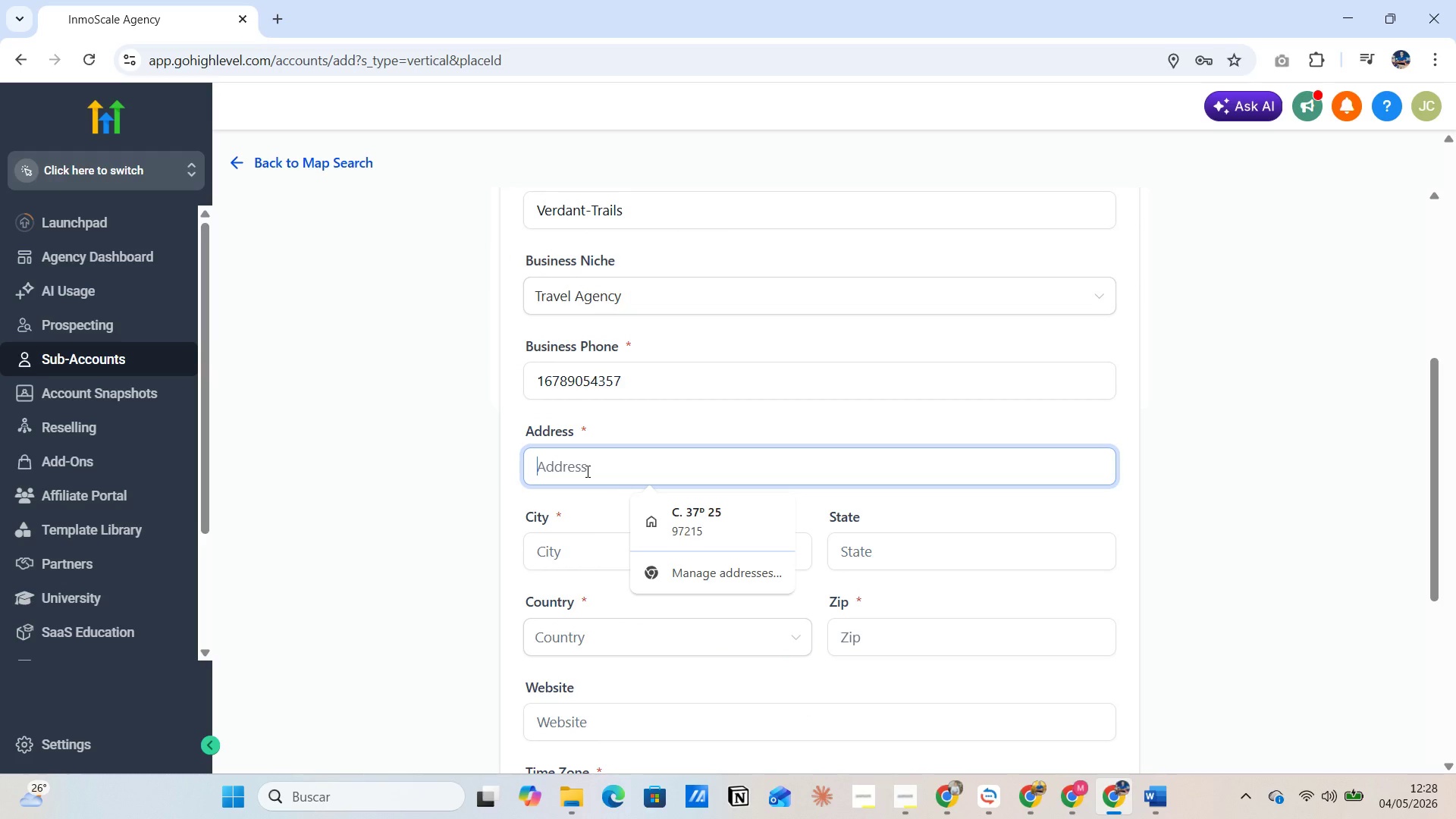 
type(1234)
 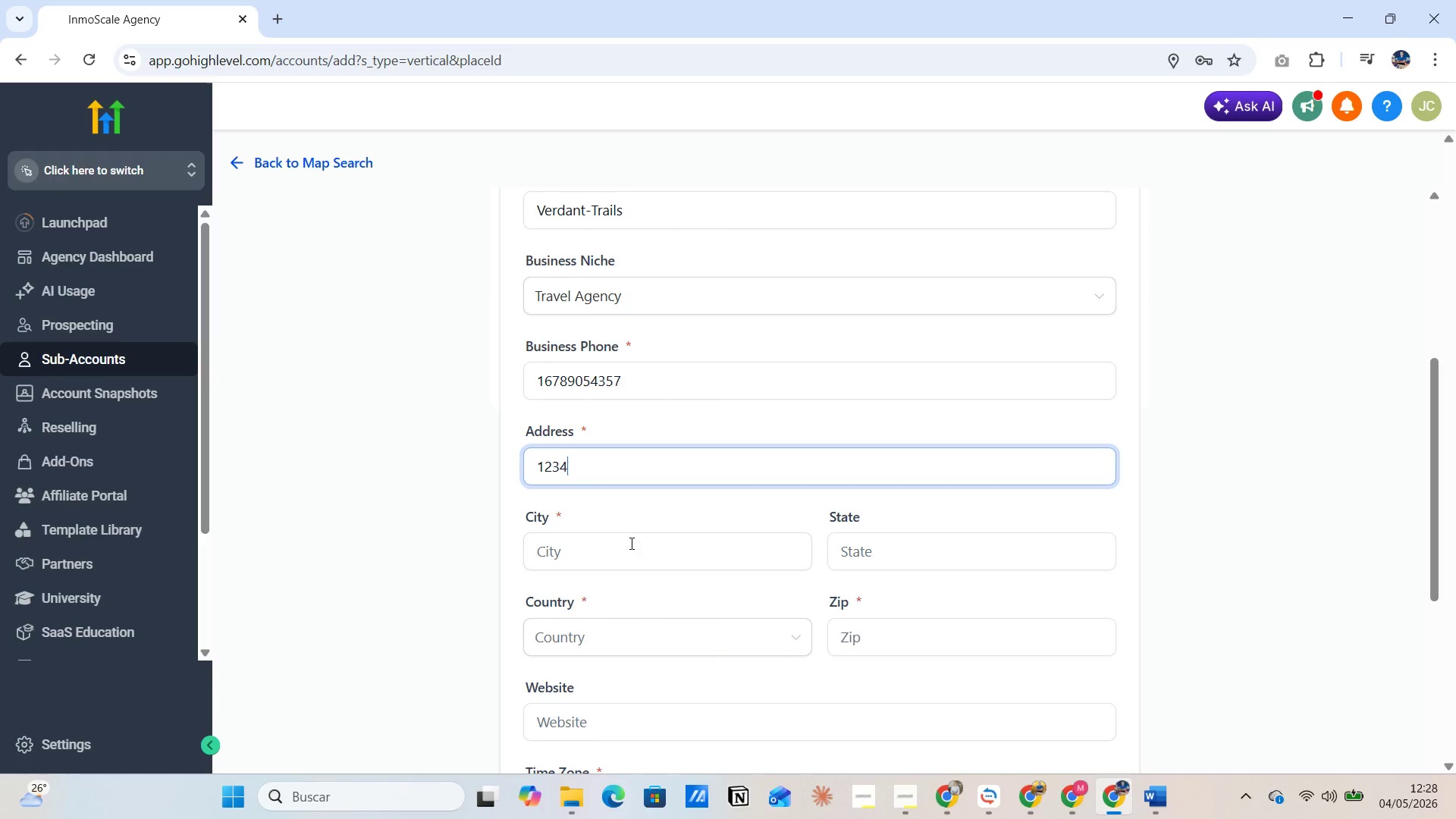 
left_click([629, 548])
 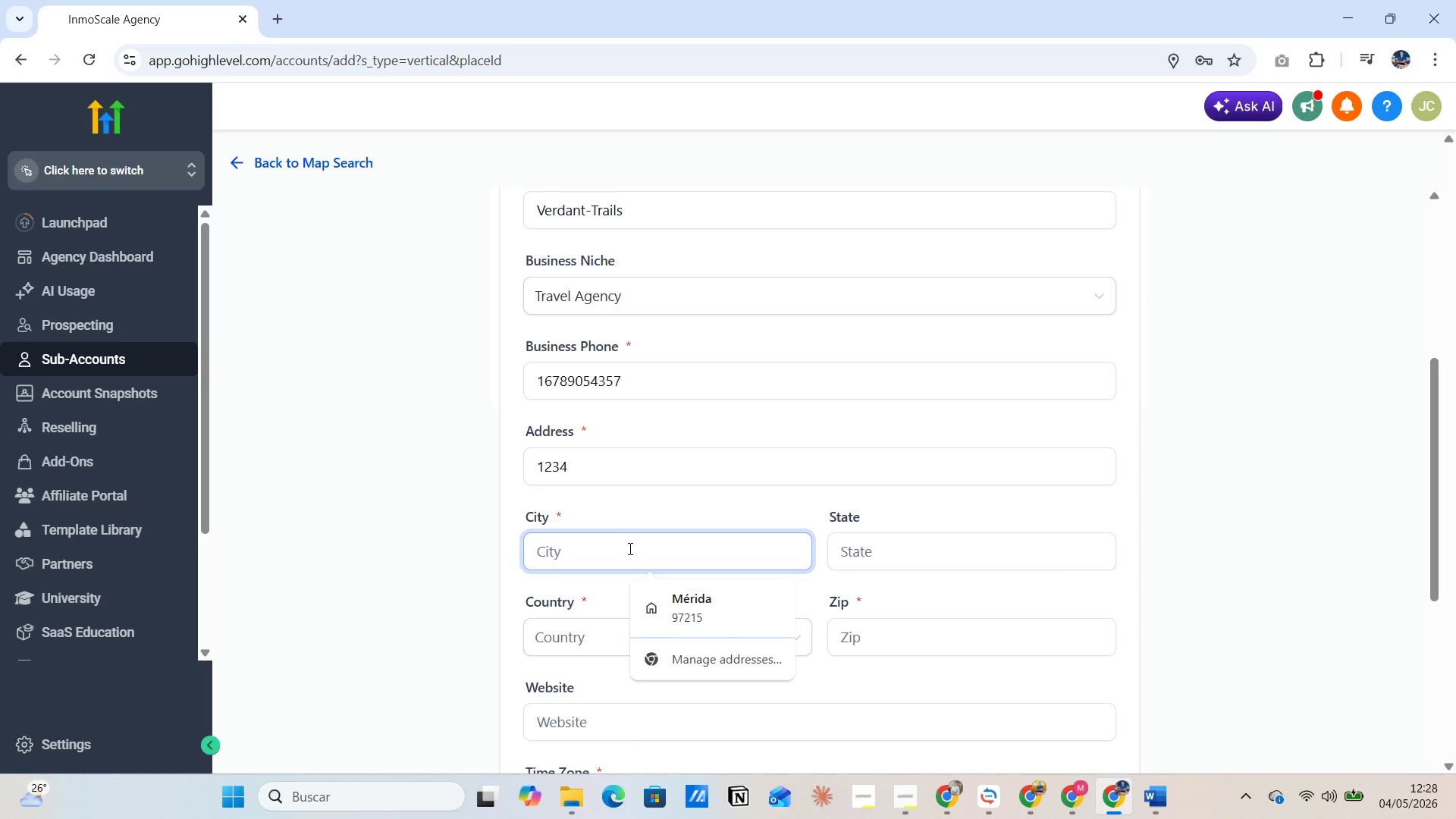 
wait(5.41)
 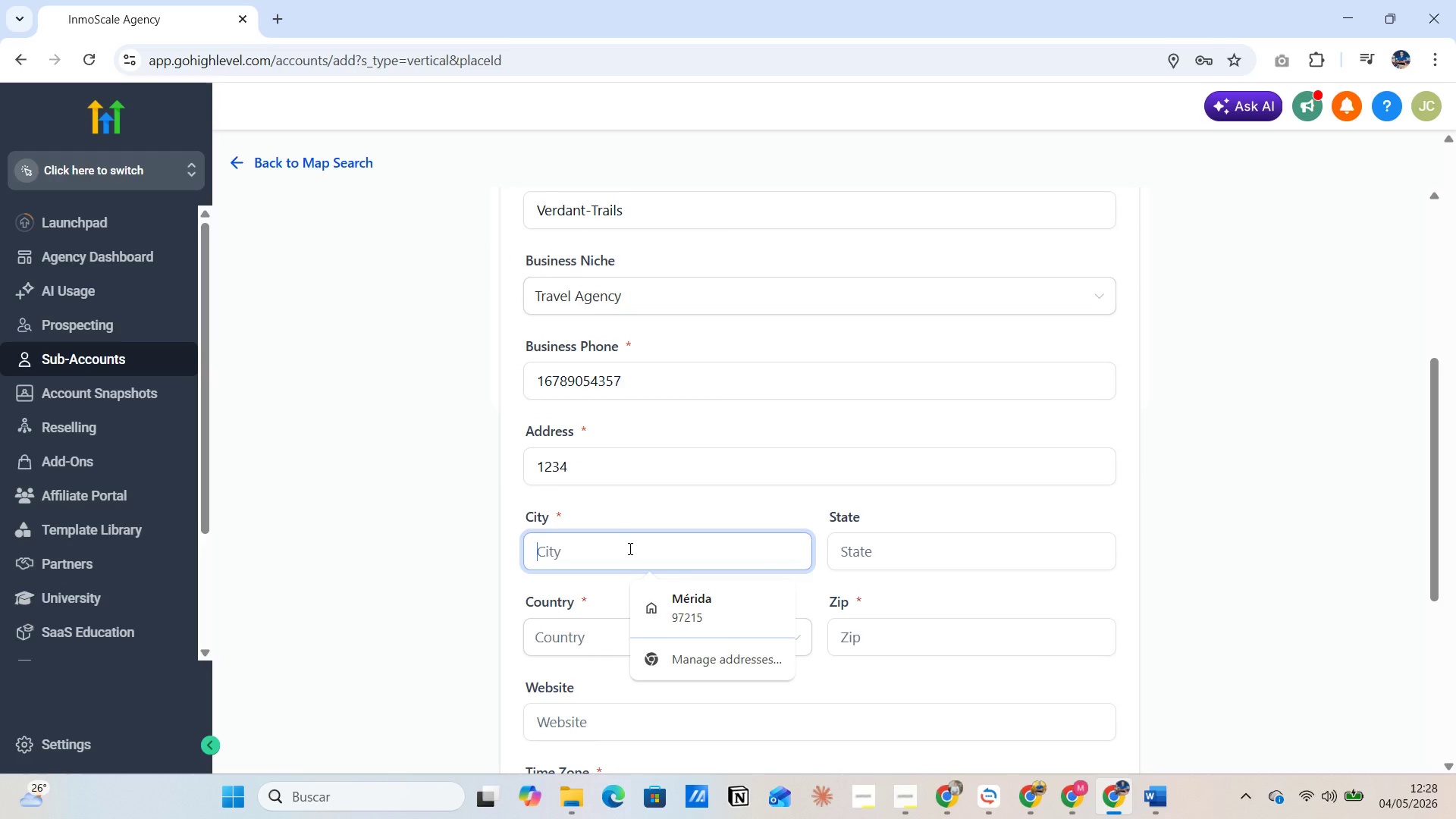 
type(las vegas )
 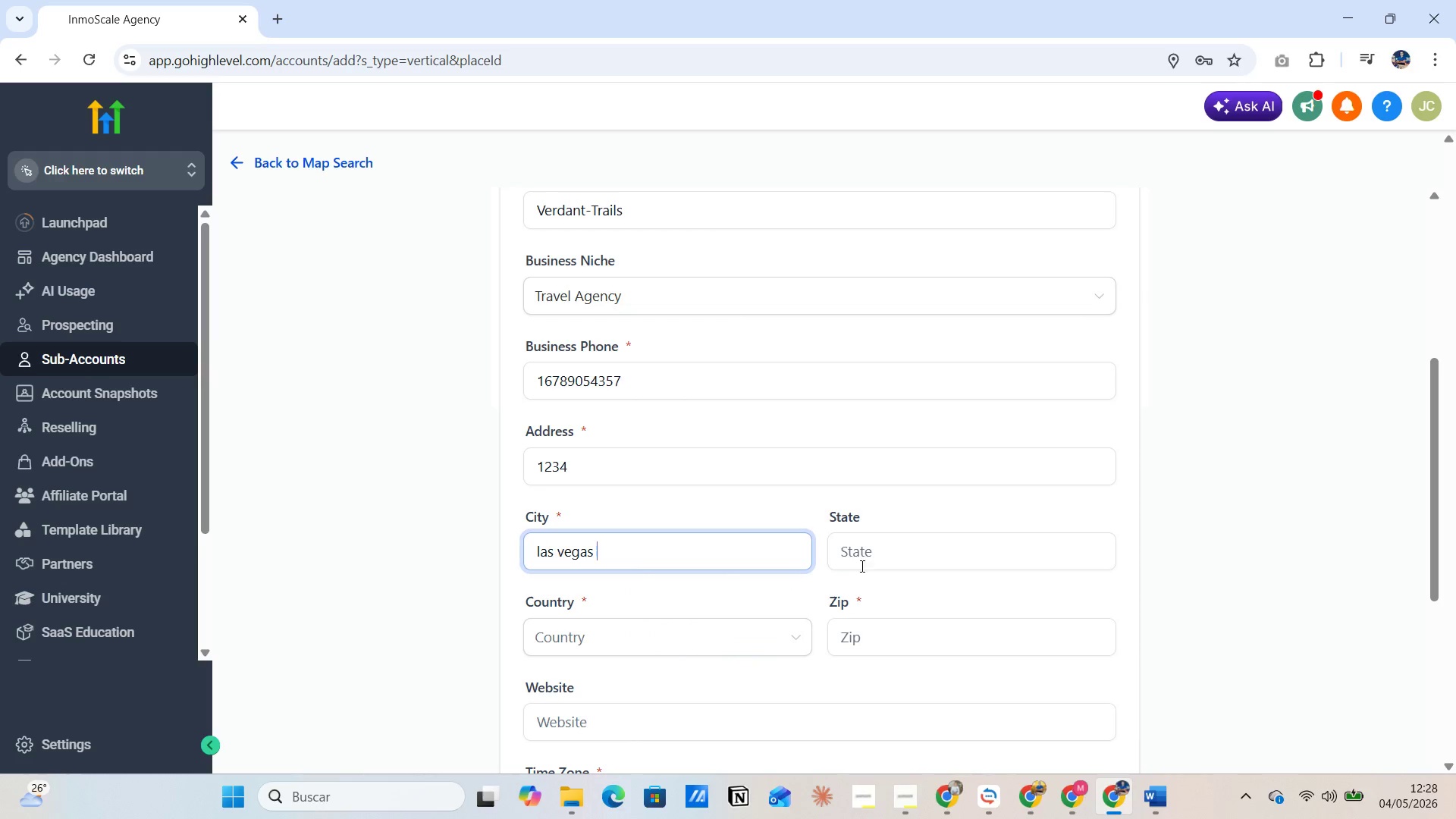 
left_click([878, 555])
 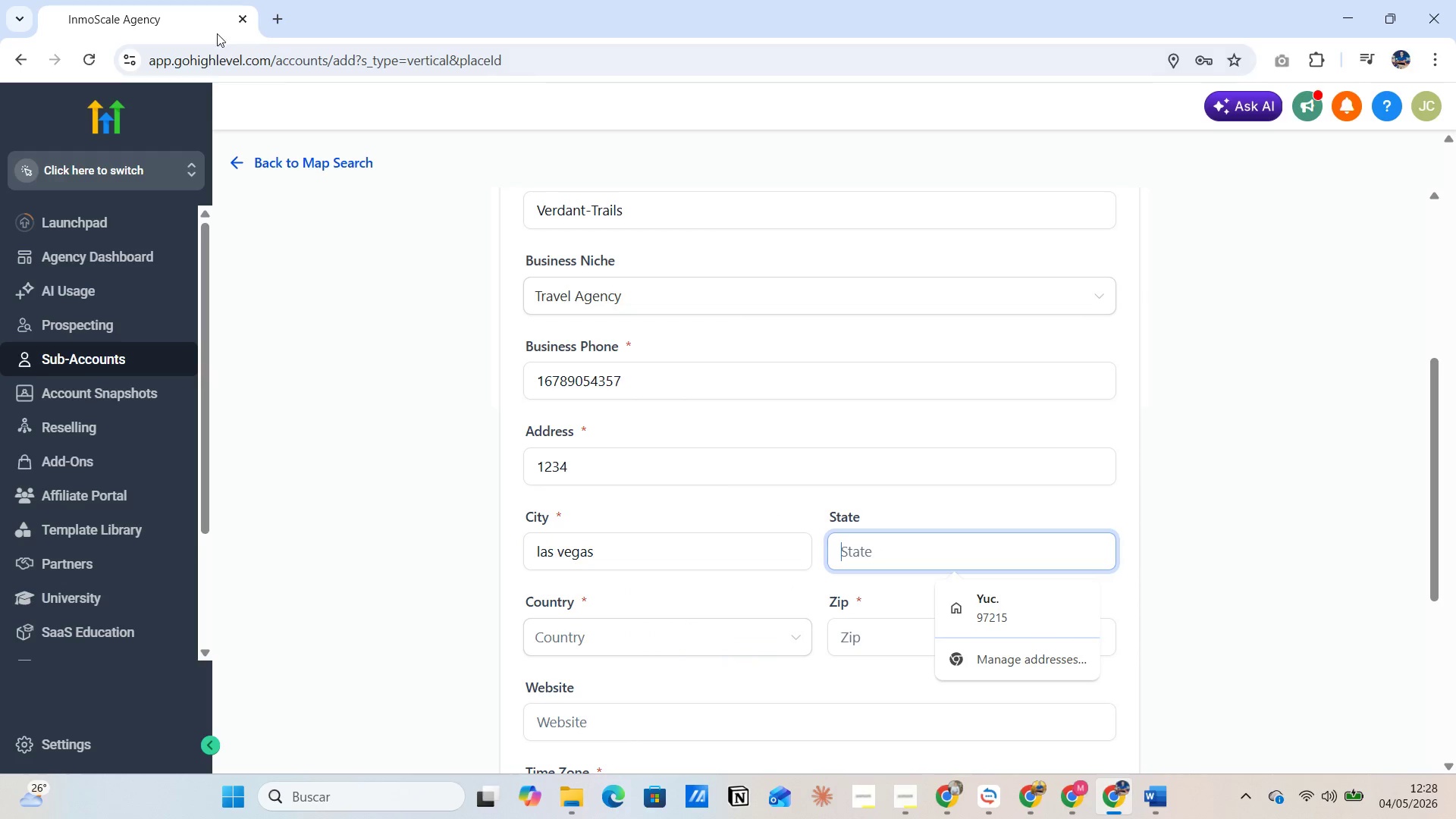 
left_click([285, 14])
 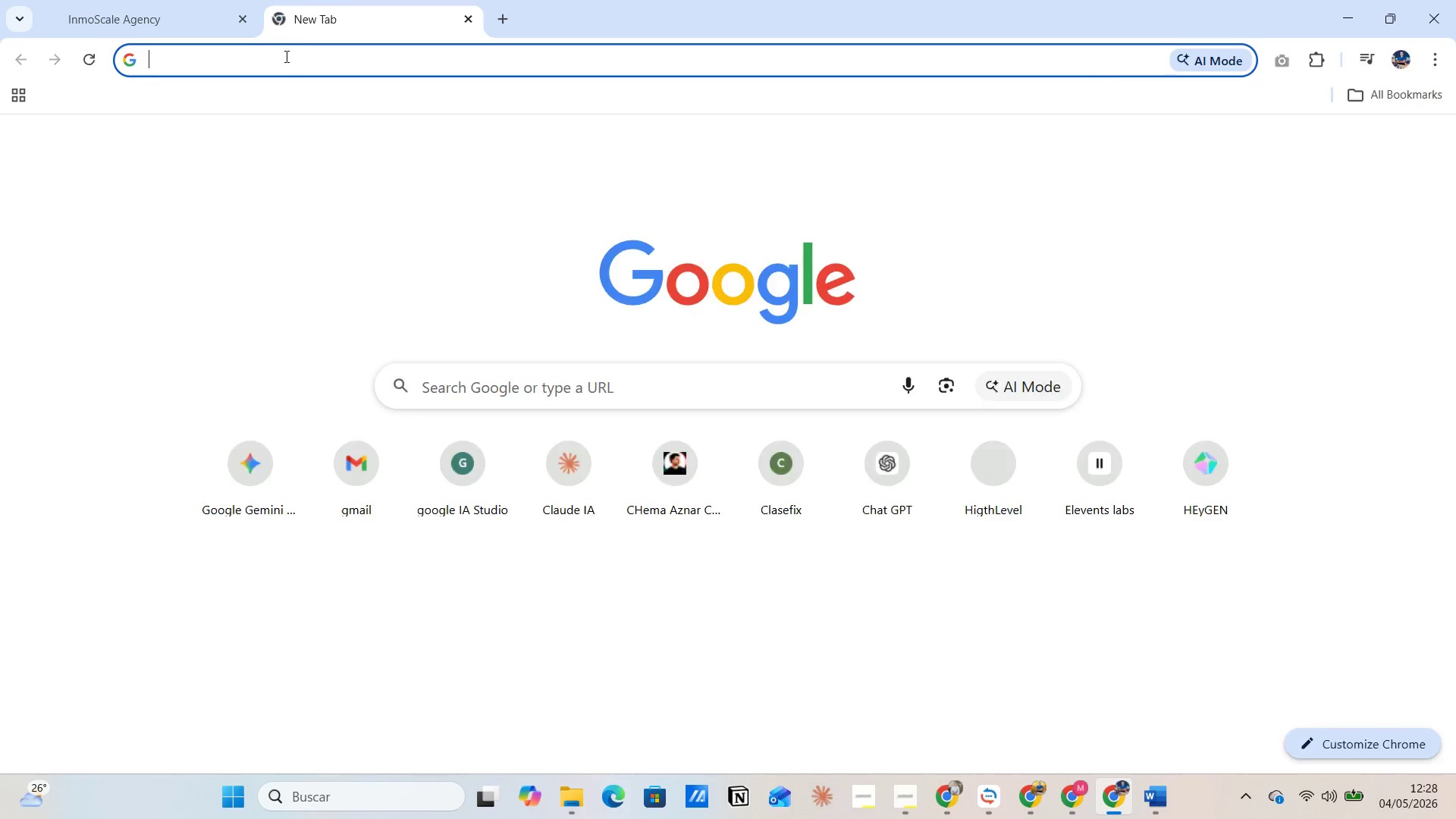 
left_click([285, 57])
 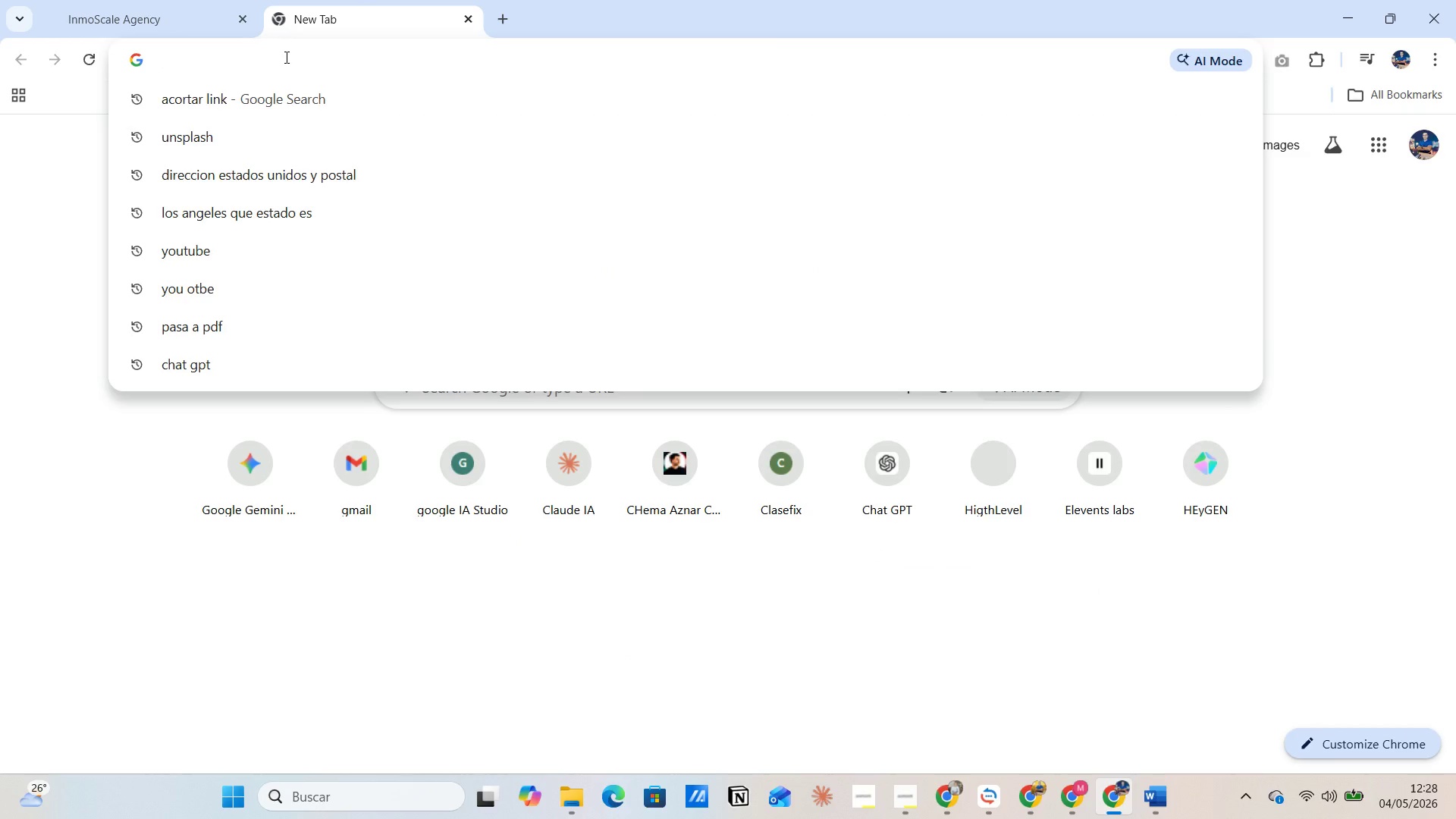 
type(esato de la vegas )
 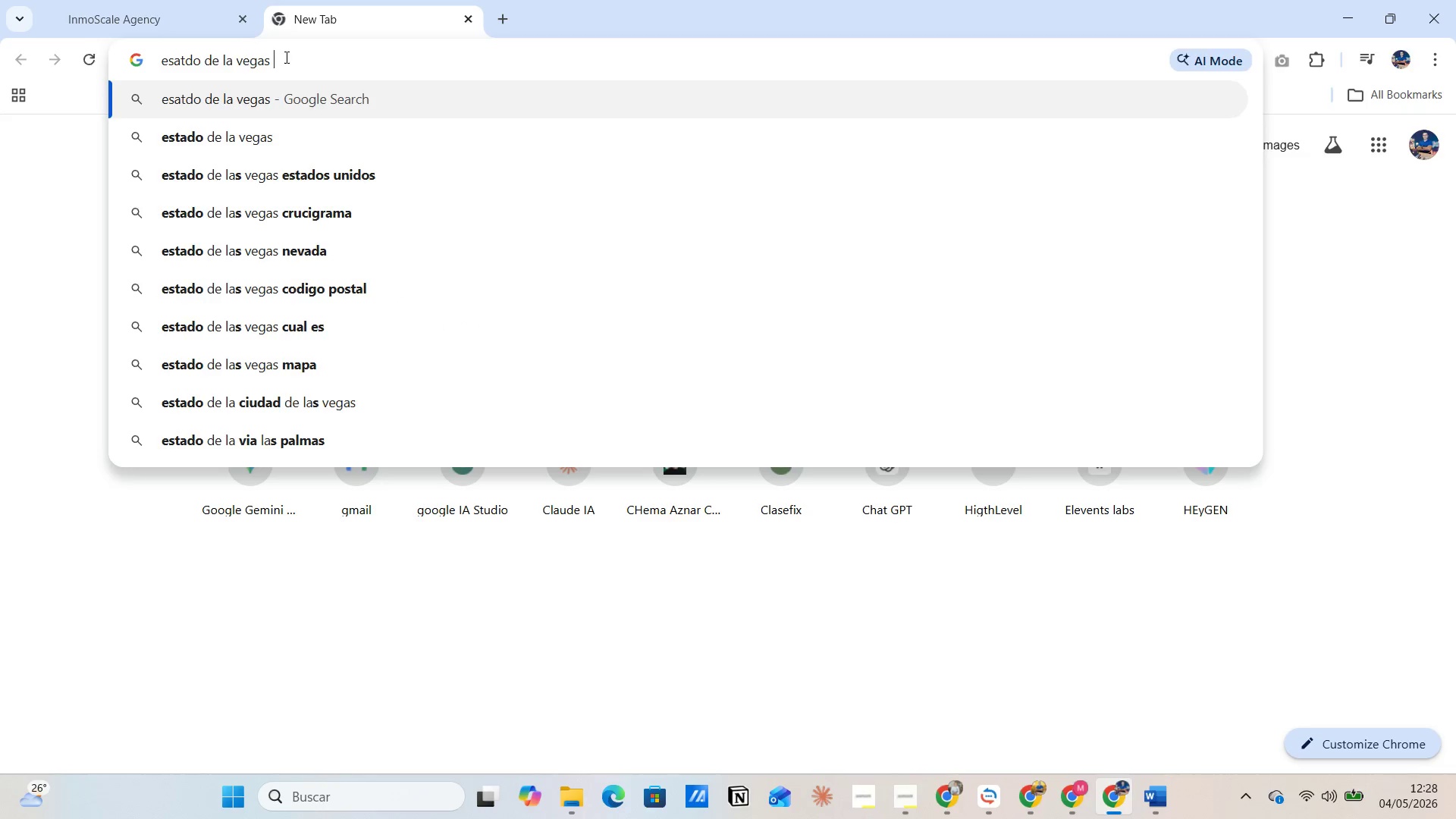 
key(Enter)
 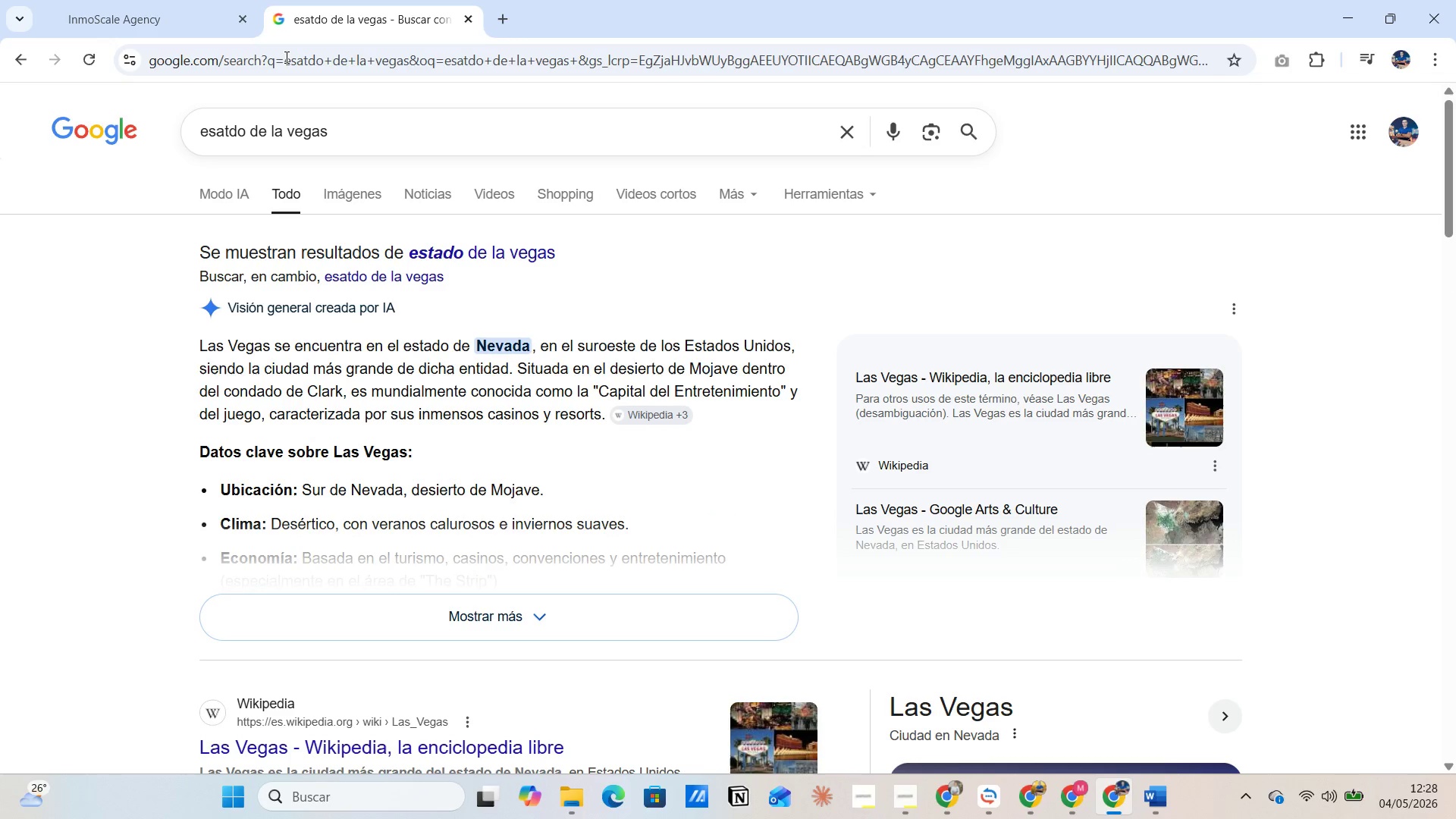 
wait(5.14)
 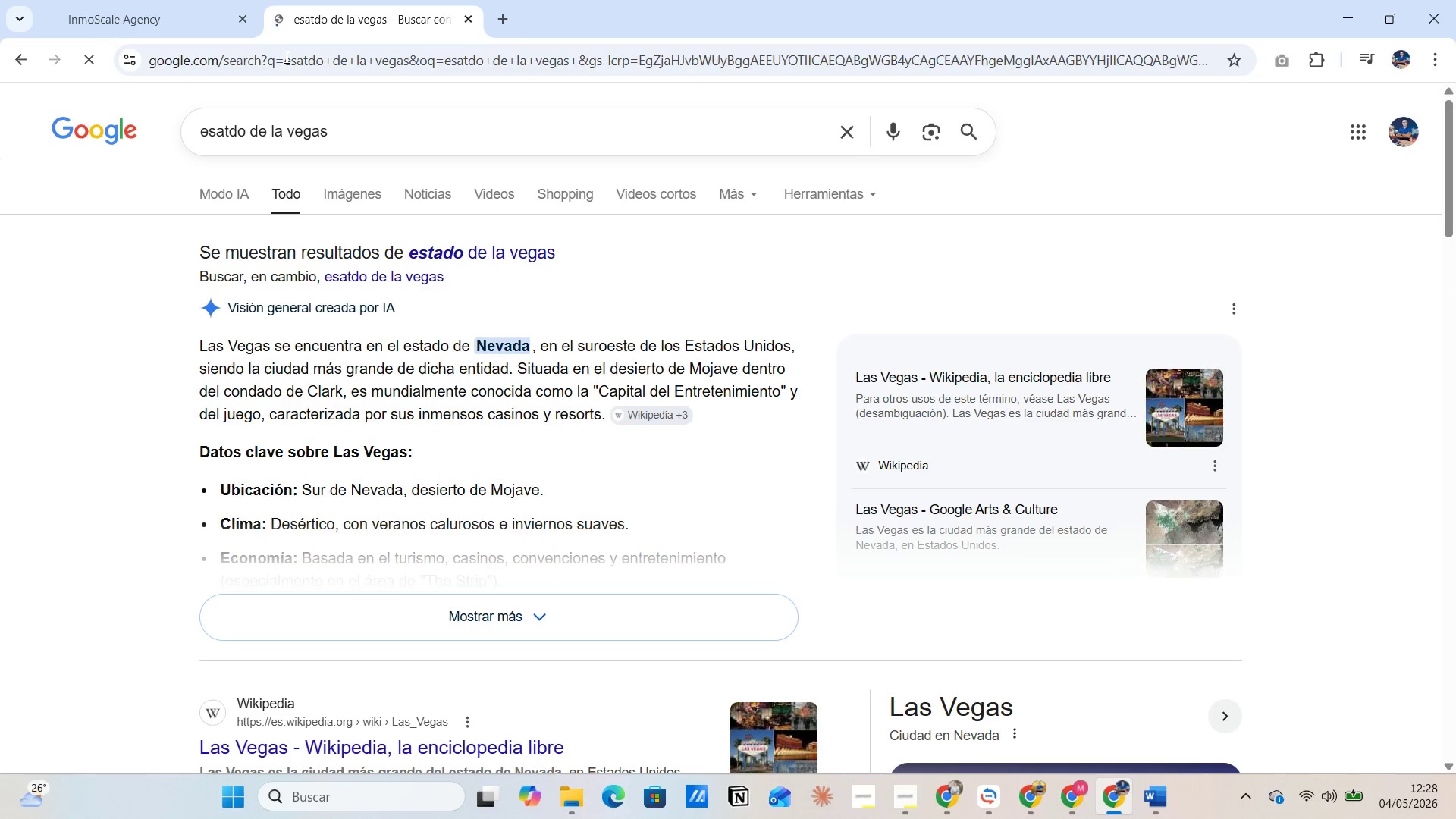 
left_click([178, 17])
 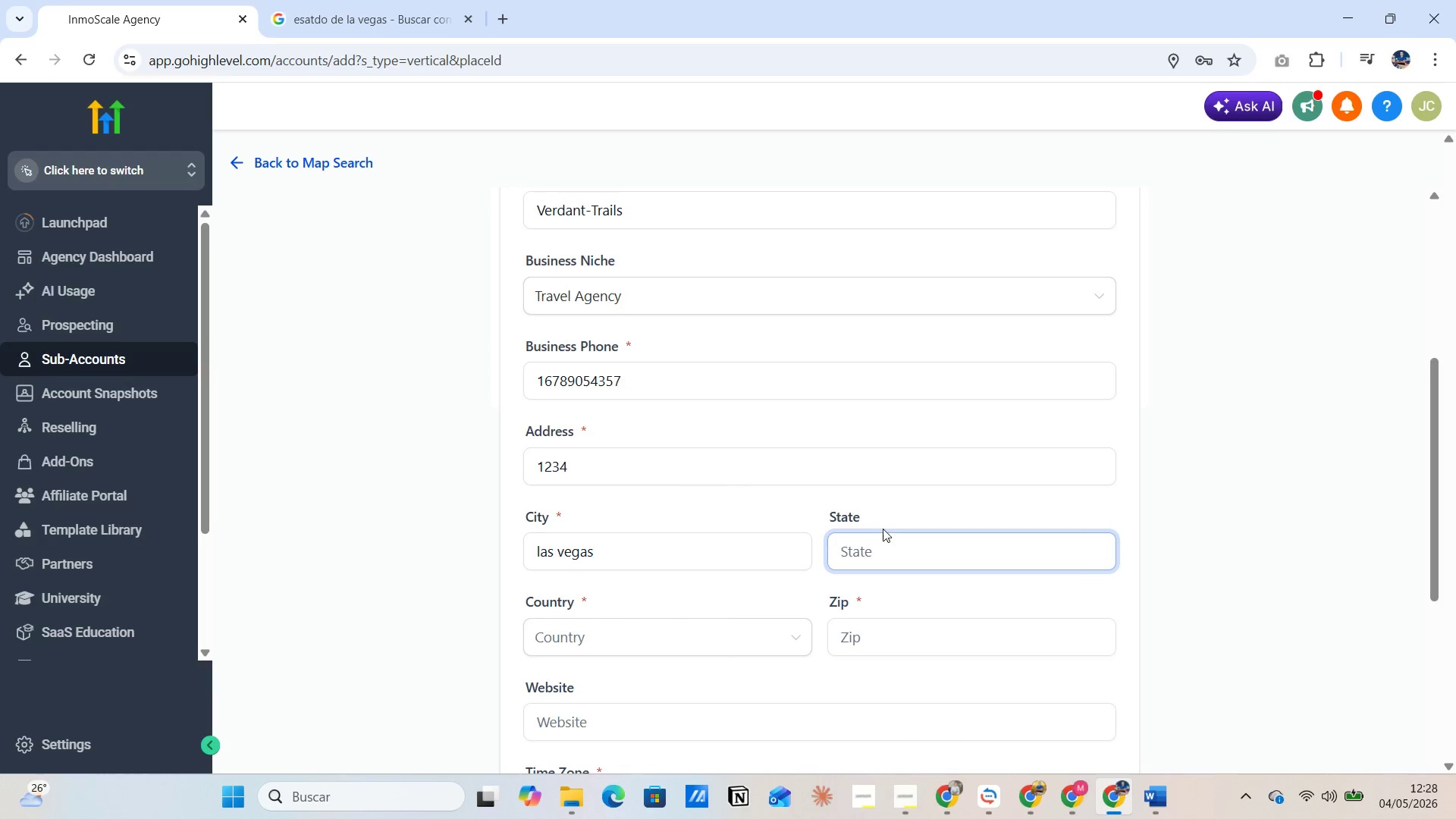 
left_click([868, 551])
 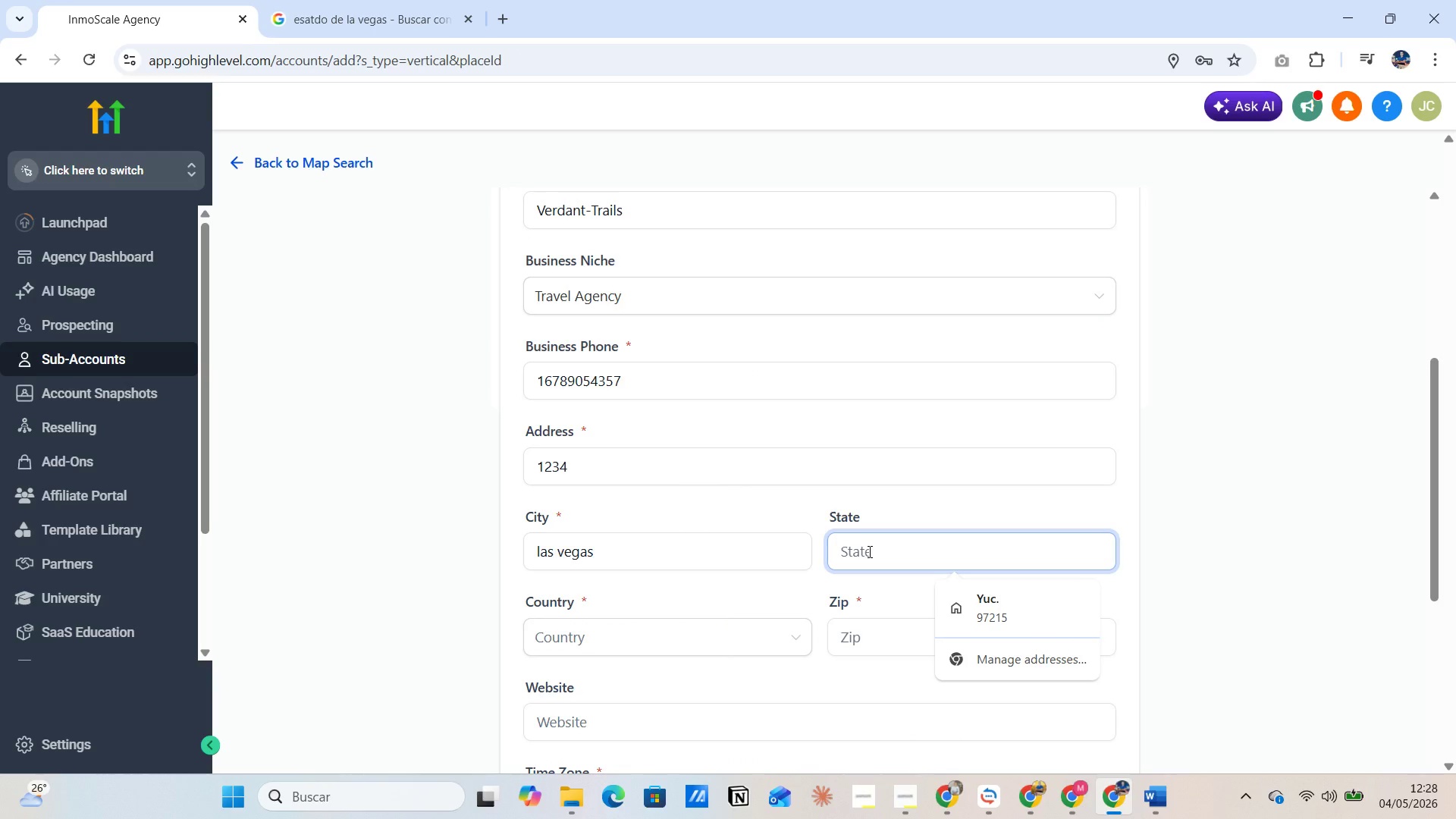 
type(Nevada)
 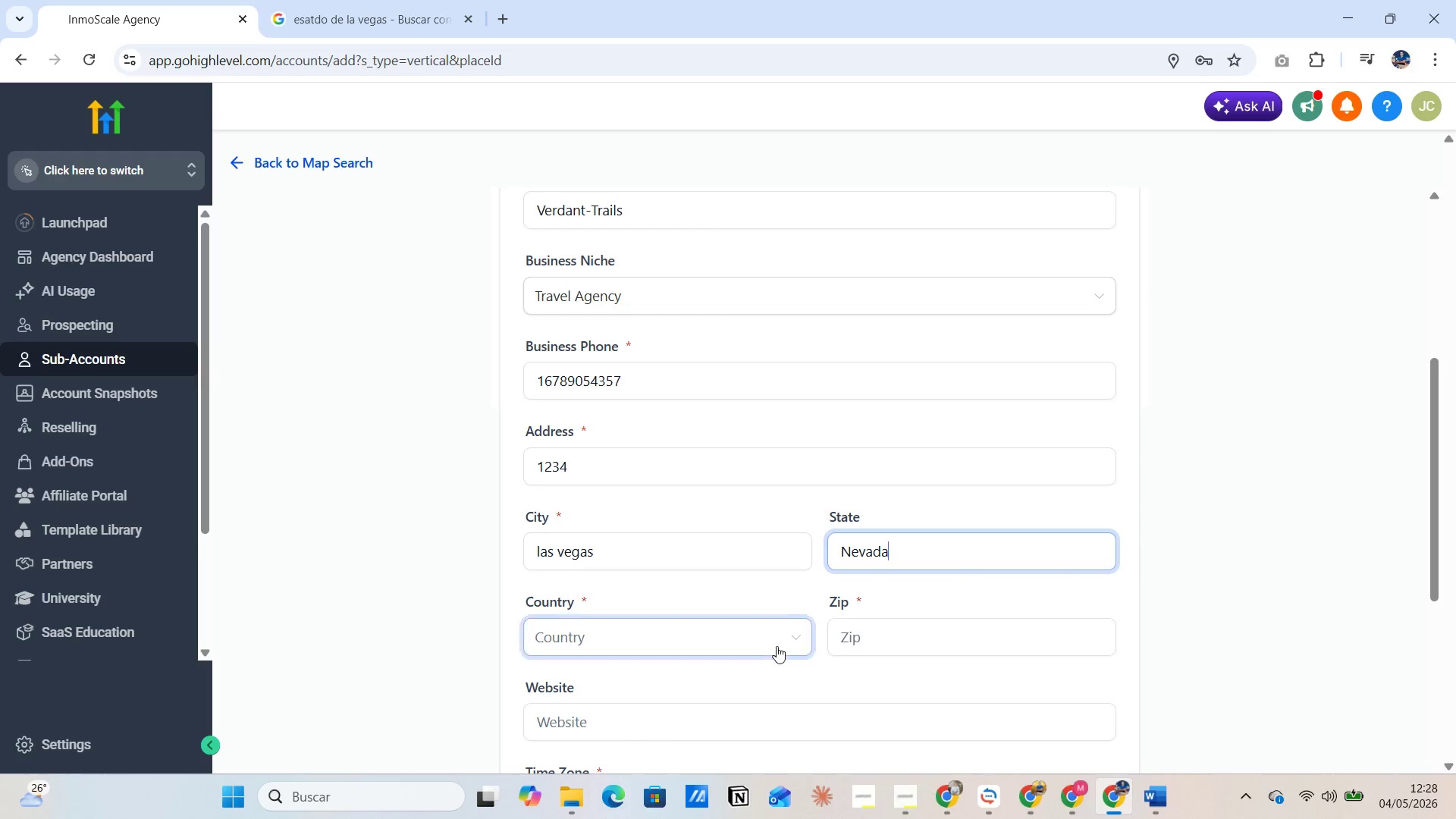 
left_click([759, 645])
 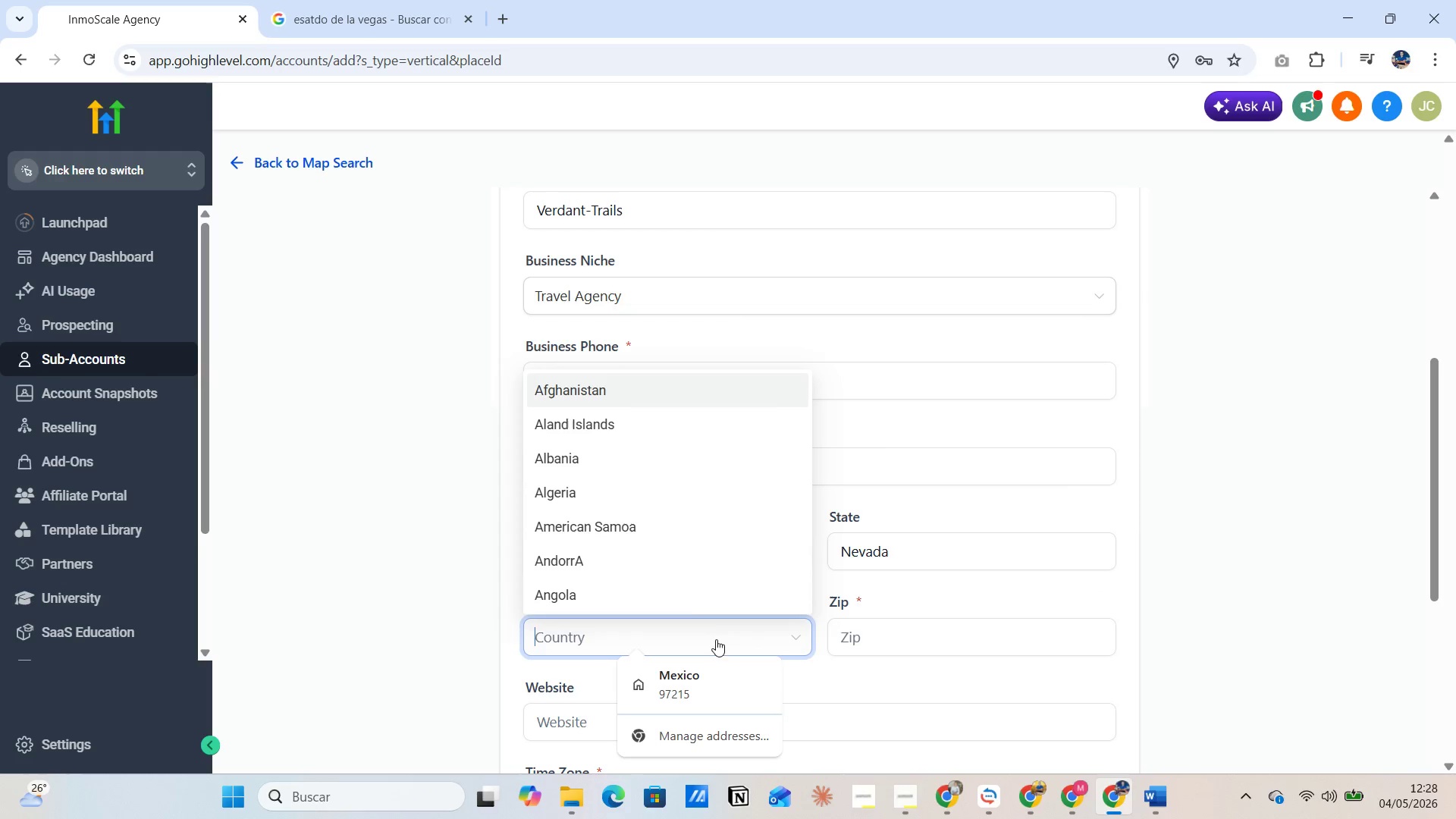 
scroll: coordinate [678, 569], scroll_direction: down, amount: 4.0
 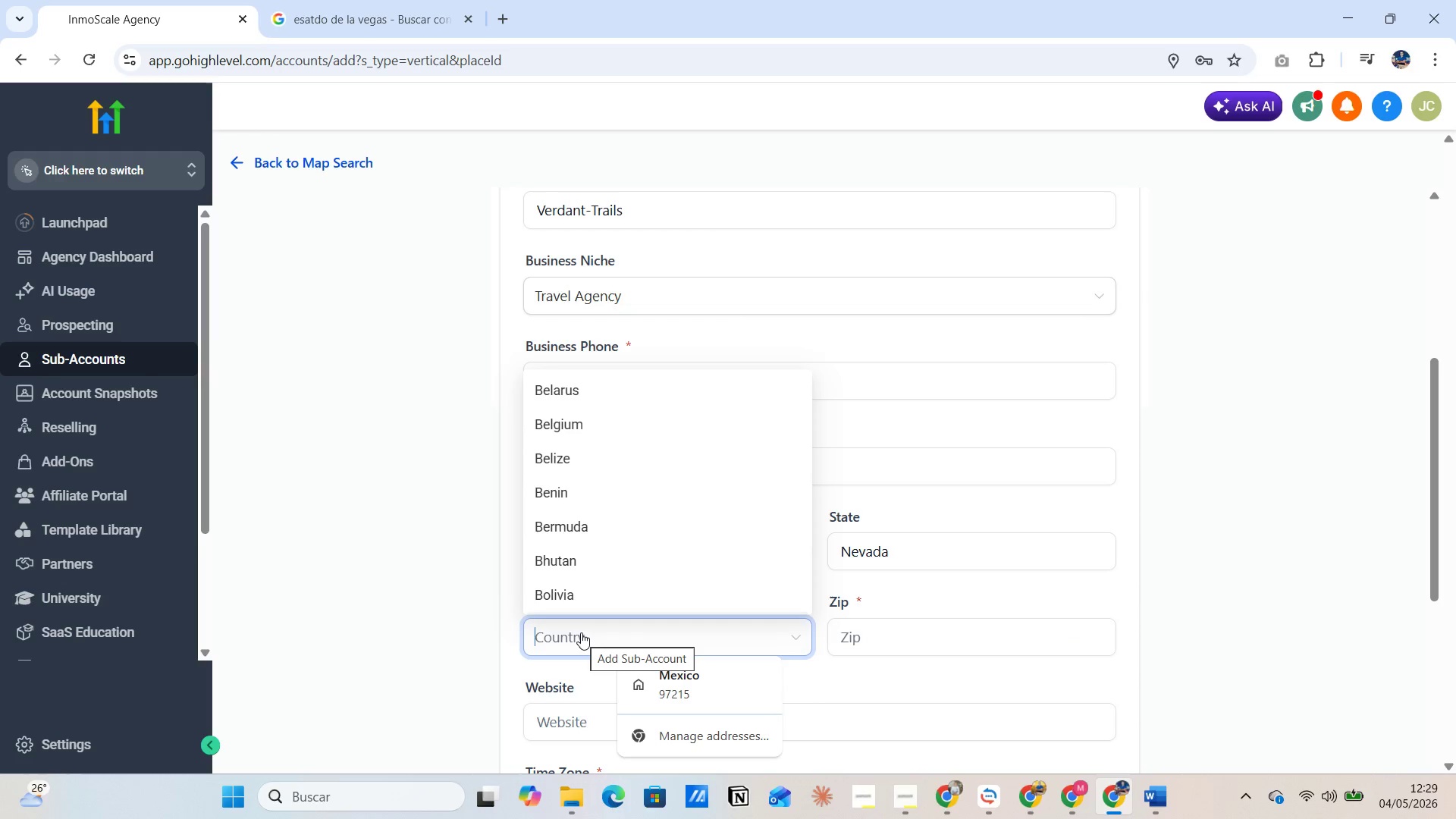 
key(U)
 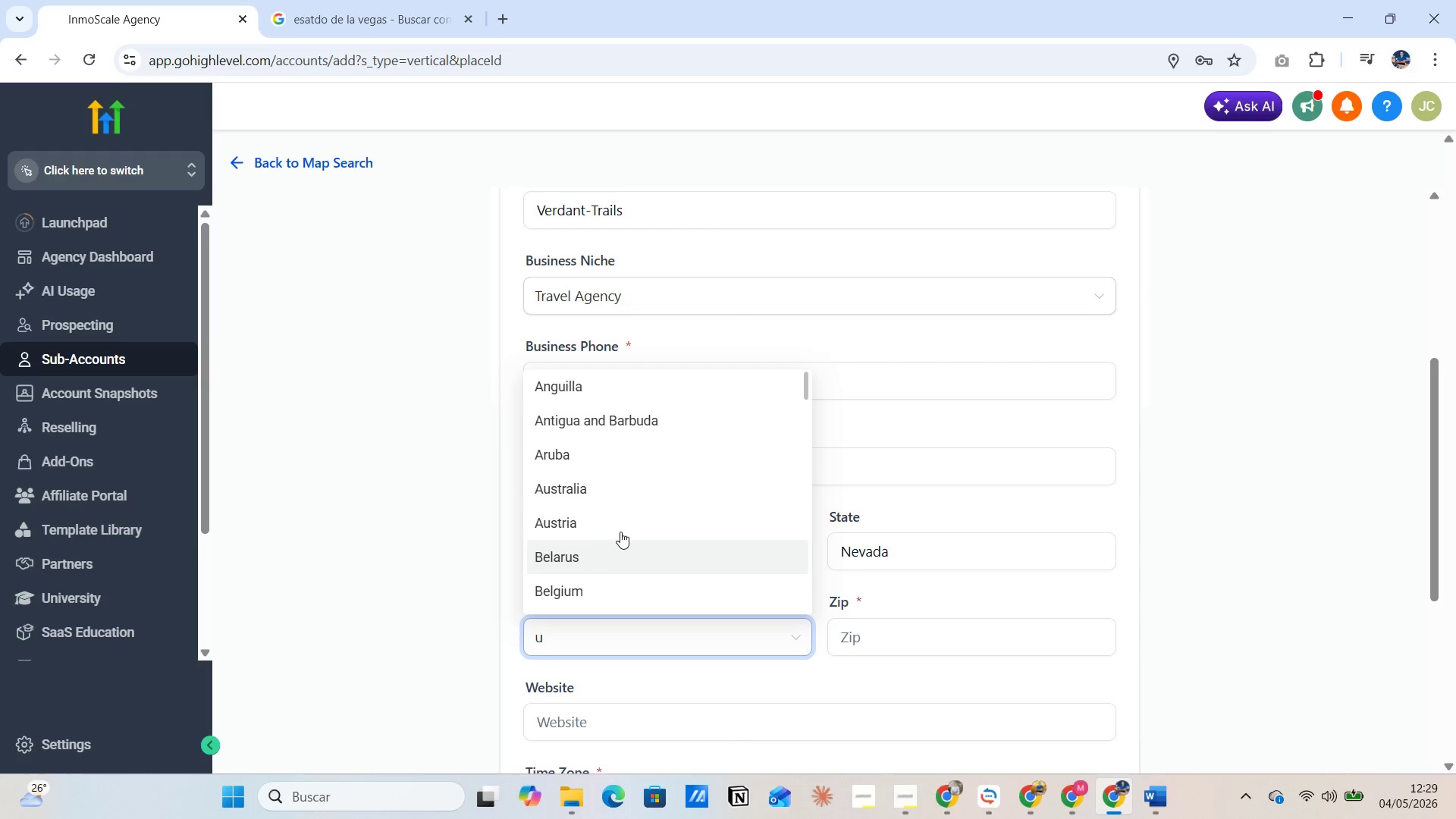 
scroll: coordinate [635, 508], scroll_direction: down, amount: 1.0
 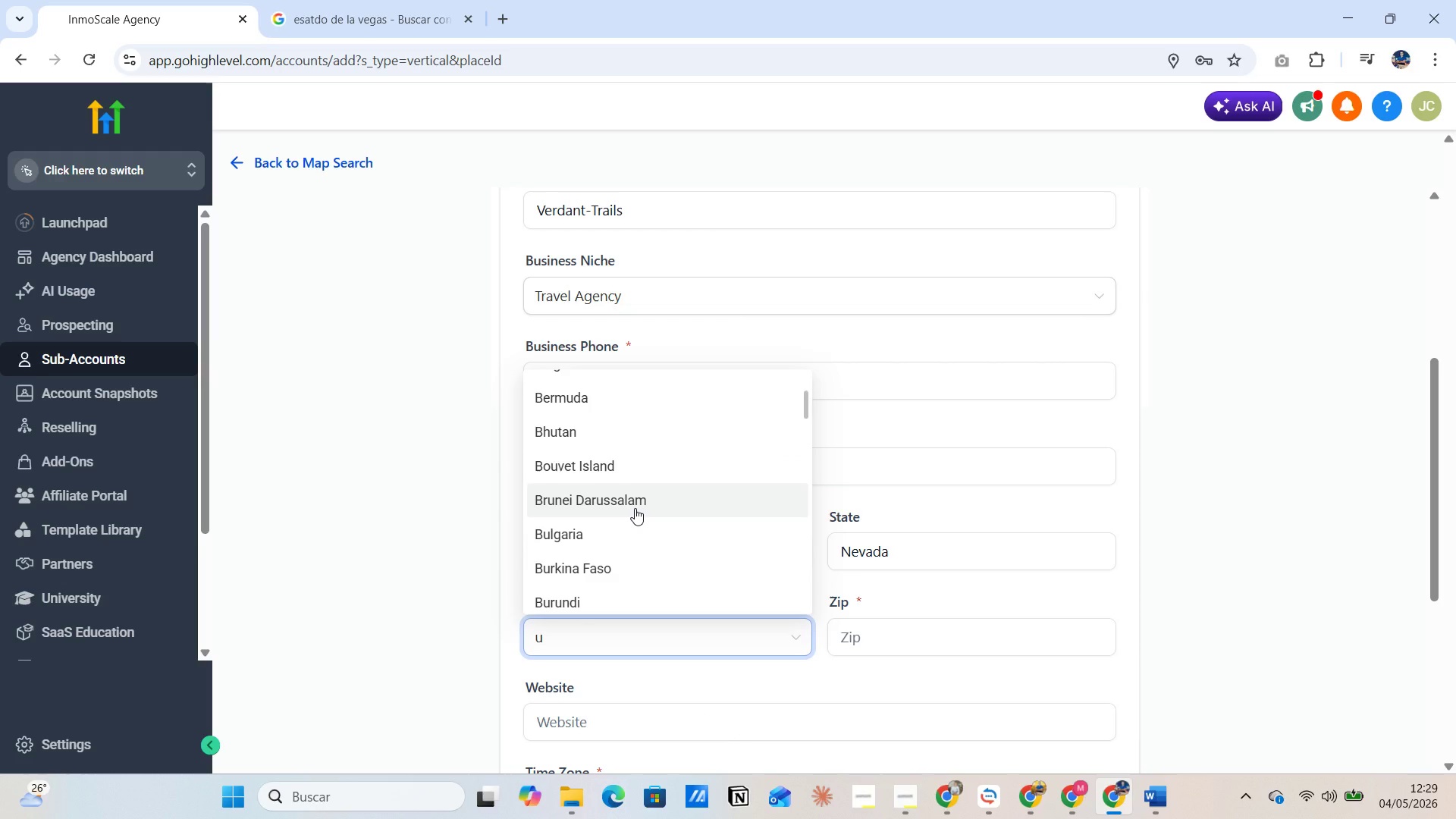 
key(N)
 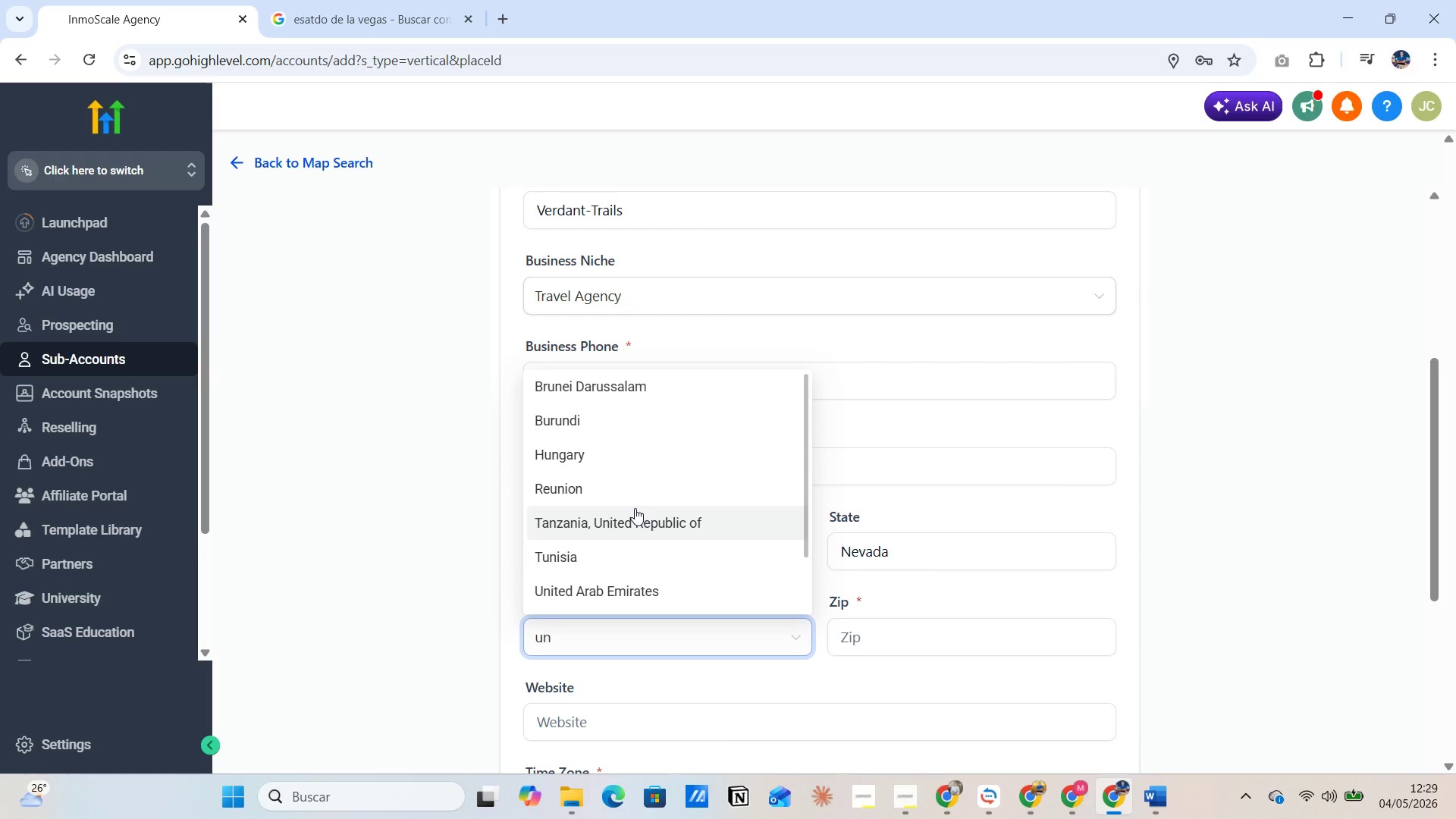 
scroll: coordinate [624, 533], scroll_direction: down, amount: 1.0
 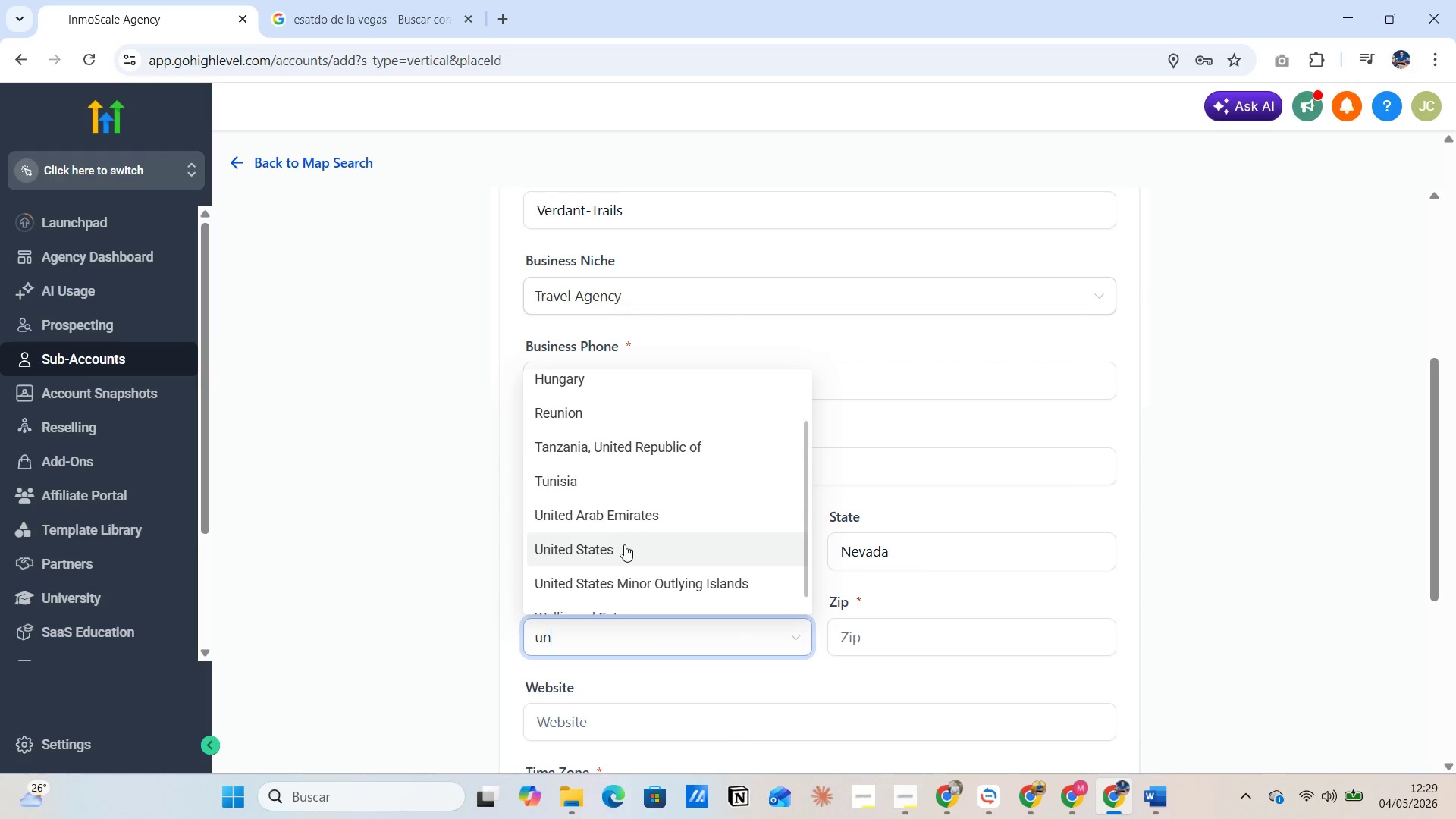 
left_click([624, 544])
 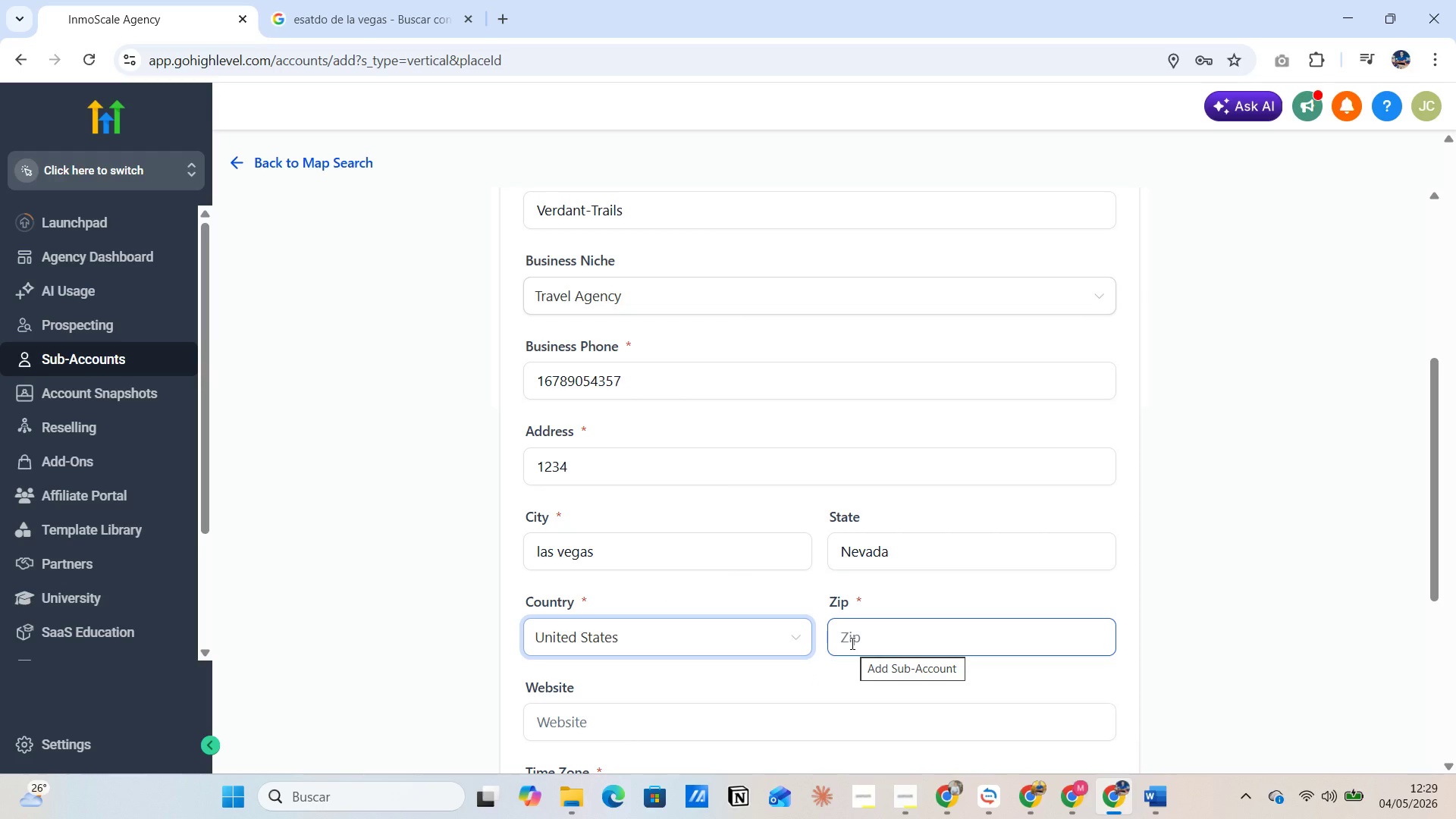 
scroll: coordinate [851, 643], scroll_direction: down, amount: 1.0
 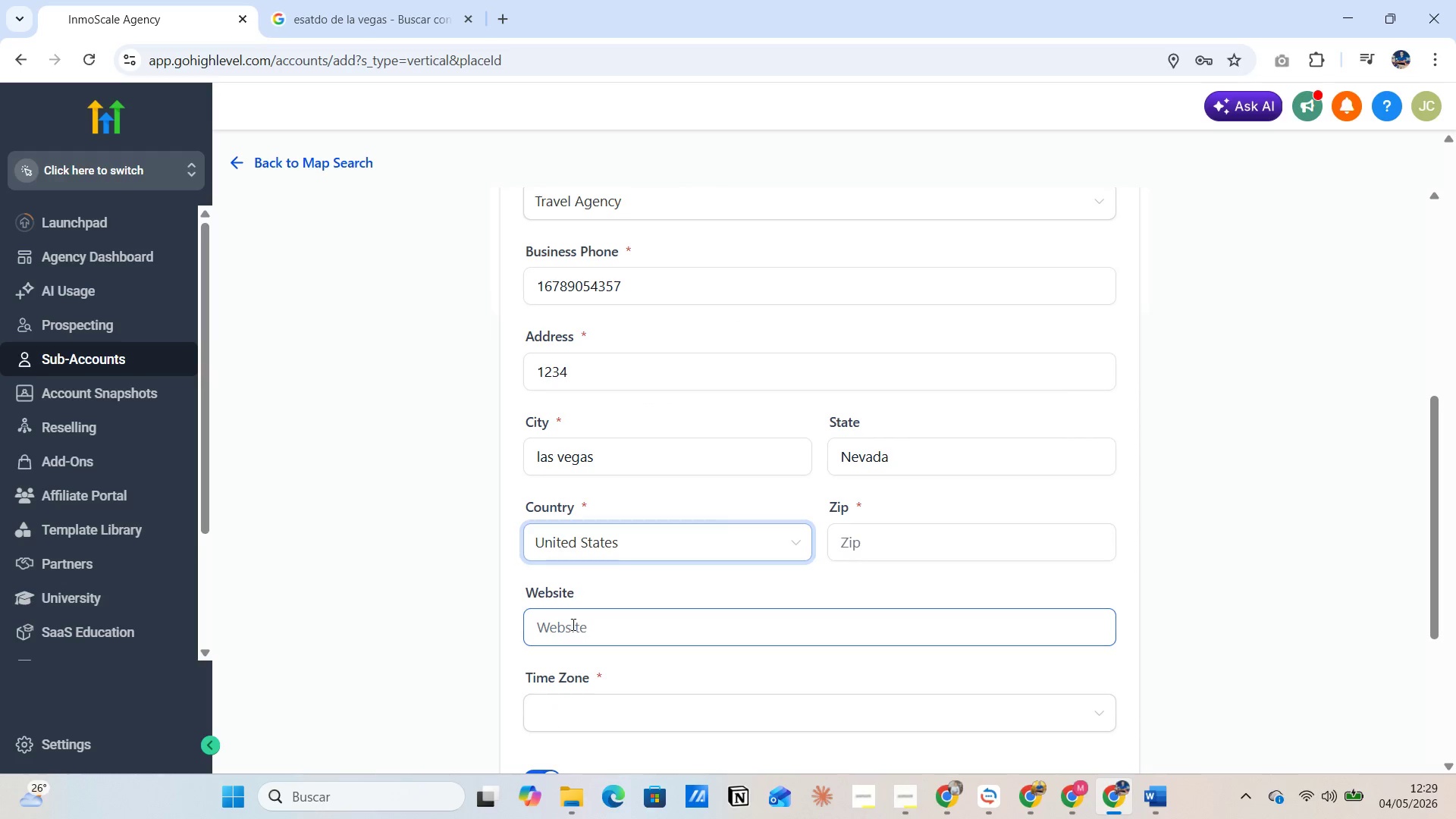 
left_click([569, 624])
 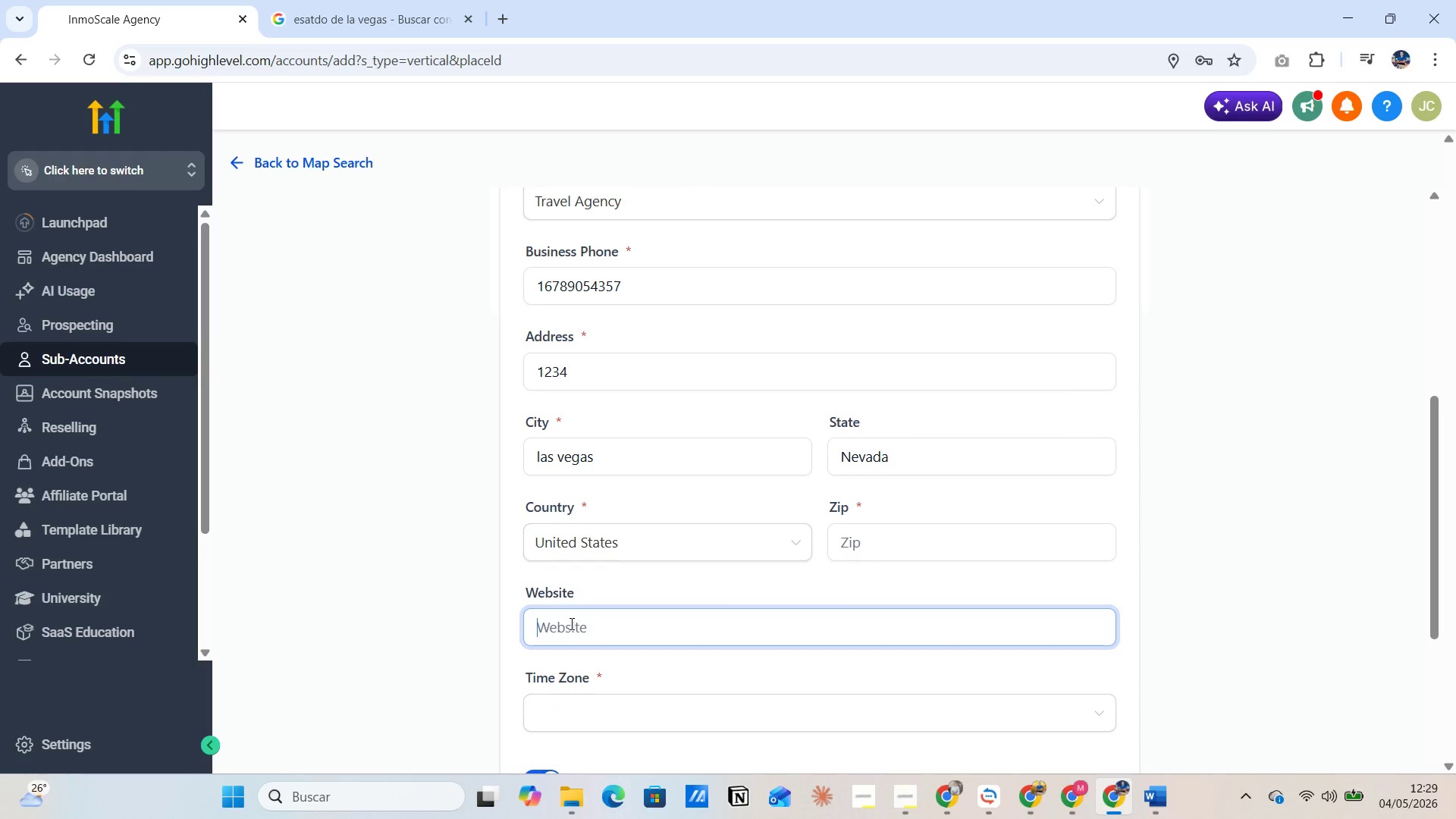 
scroll: coordinate [585, 629], scroll_direction: down, amount: 2.0
 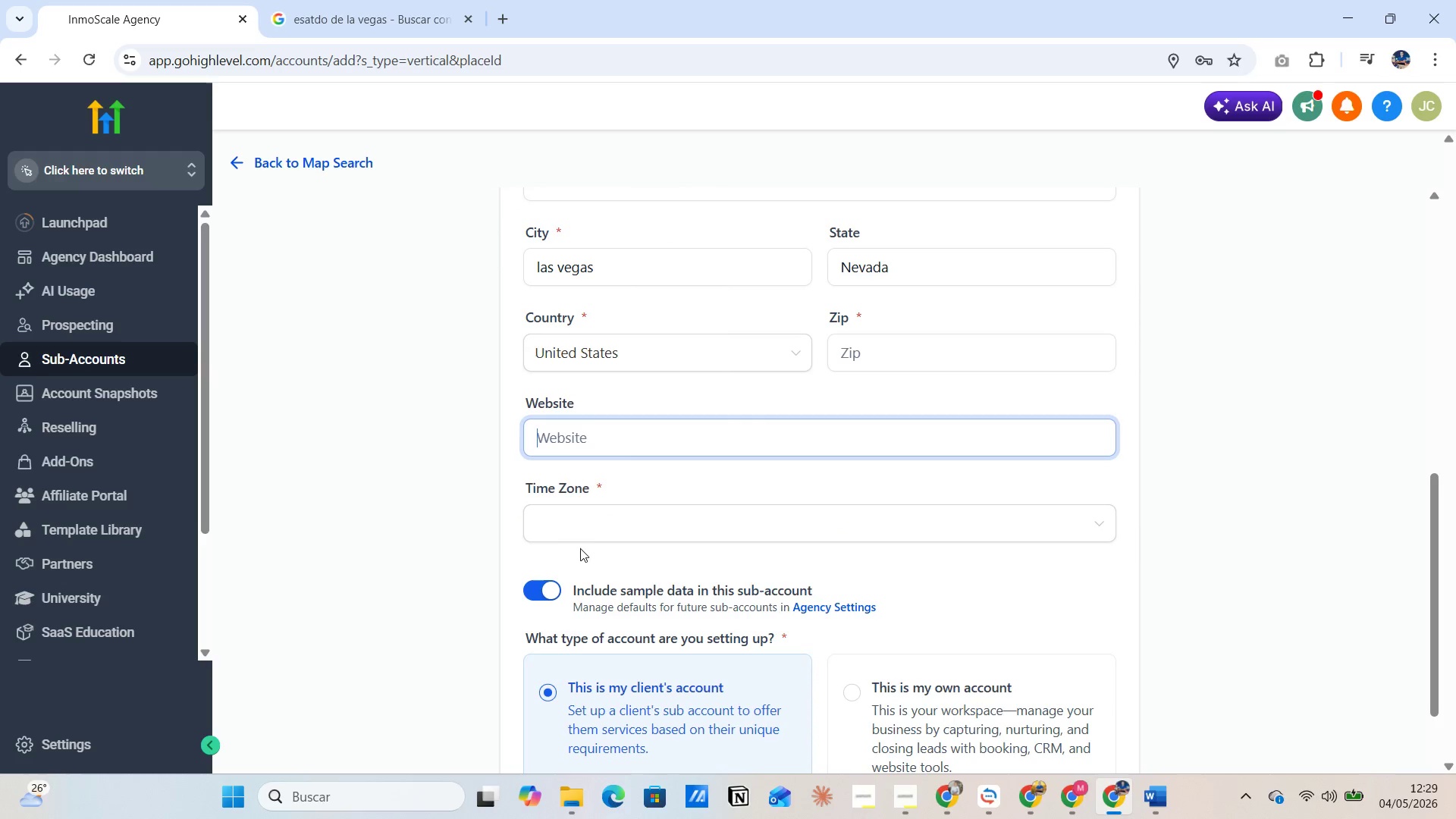 
left_click([583, 533])
 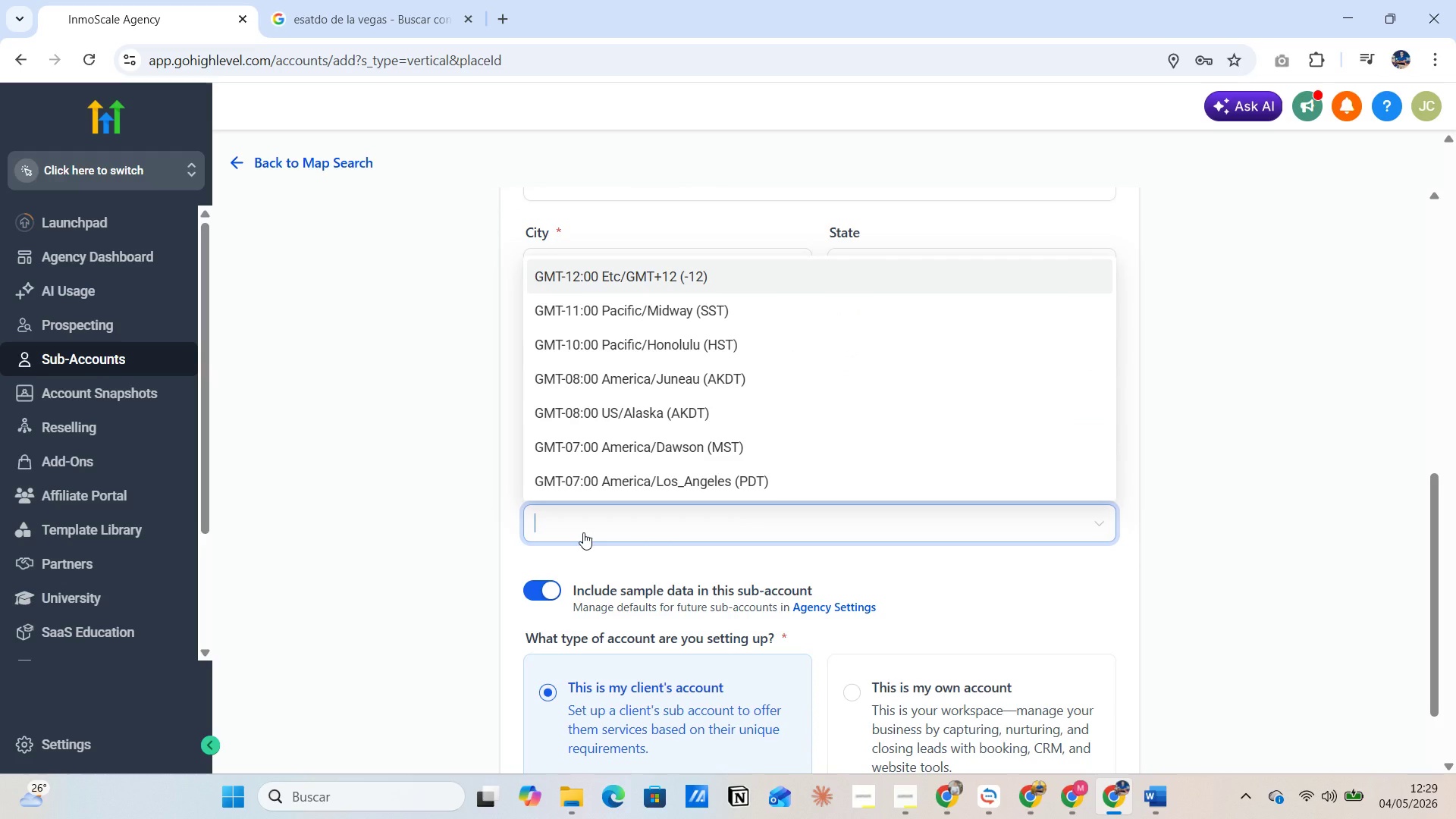 
left_click([610, 488])
 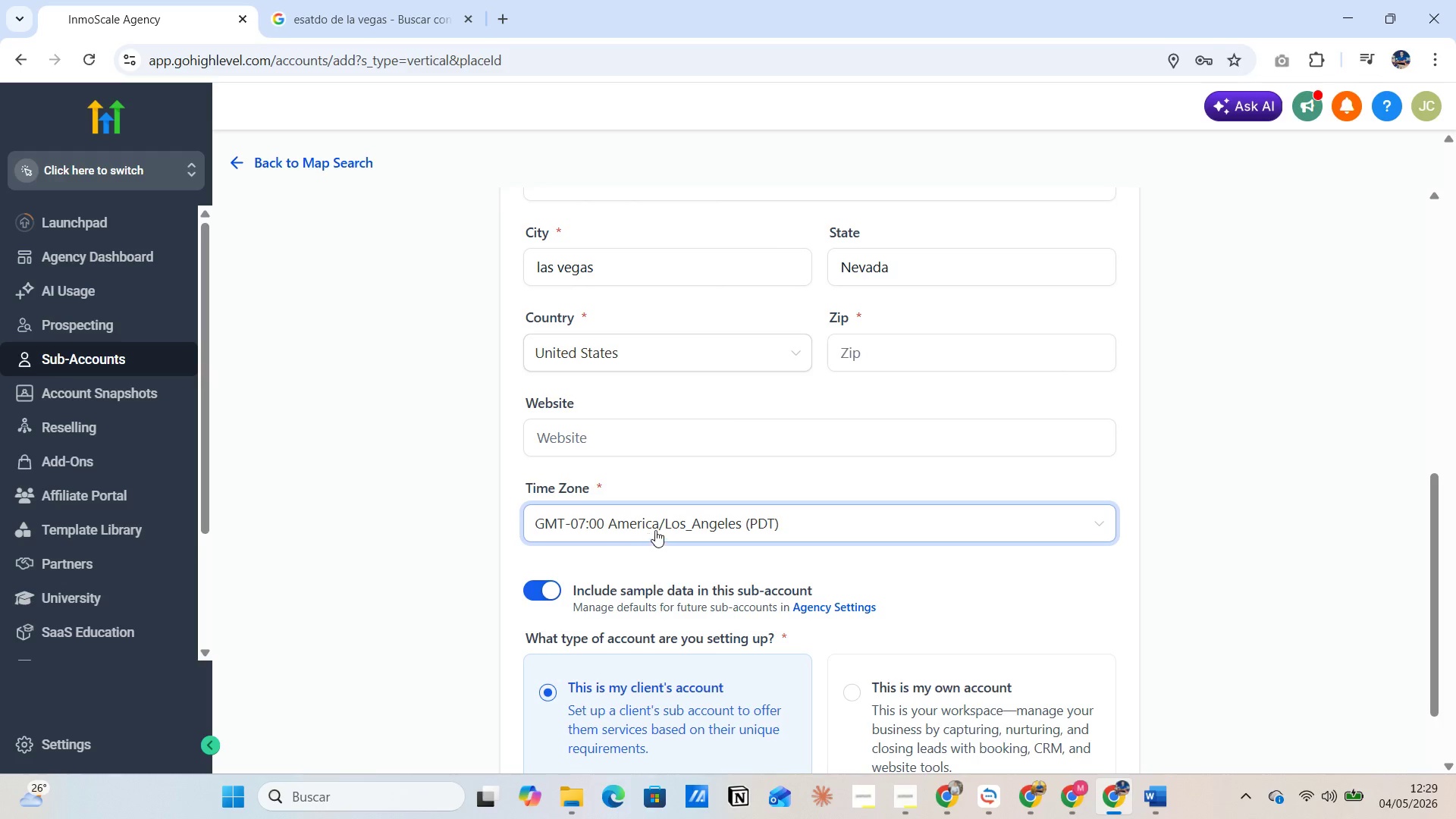 
scroll: coordinate [869, 521], scroll_direction: down, amount: 4.0
 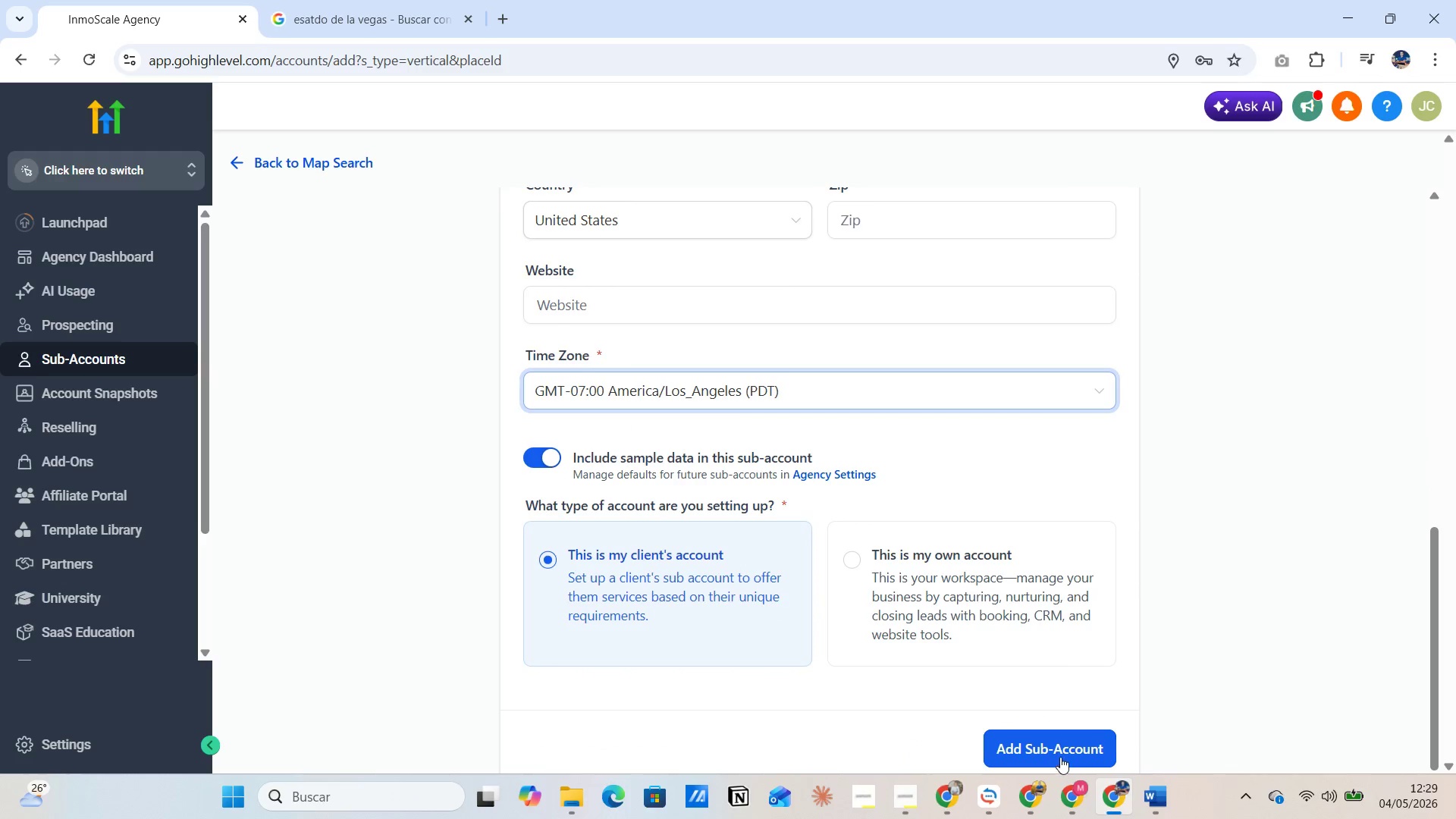 
left_click([1058, 752])
 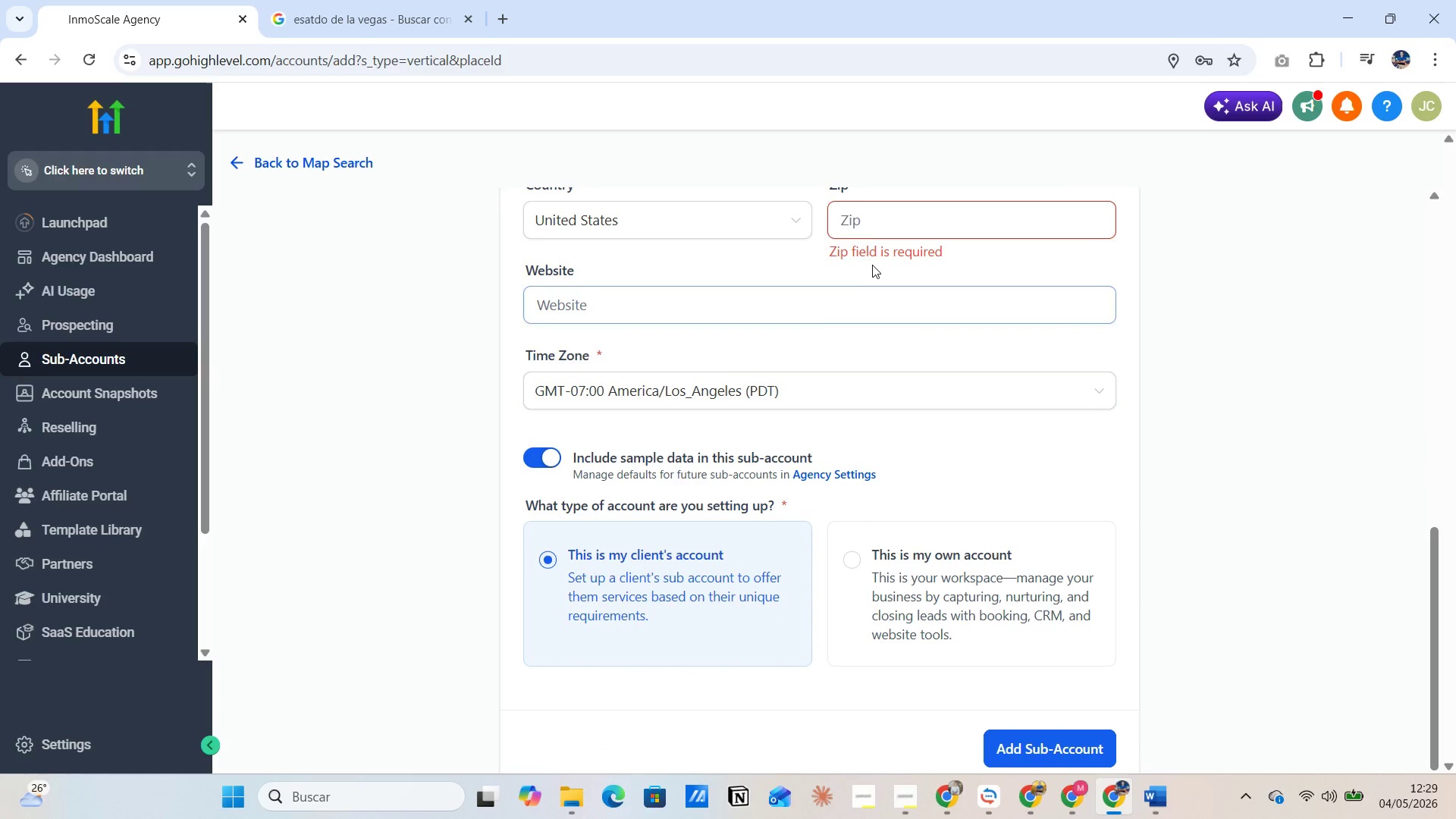 
left_click([870, 221])
 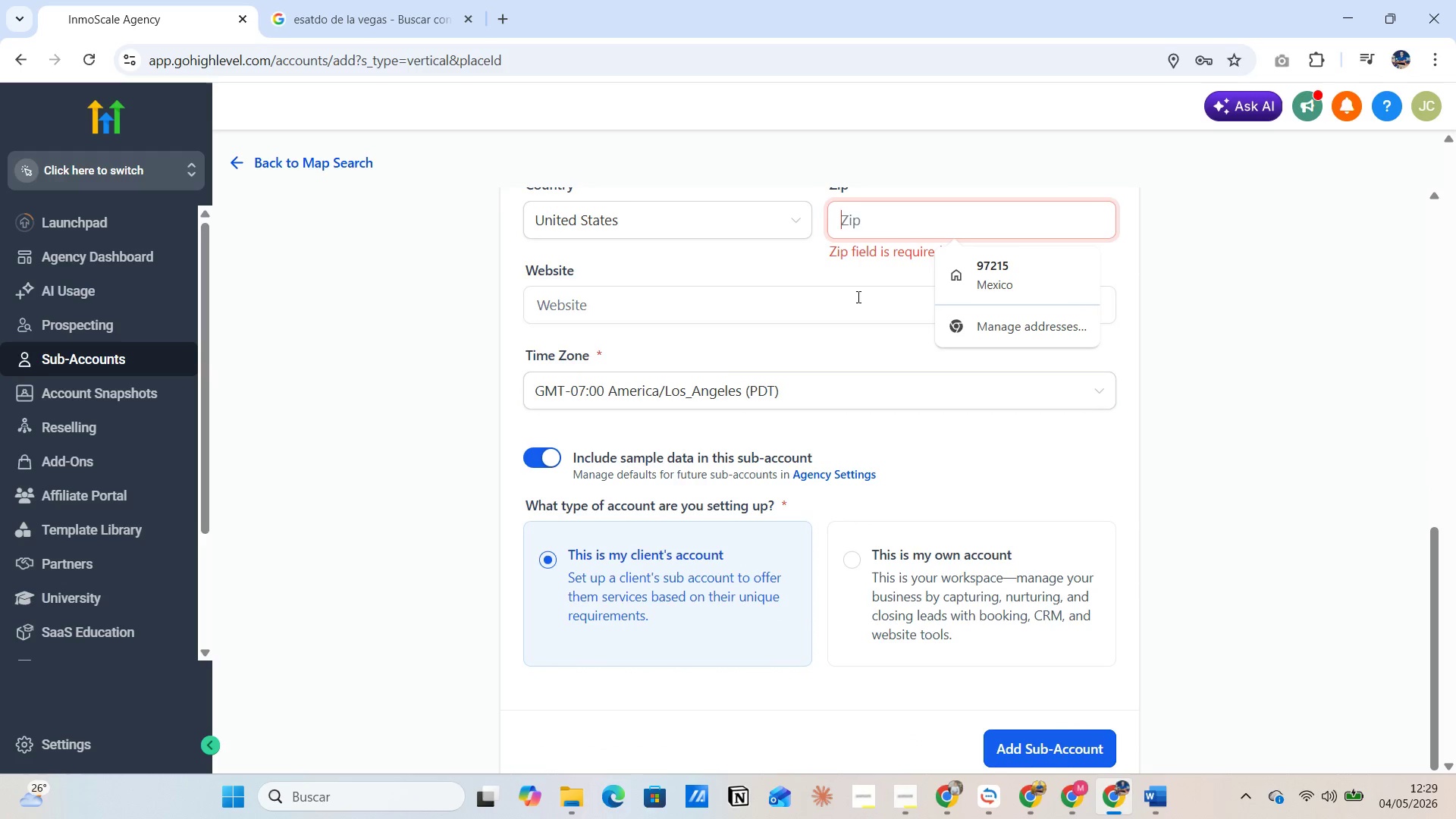 
left_click([787, 278])
 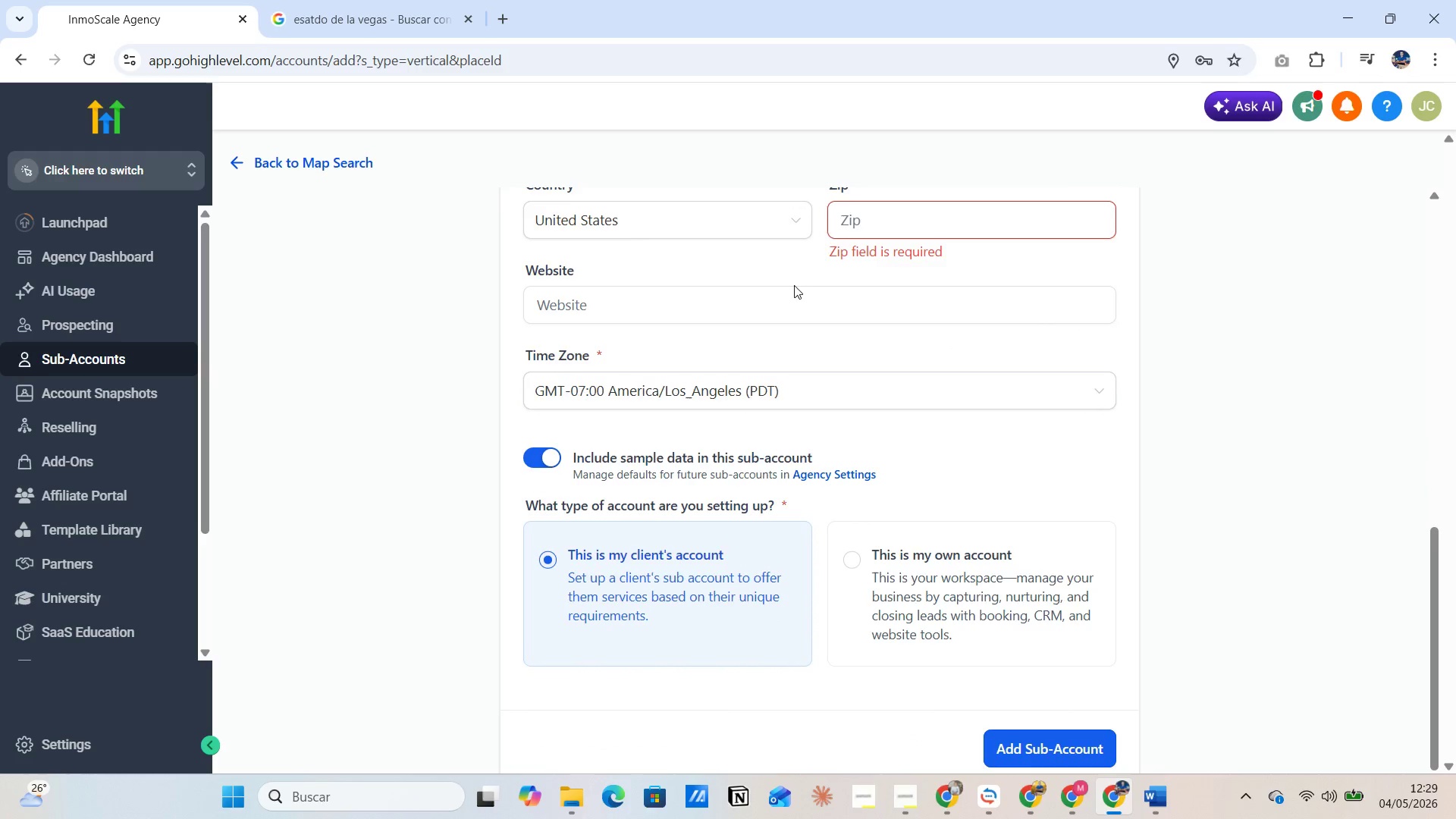 
scroll: coordinate [802, 303], scroll_direction: up, amount: 2.0
 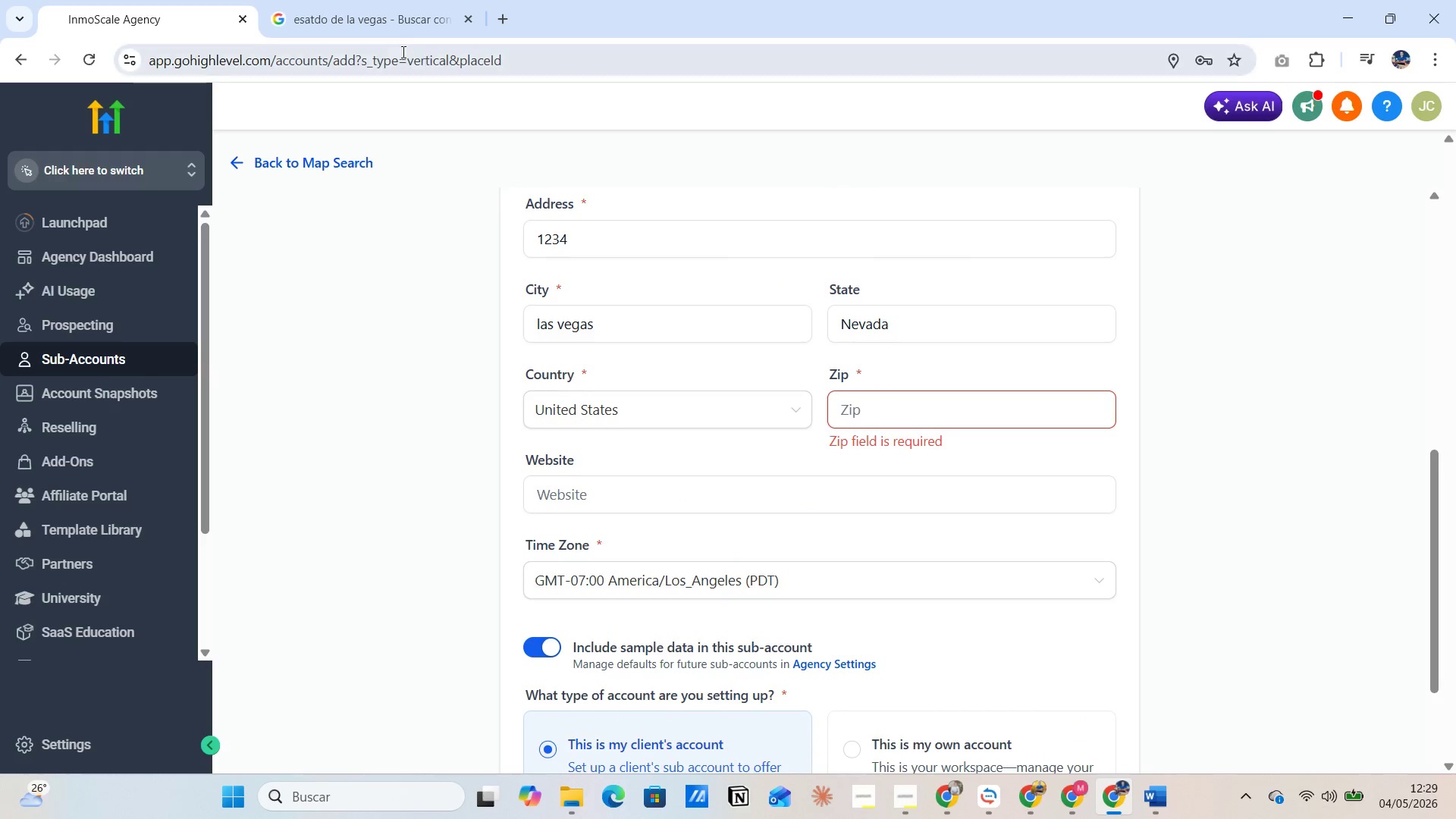 
left_click([385, 33])
 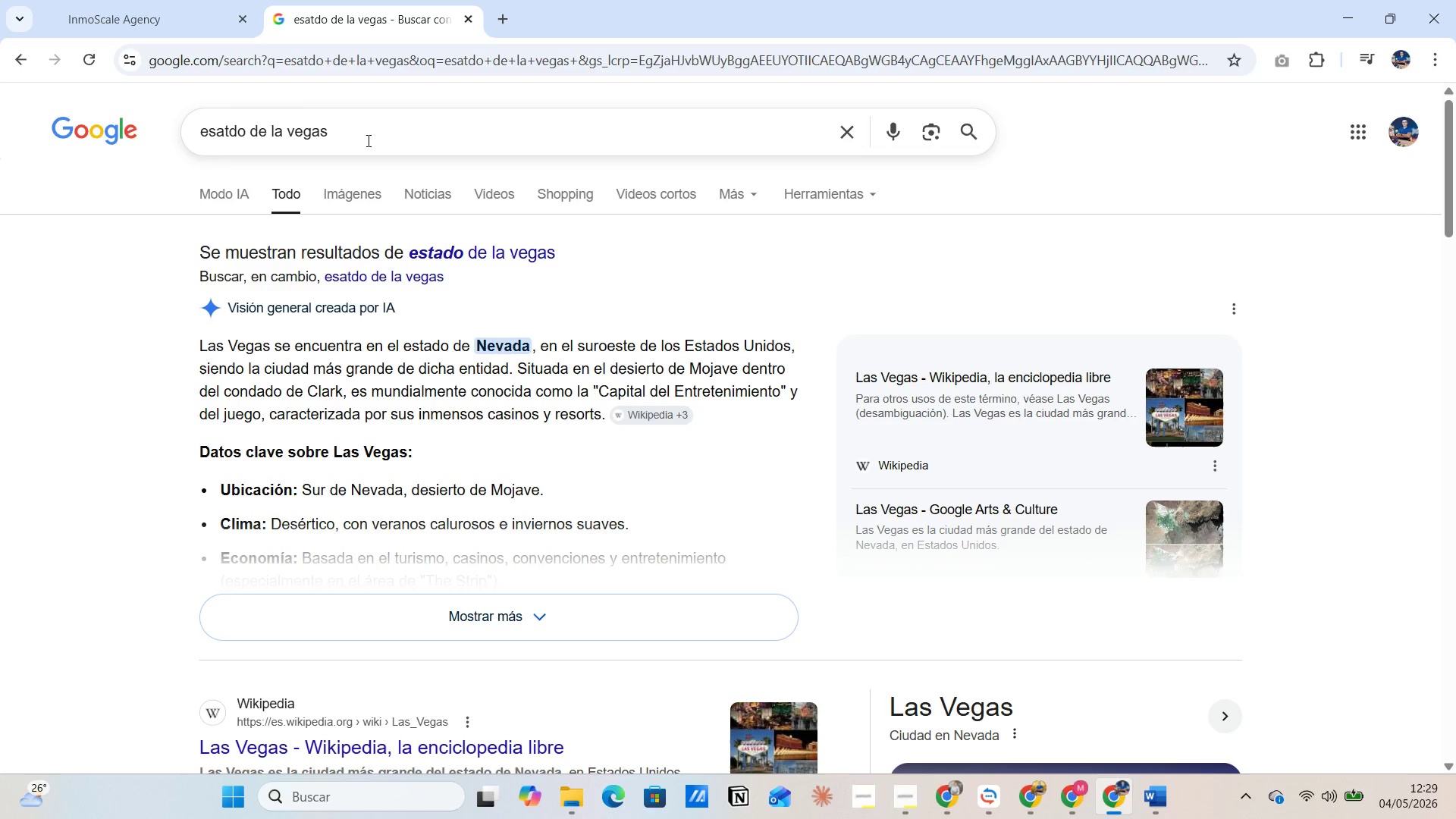 
left_click([367, 140])
 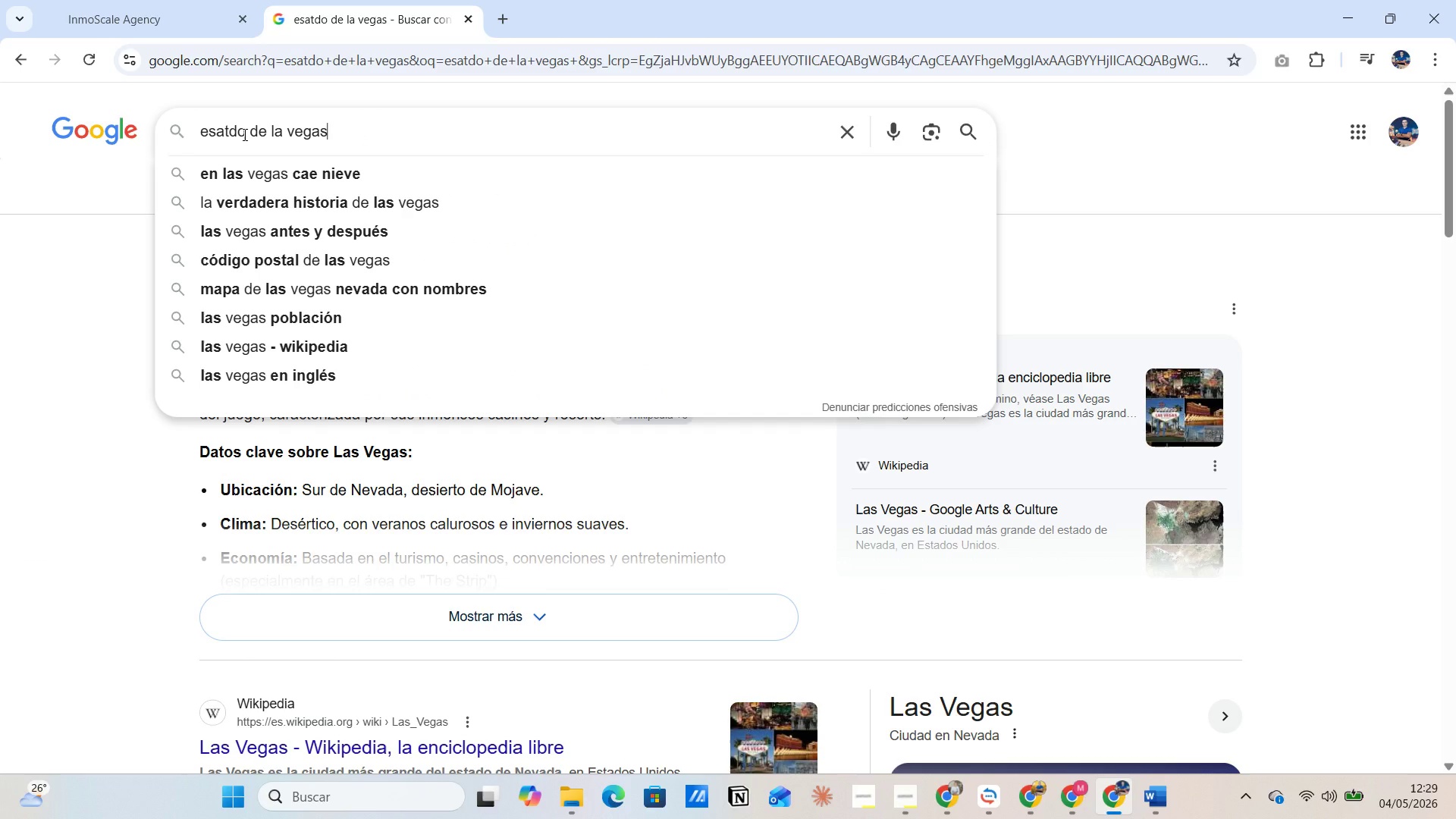 
left_click_drag(start_coordinate=[243, 134], to_coordinate=[199, 134])
 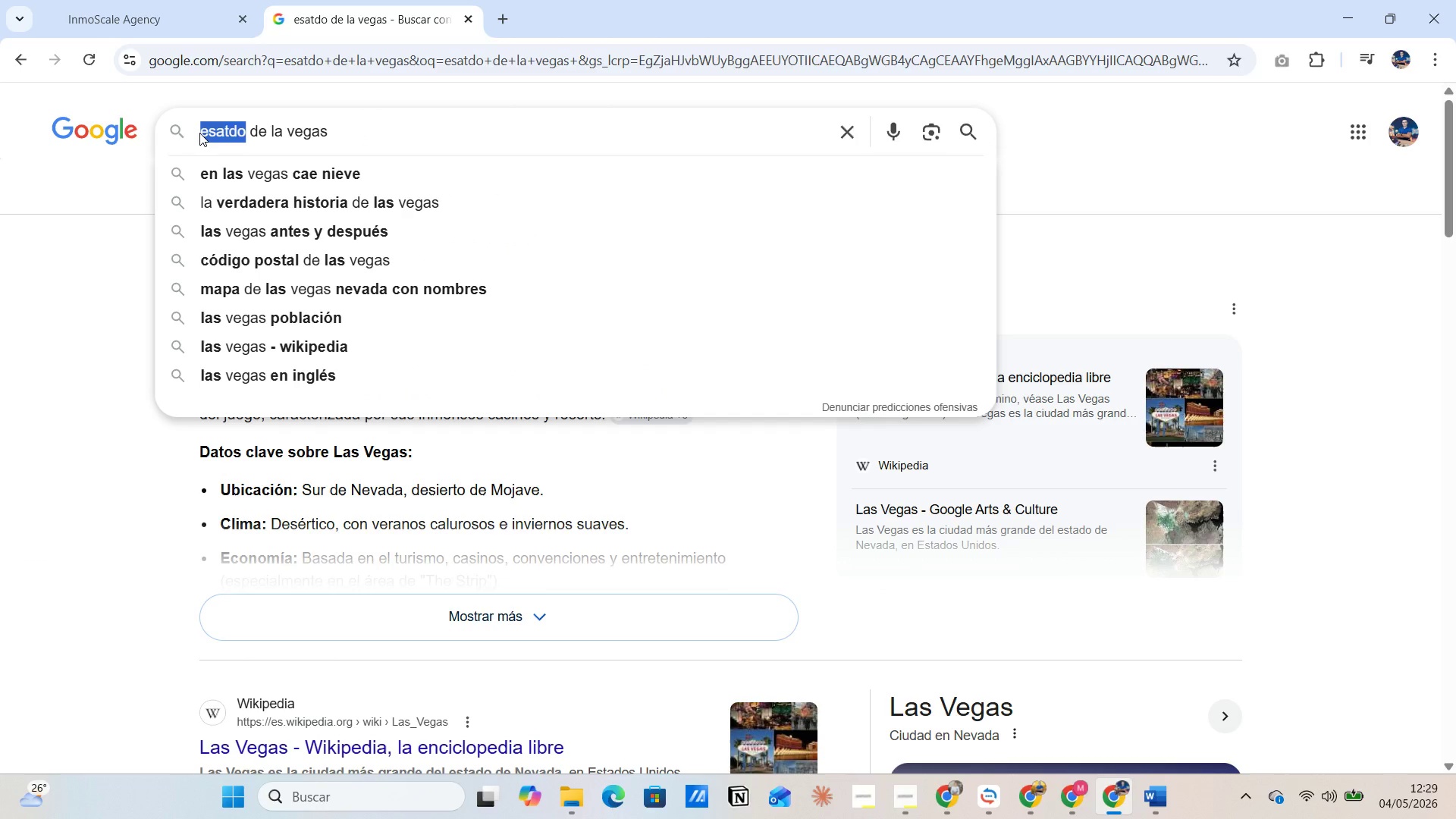 
type(postal )
 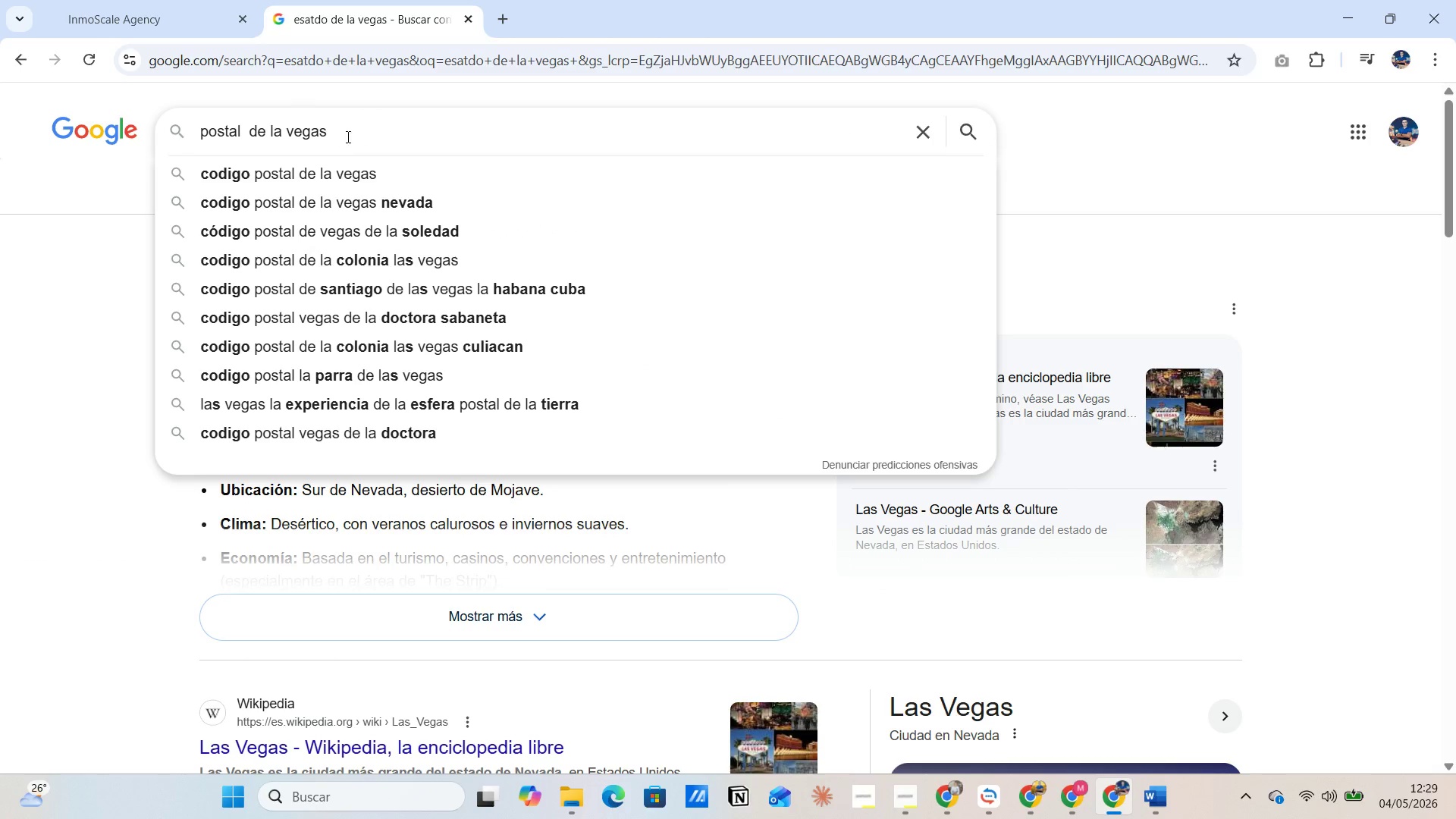 
left_click([354, 131])
 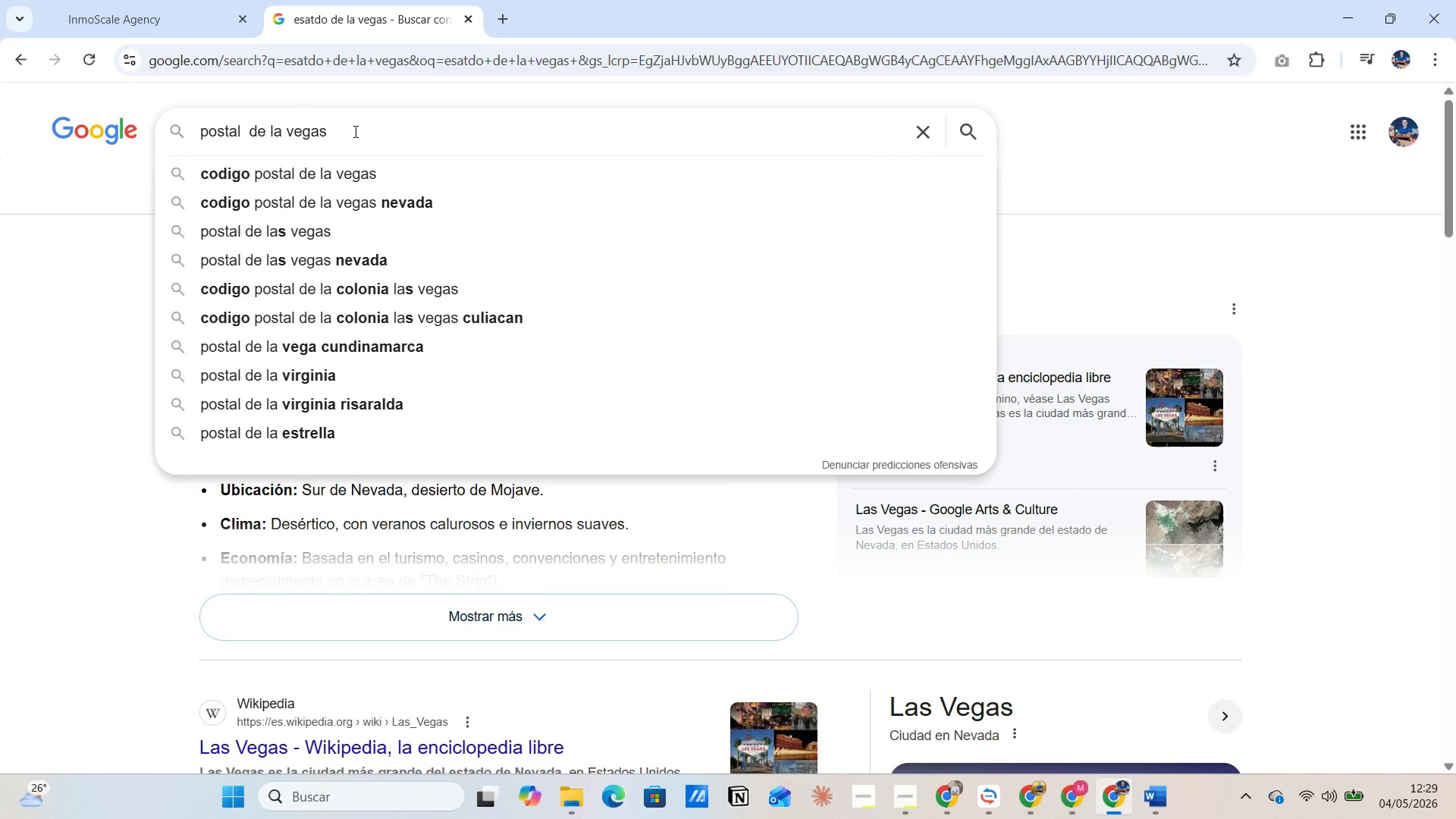 
key(Enter)
 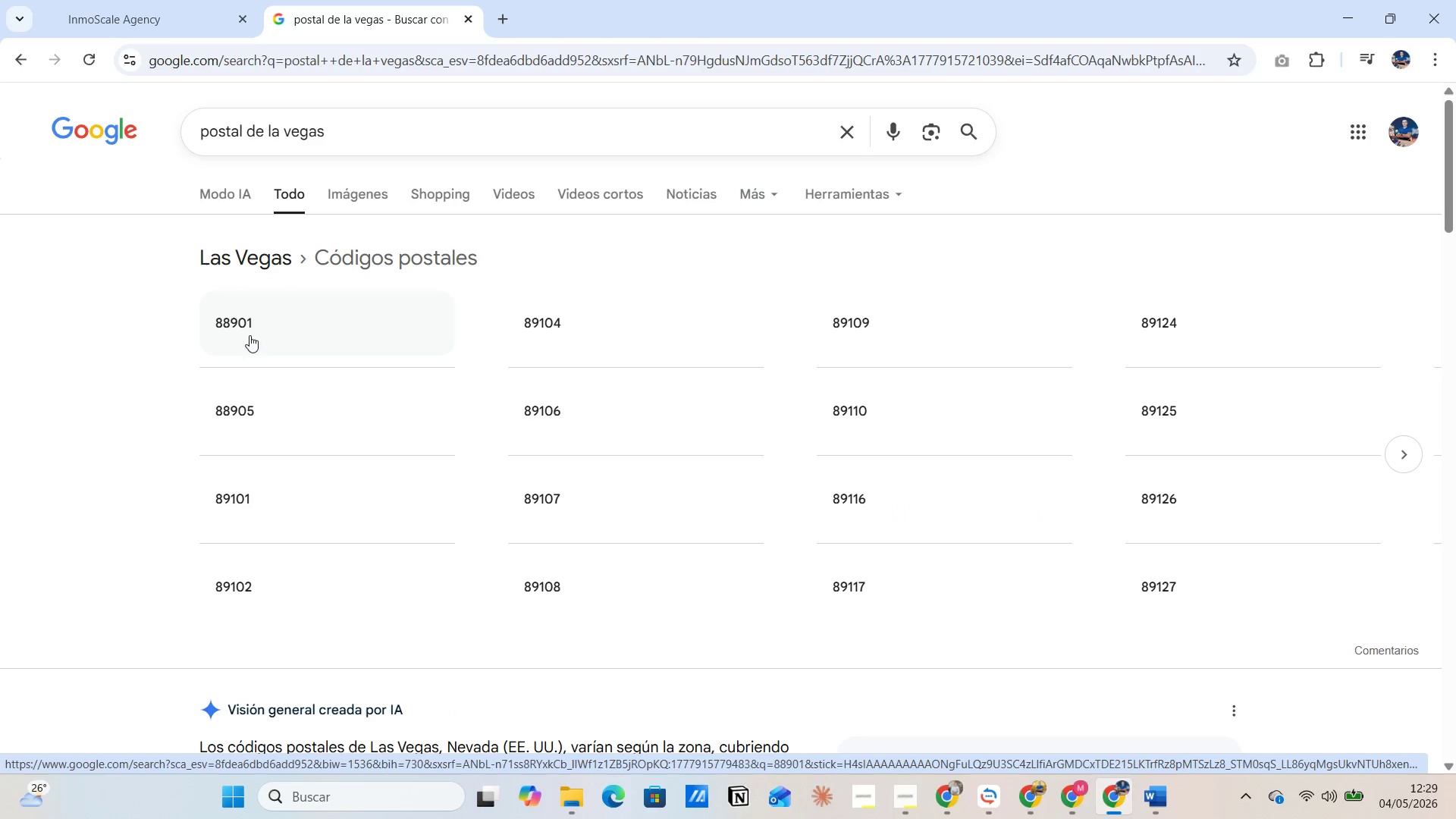 
left_click([142, 23])
 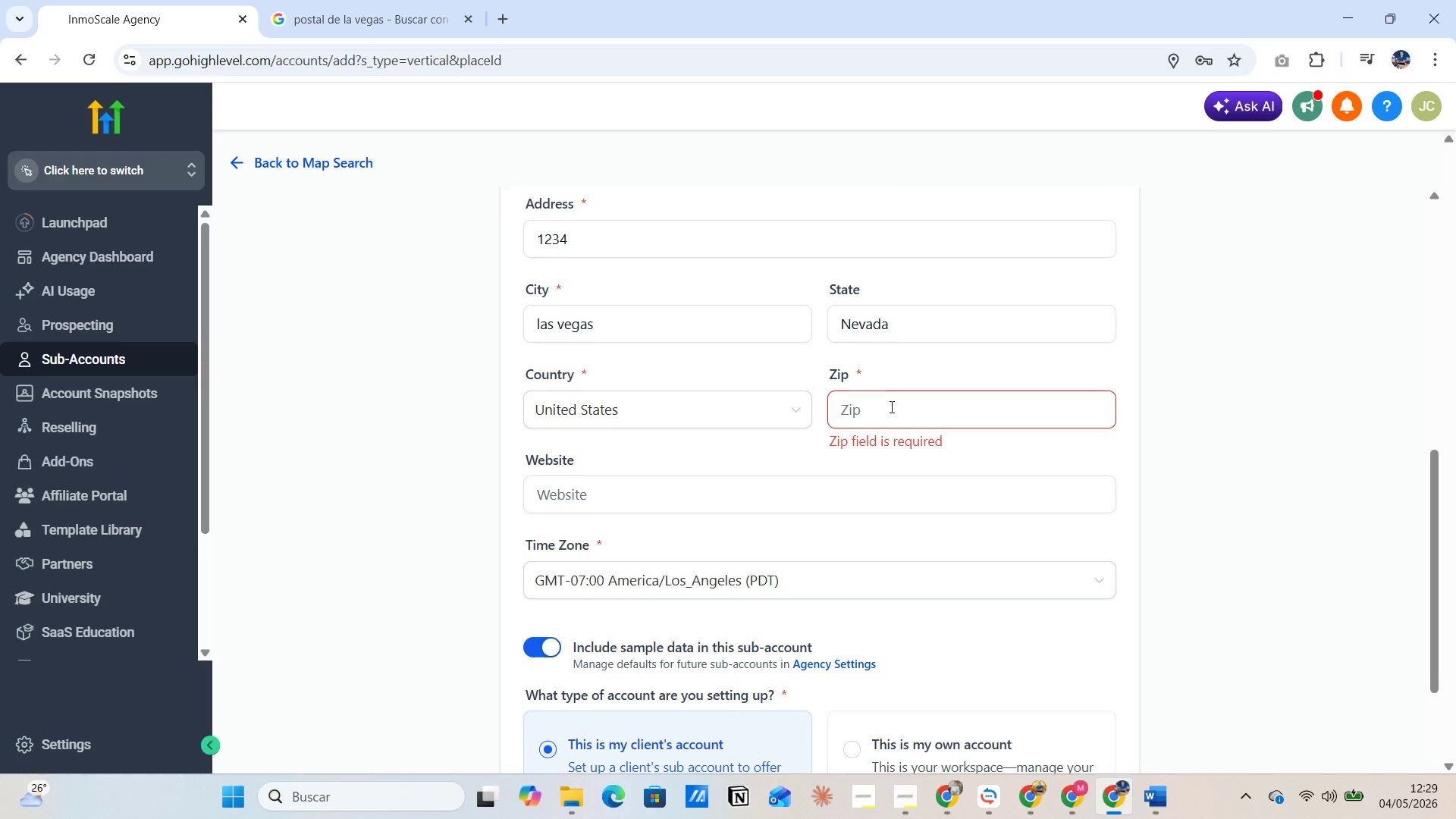 
left_click([883, 435])
 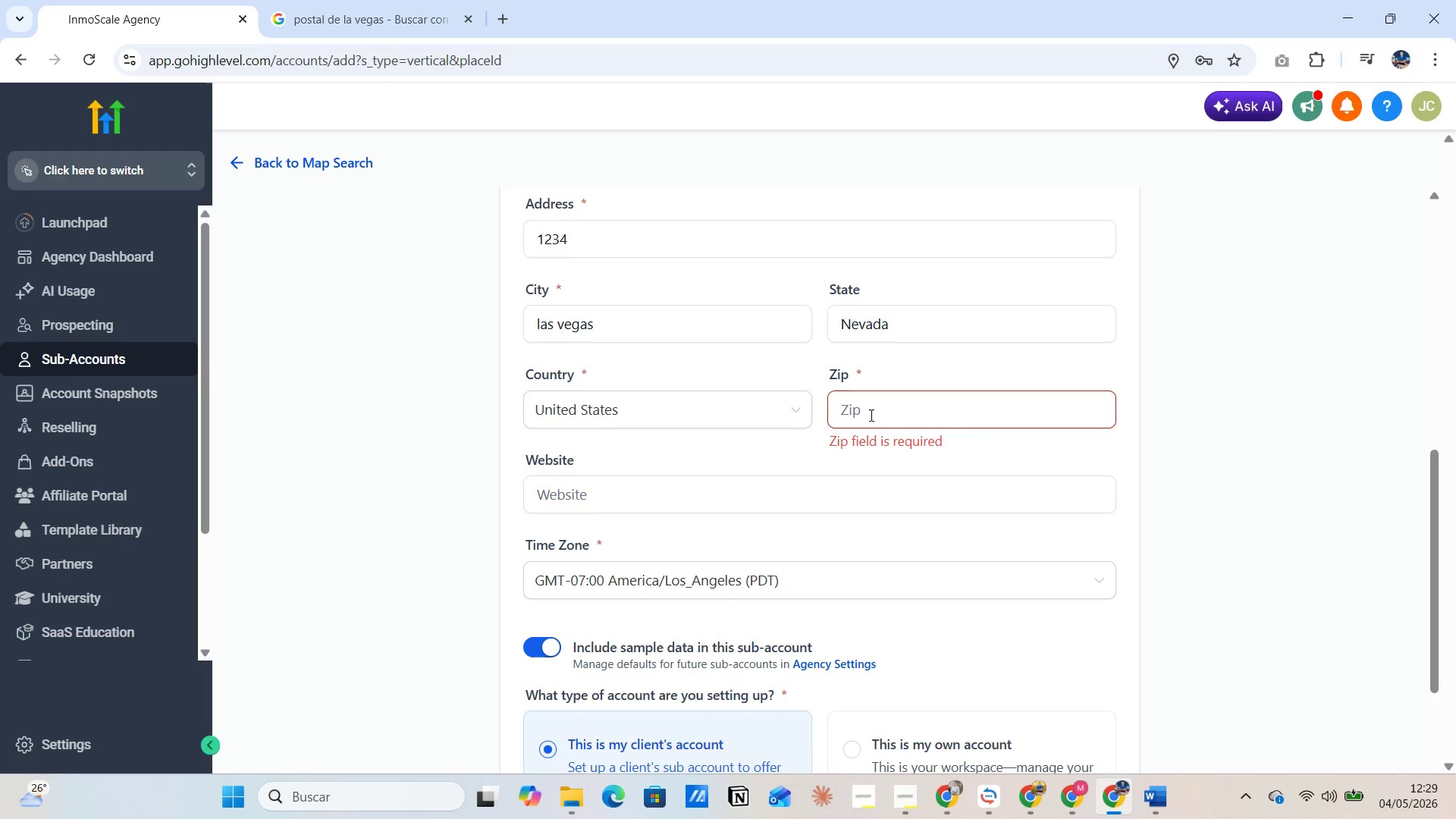 
left_click([870, 415])
 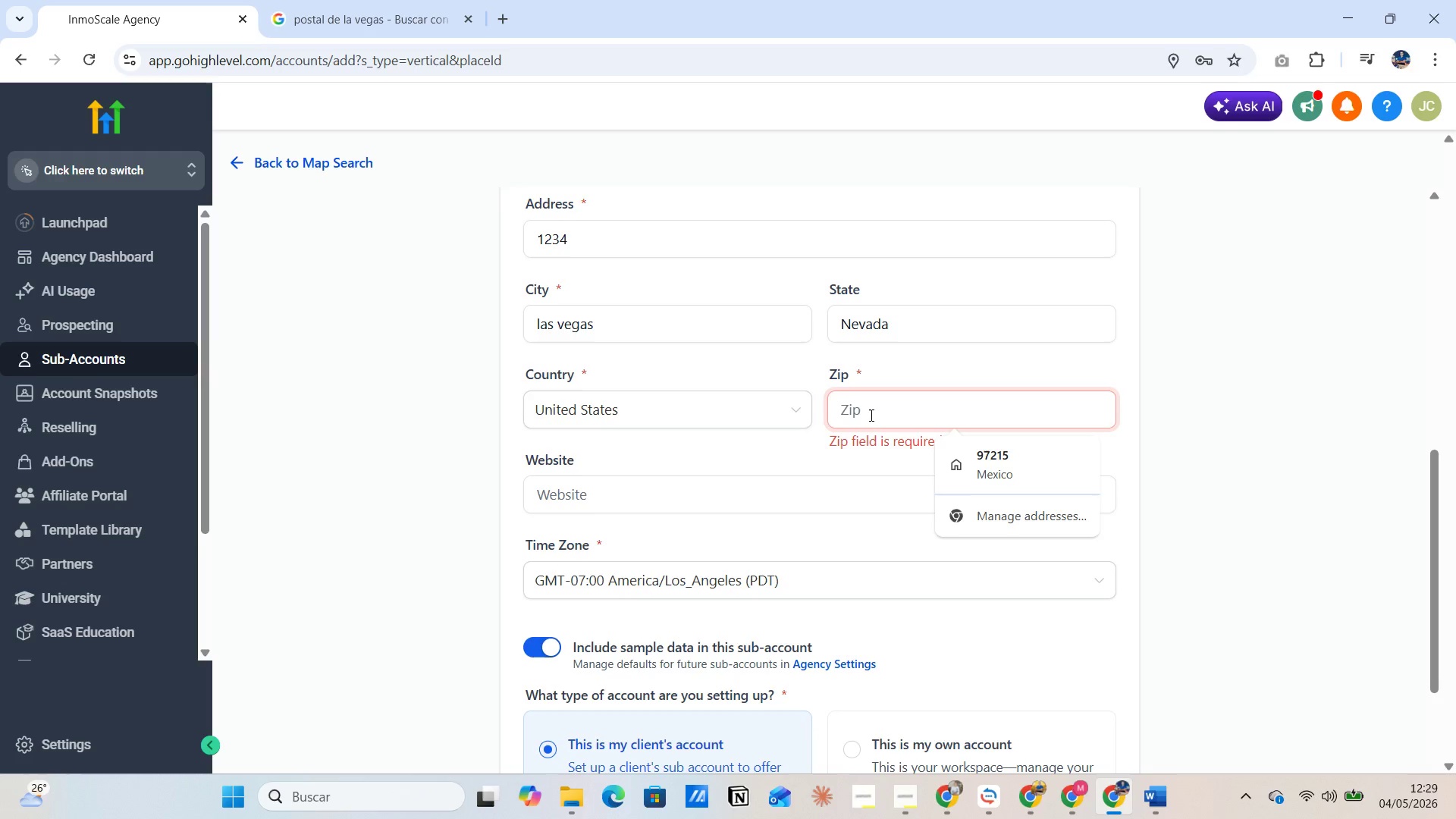 
type(88901)
 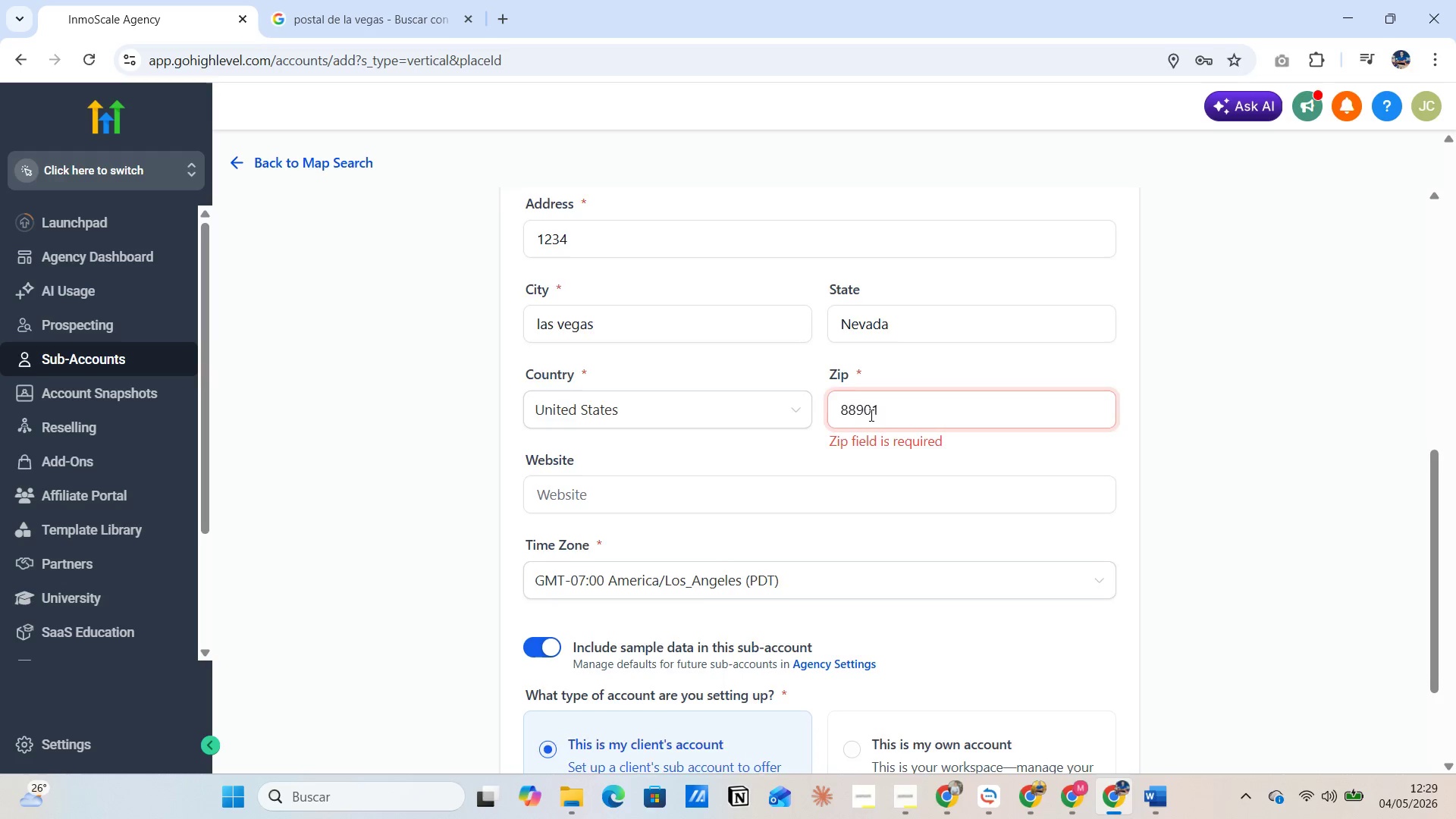 
scroll: coordinate [873, 415], scroll_direction: down, amount: 3.0
 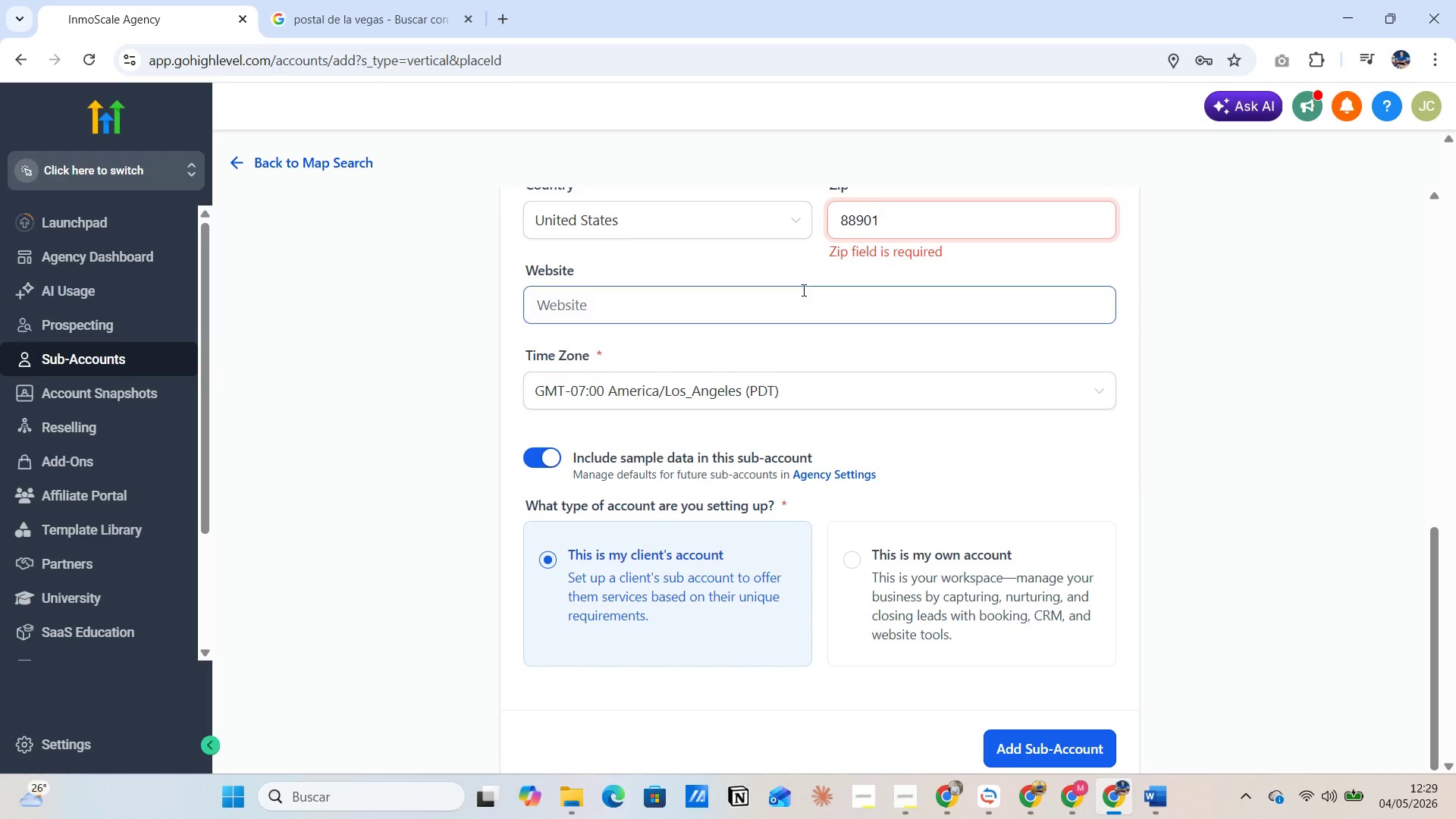 
left_click([796, 281])
 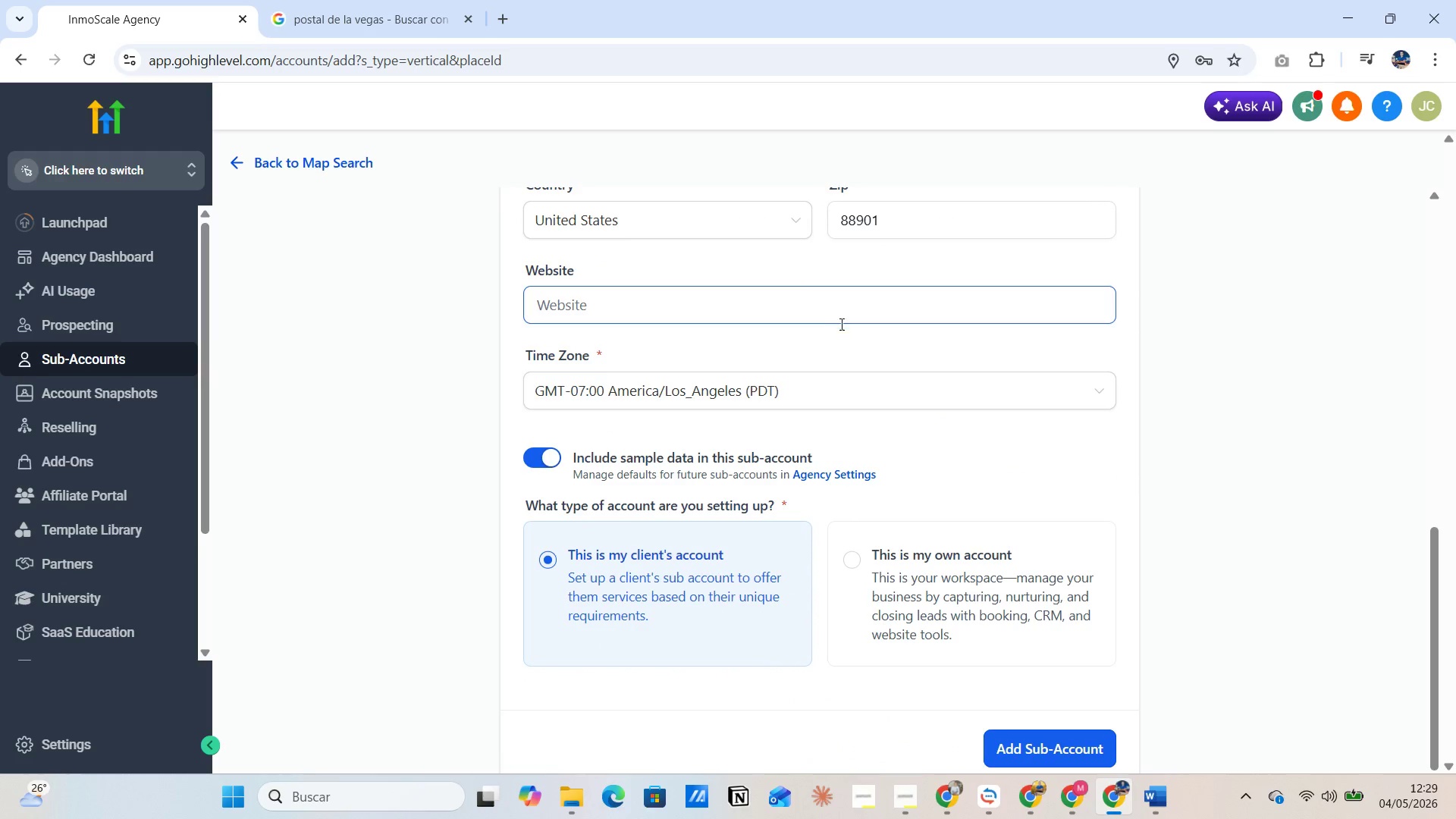 
scroll: coordinate [855, 367], scroll_direction: down, amount: 1.0
 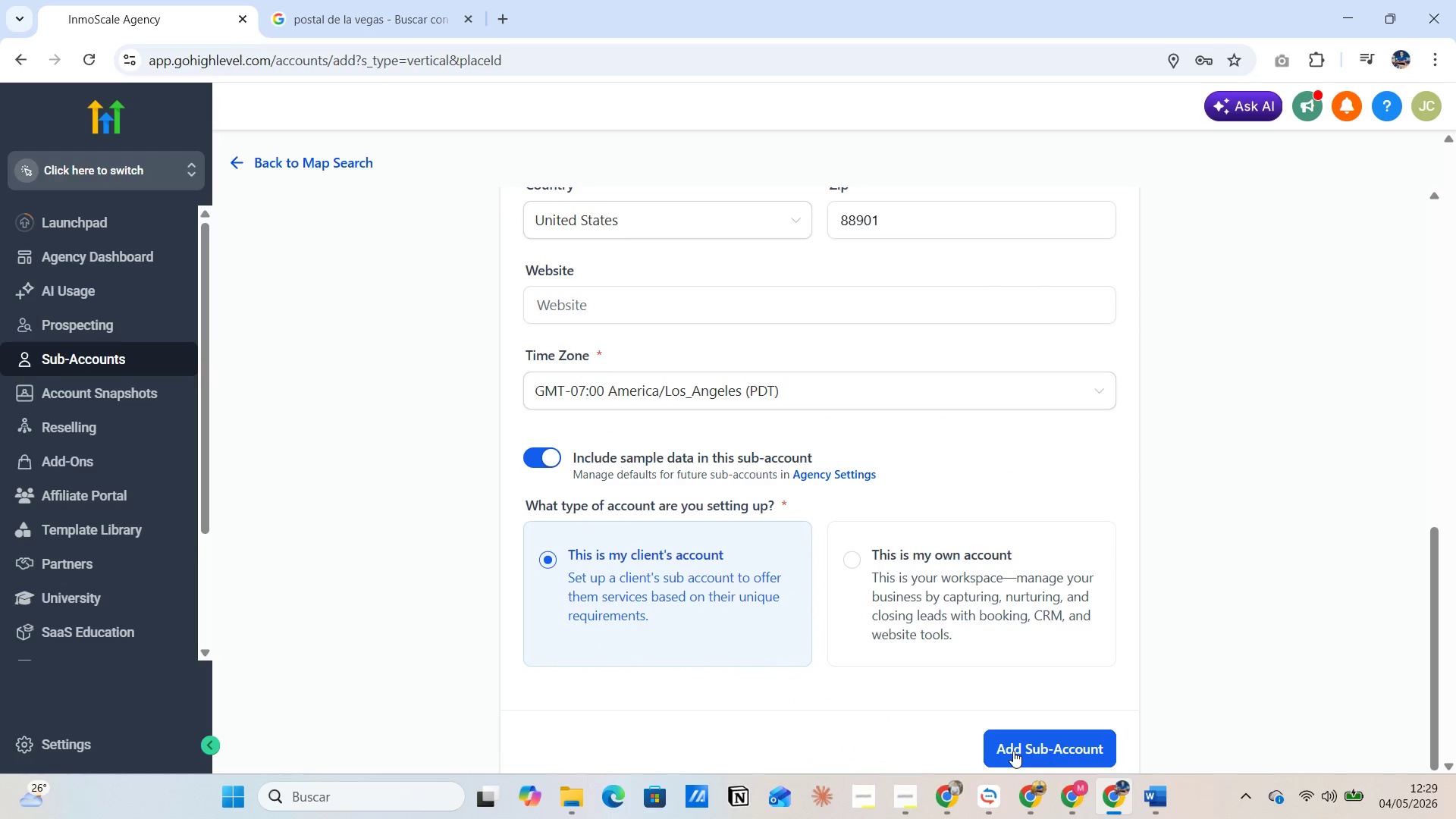 
left_click([1013, 752])
 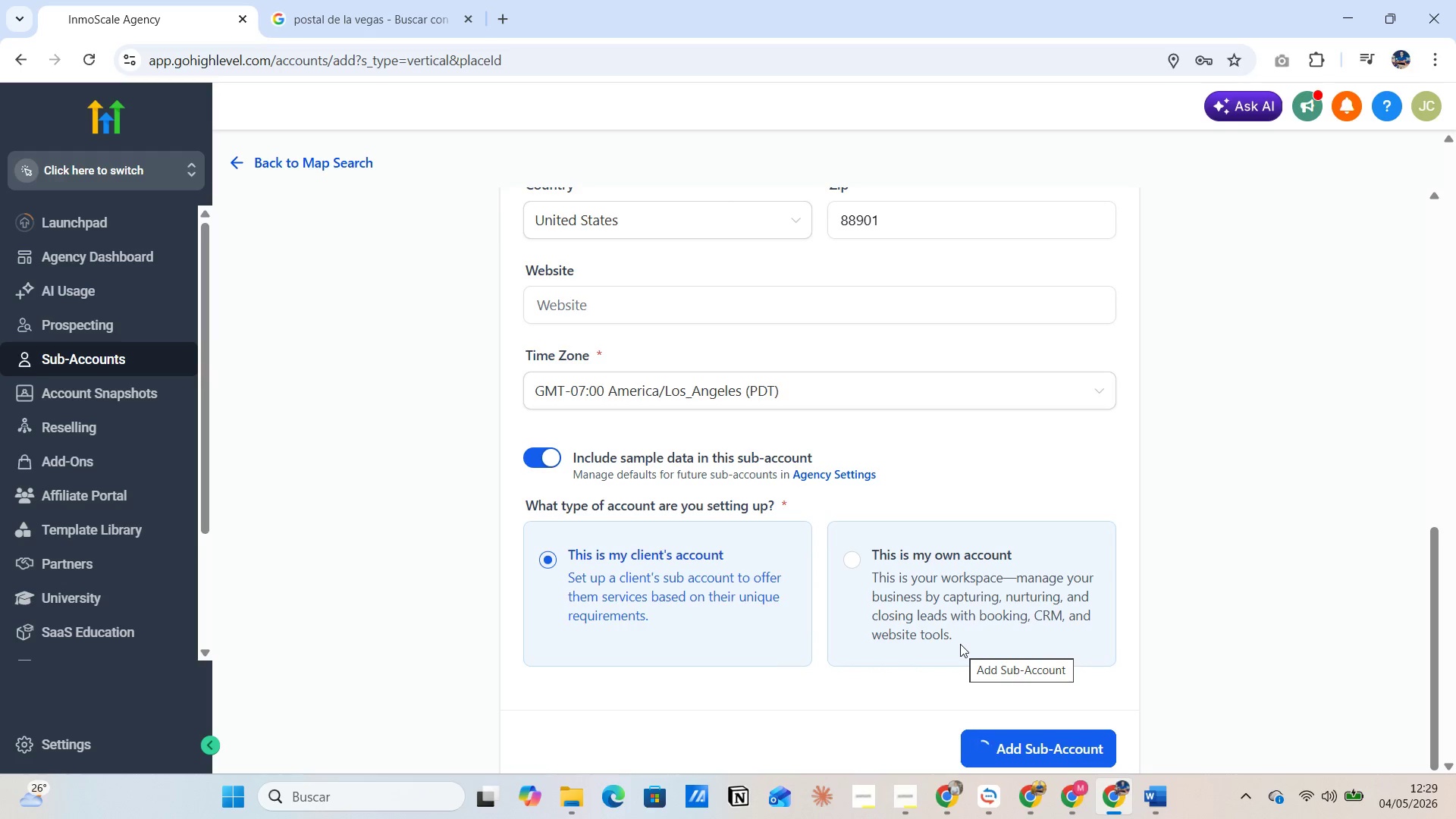 
wait(8.25)
 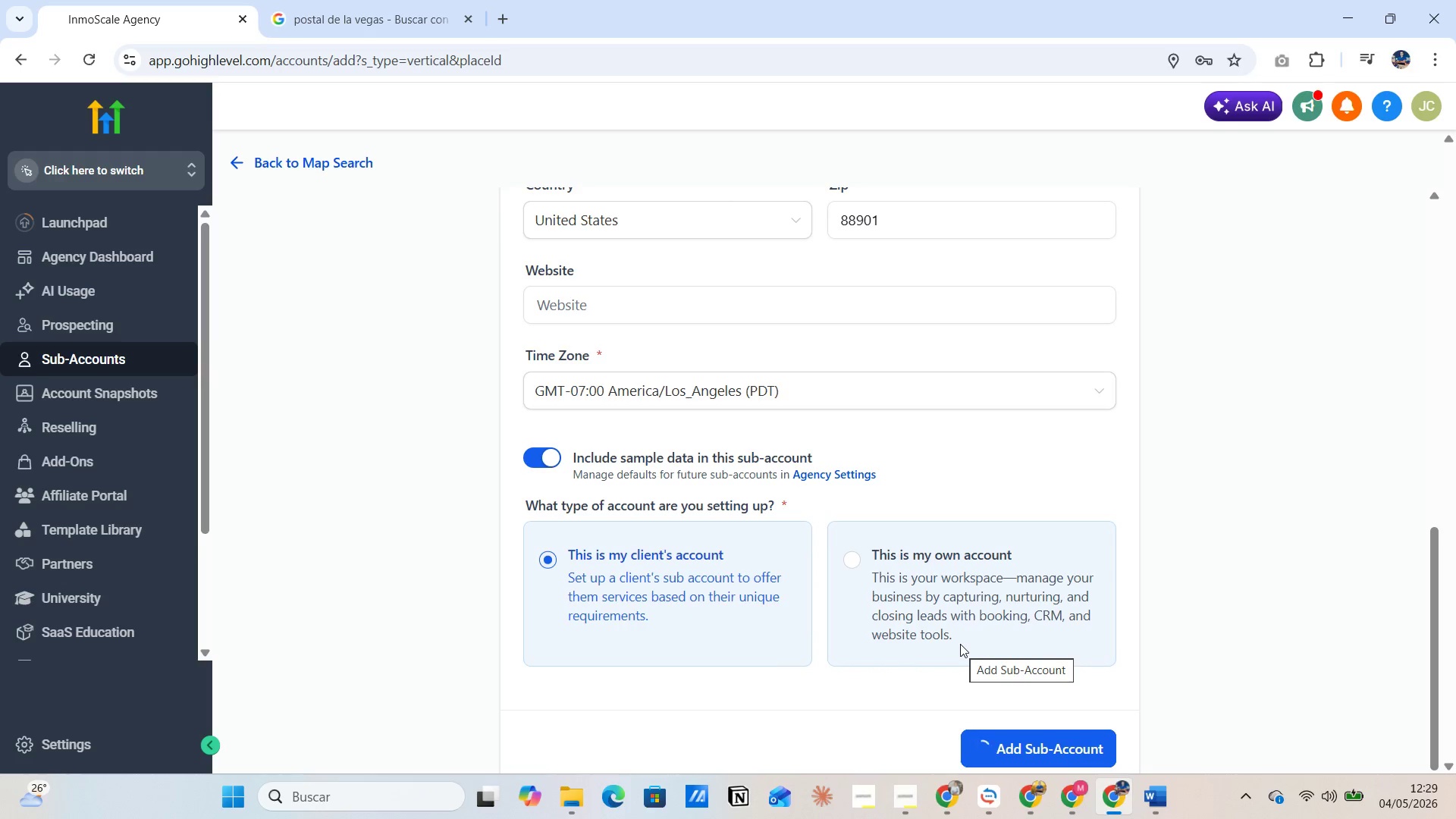 
left_click([1180, 446])
 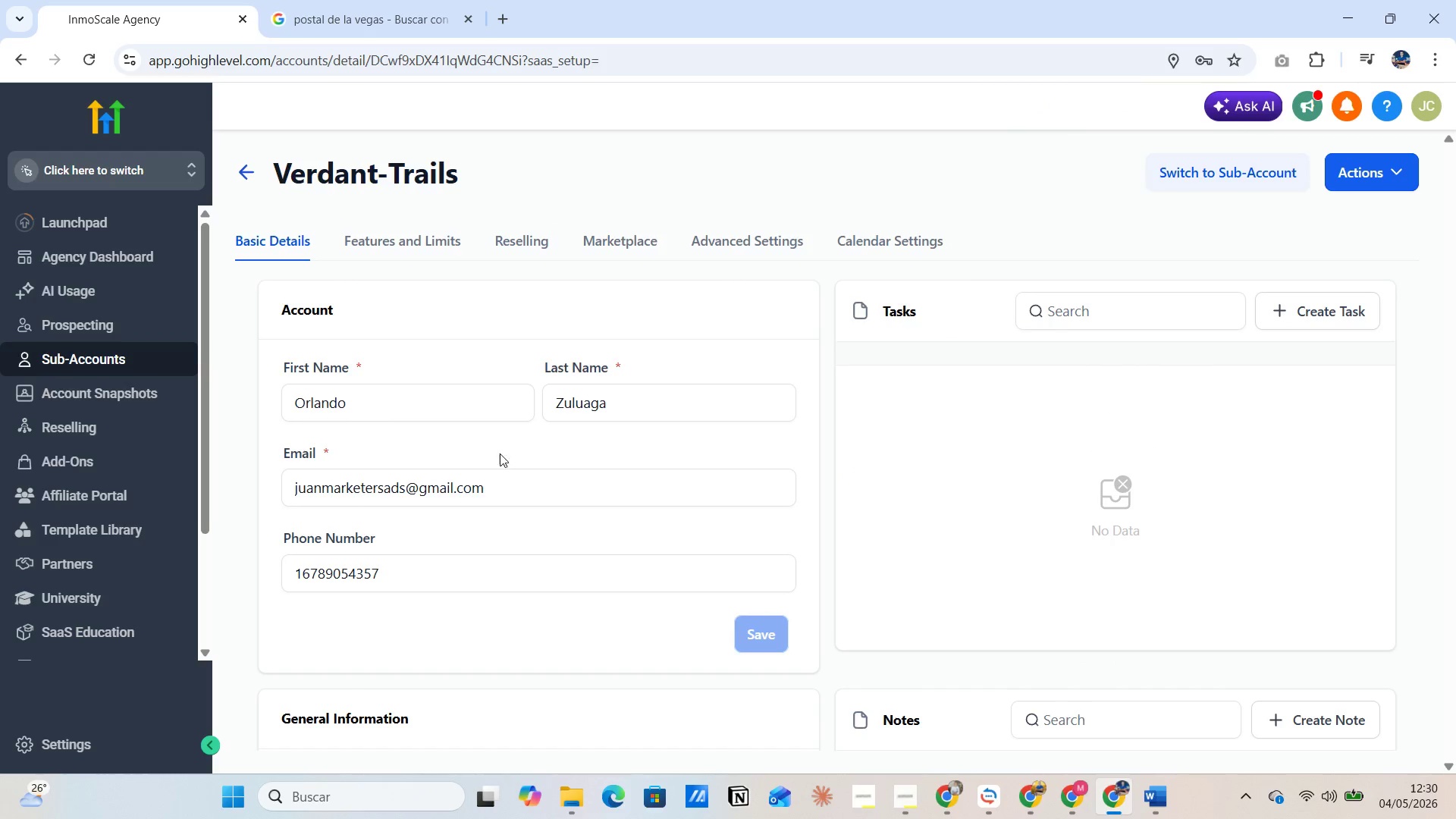 
scroll: coordinate [520, 431], scroll_direction: down, amount: 4.0
 